 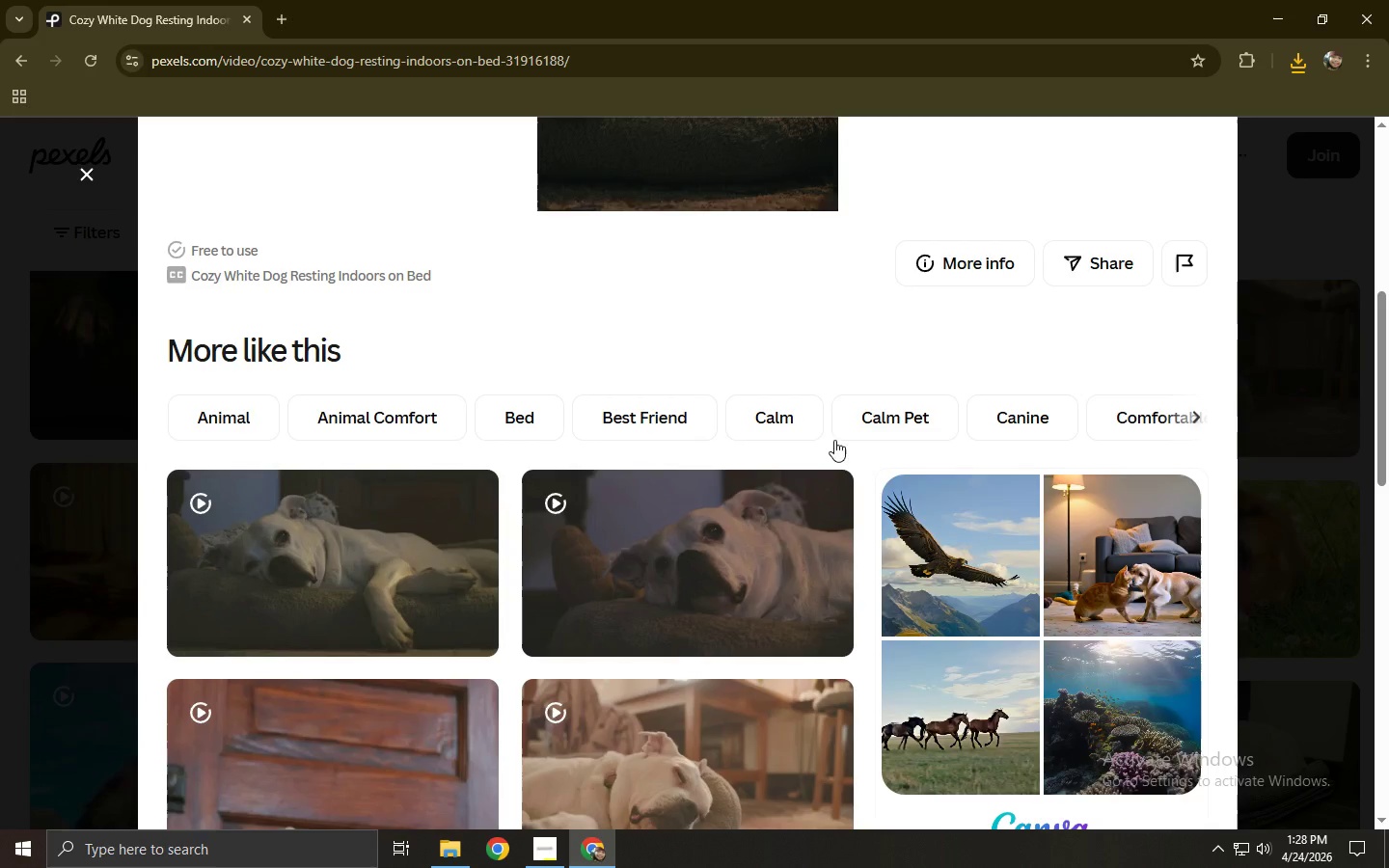 
left_click([689, 552])
 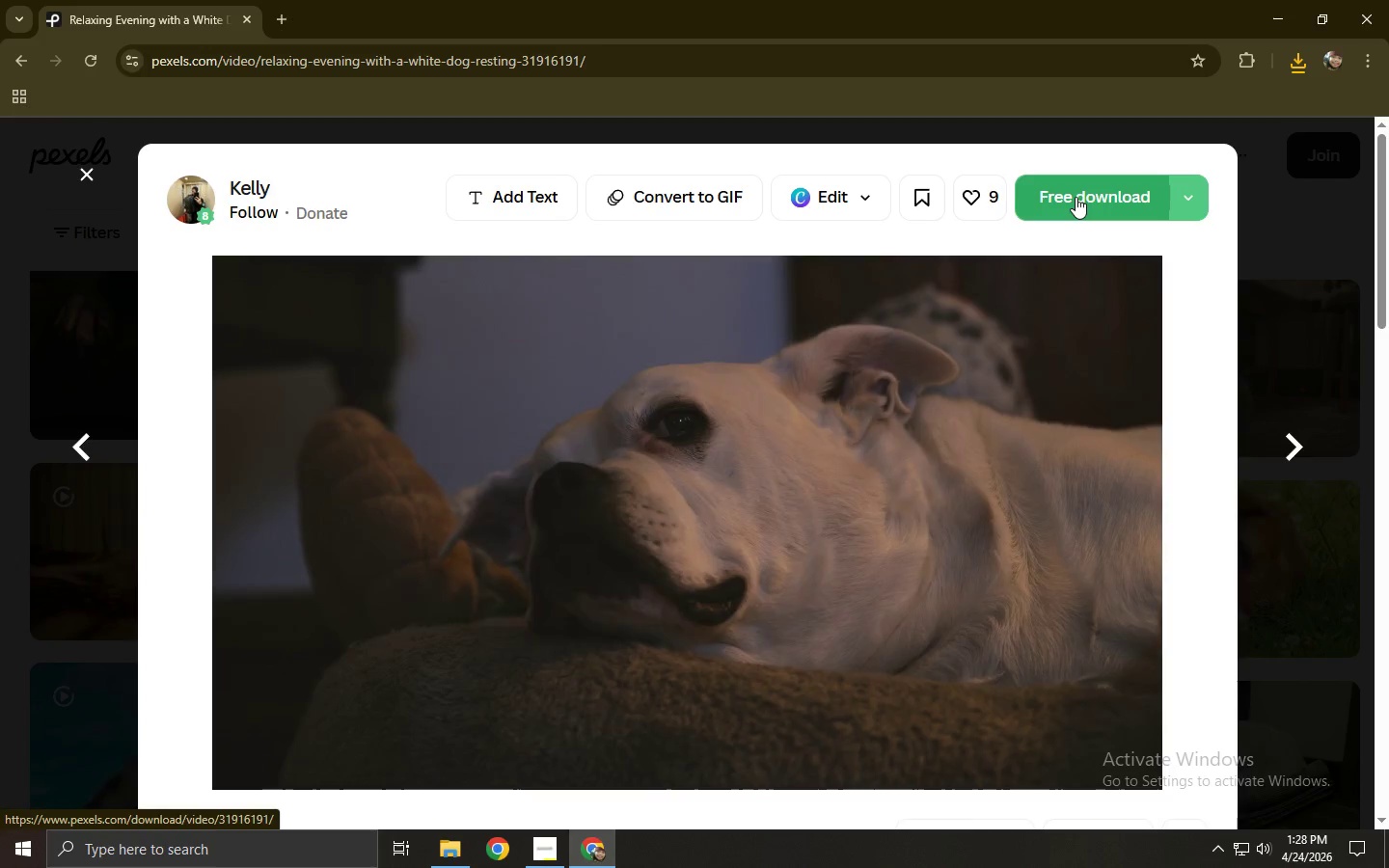 
left_click([1076, 197])
 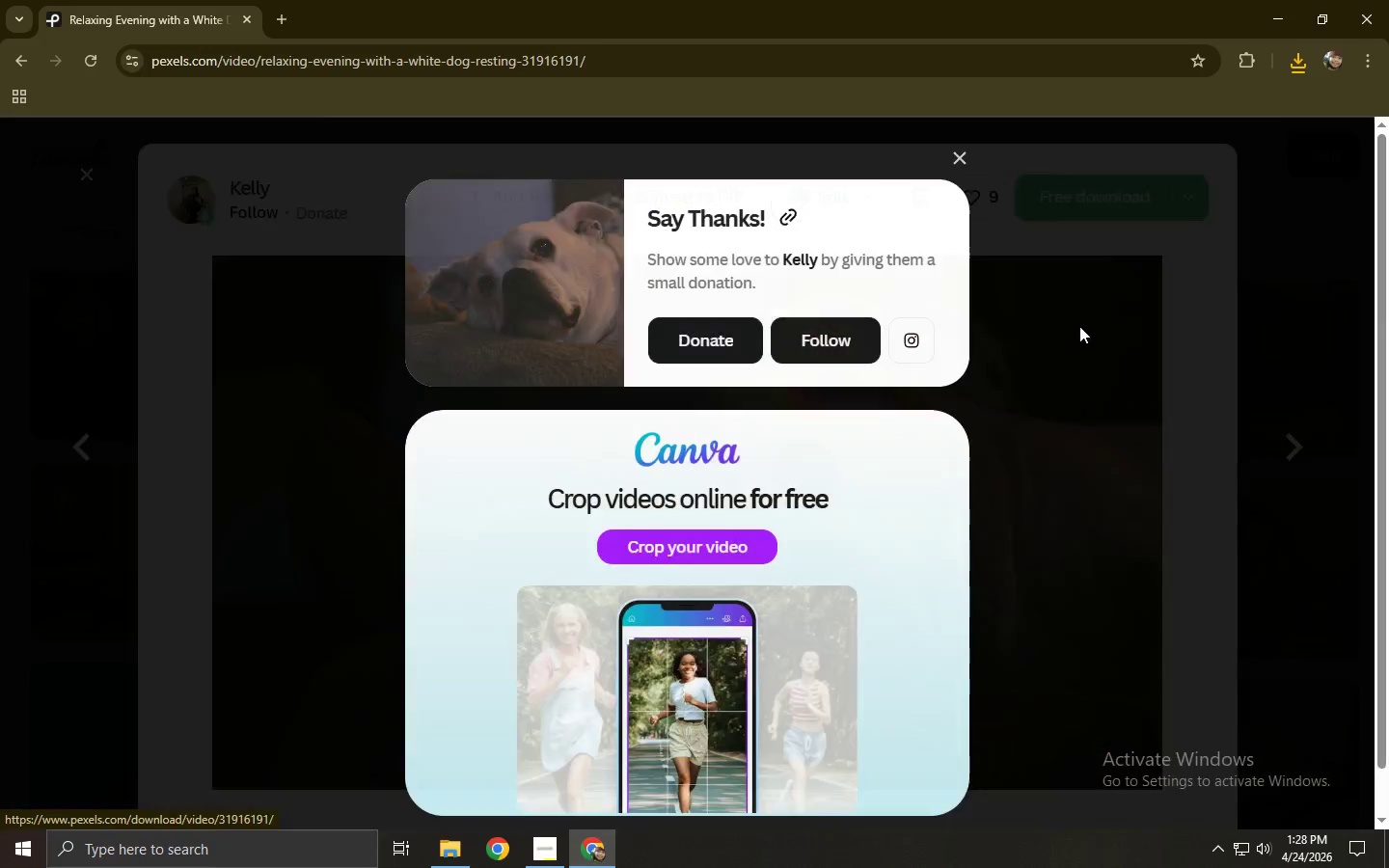 
left_click([1084, 336])
 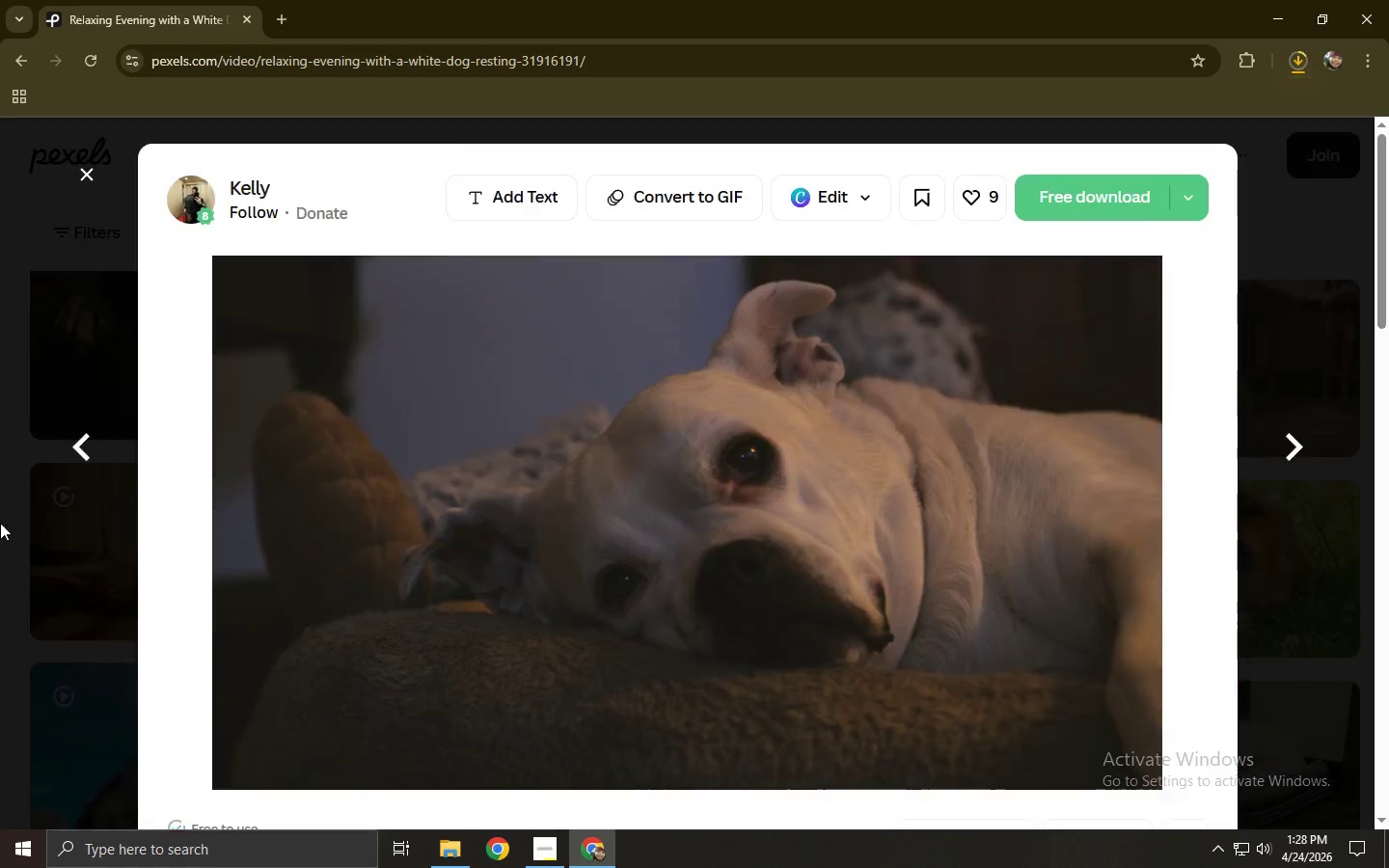 
left_click([0, 518])
 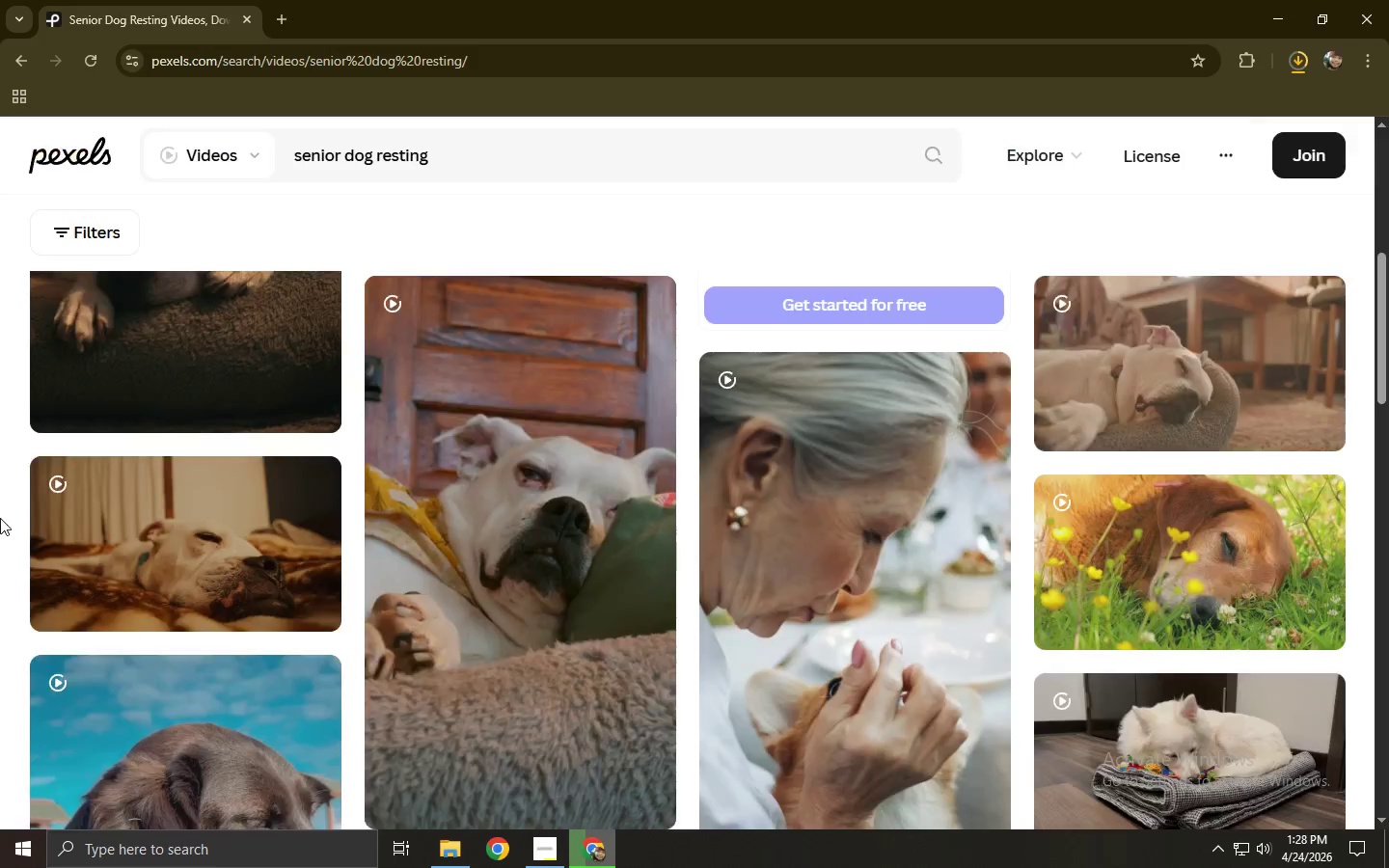 
scroll: coordinate [0, 518], scroll_direction: down, amount: 3.0
 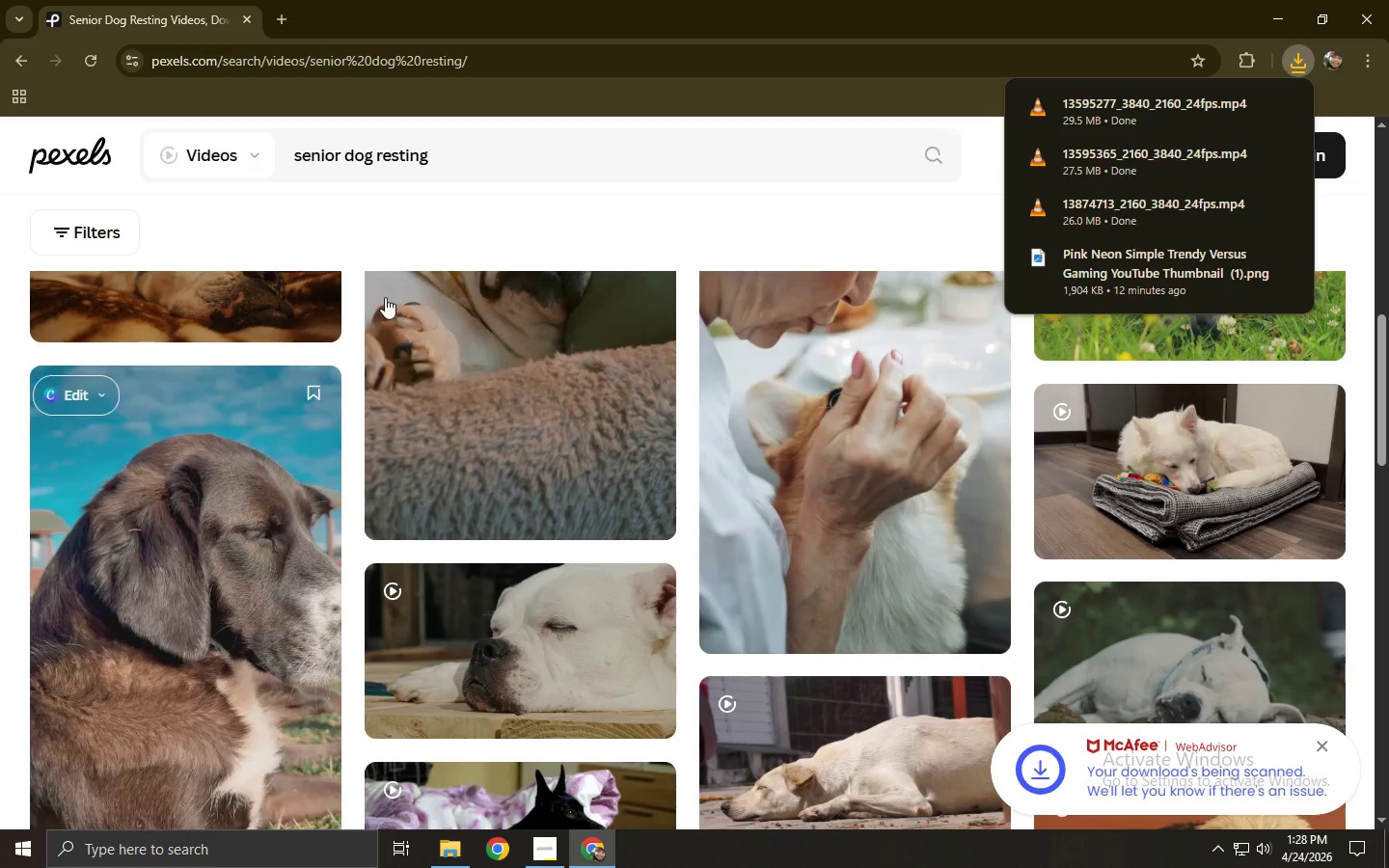 
left_click_drag(start_coordinate=[462, 162], to_coordinate=[251, 164])
 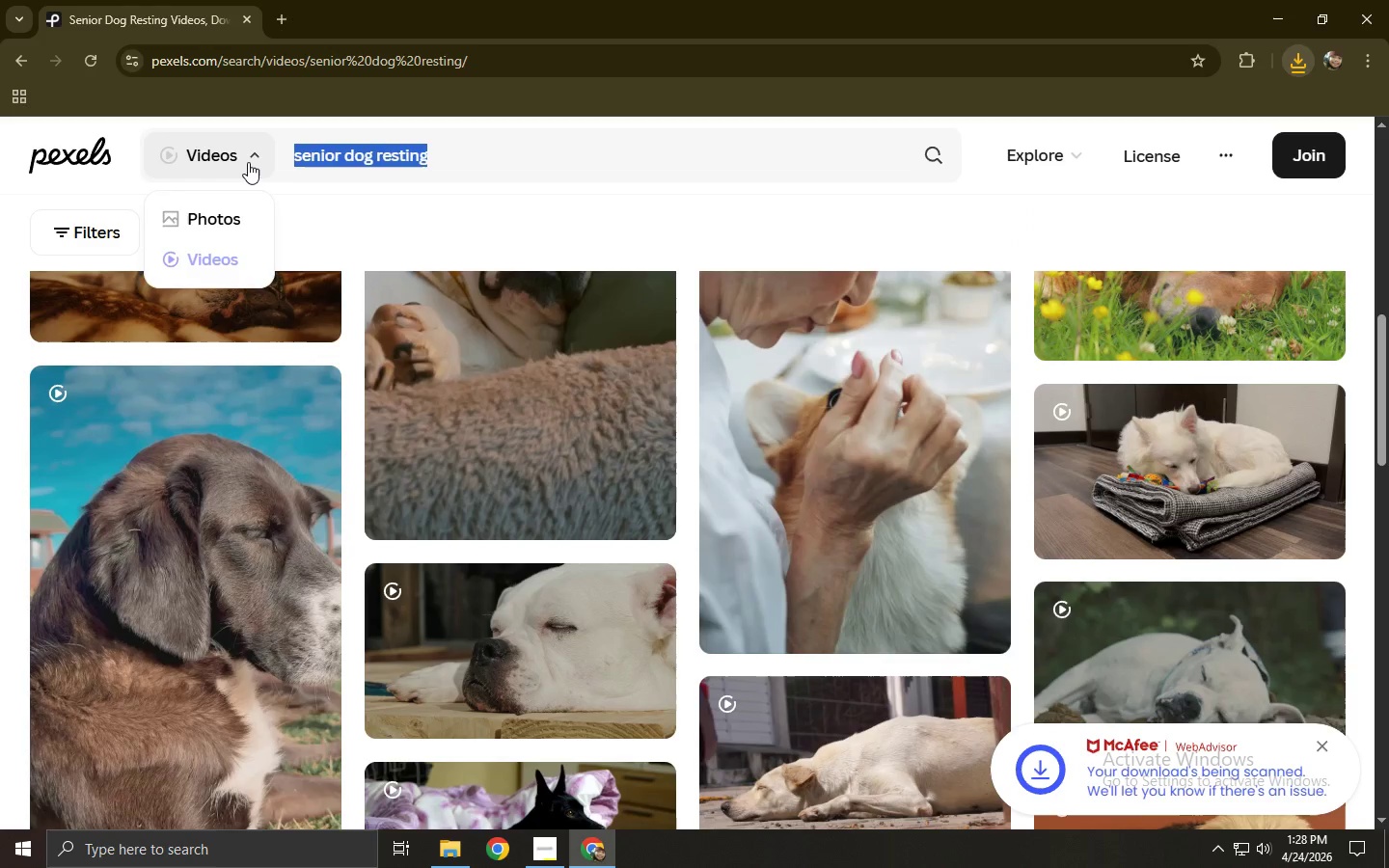 
type(dog slidogg s)
key(Backspace)
type(hesitant bath)
 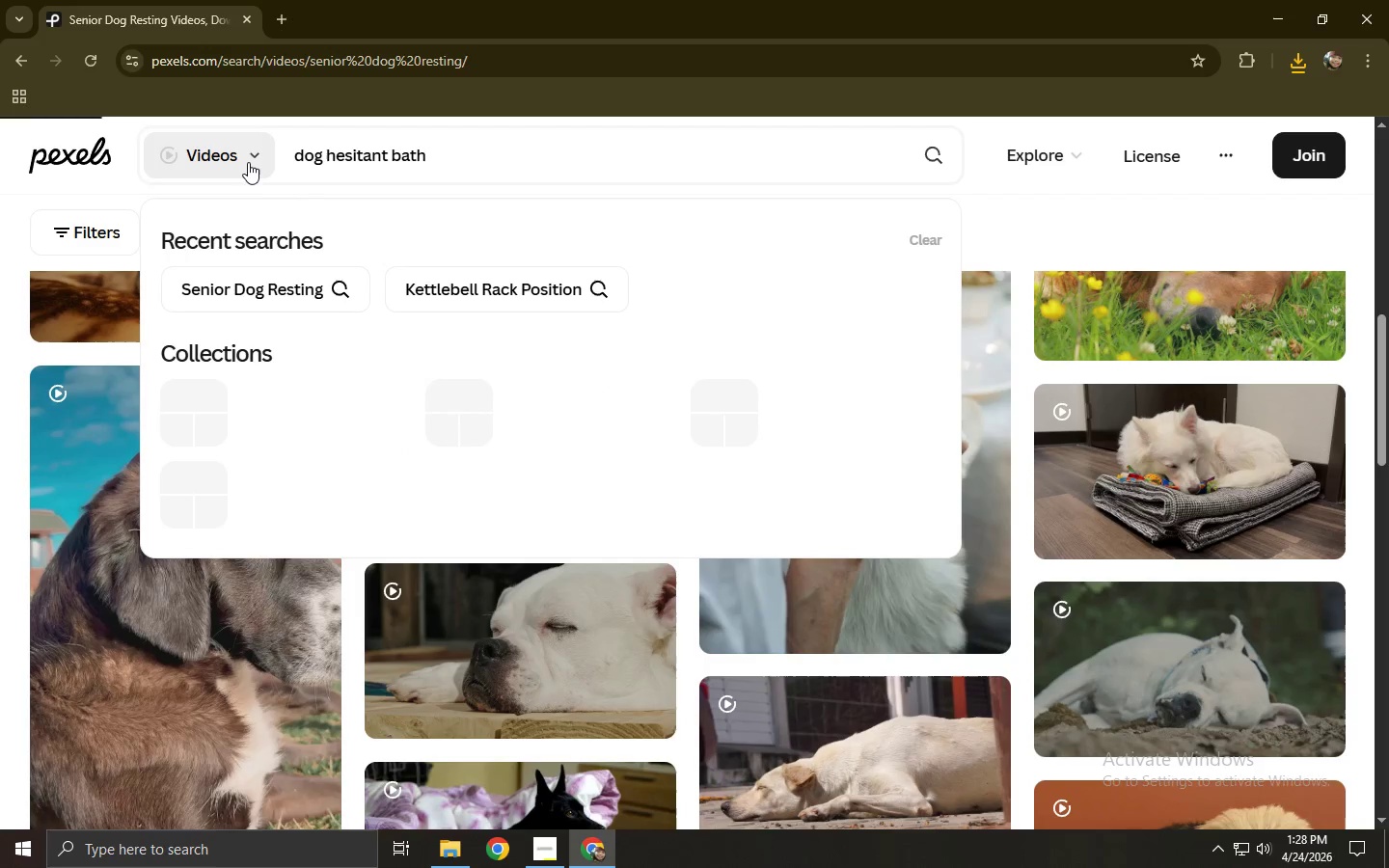 
key(Enter)
 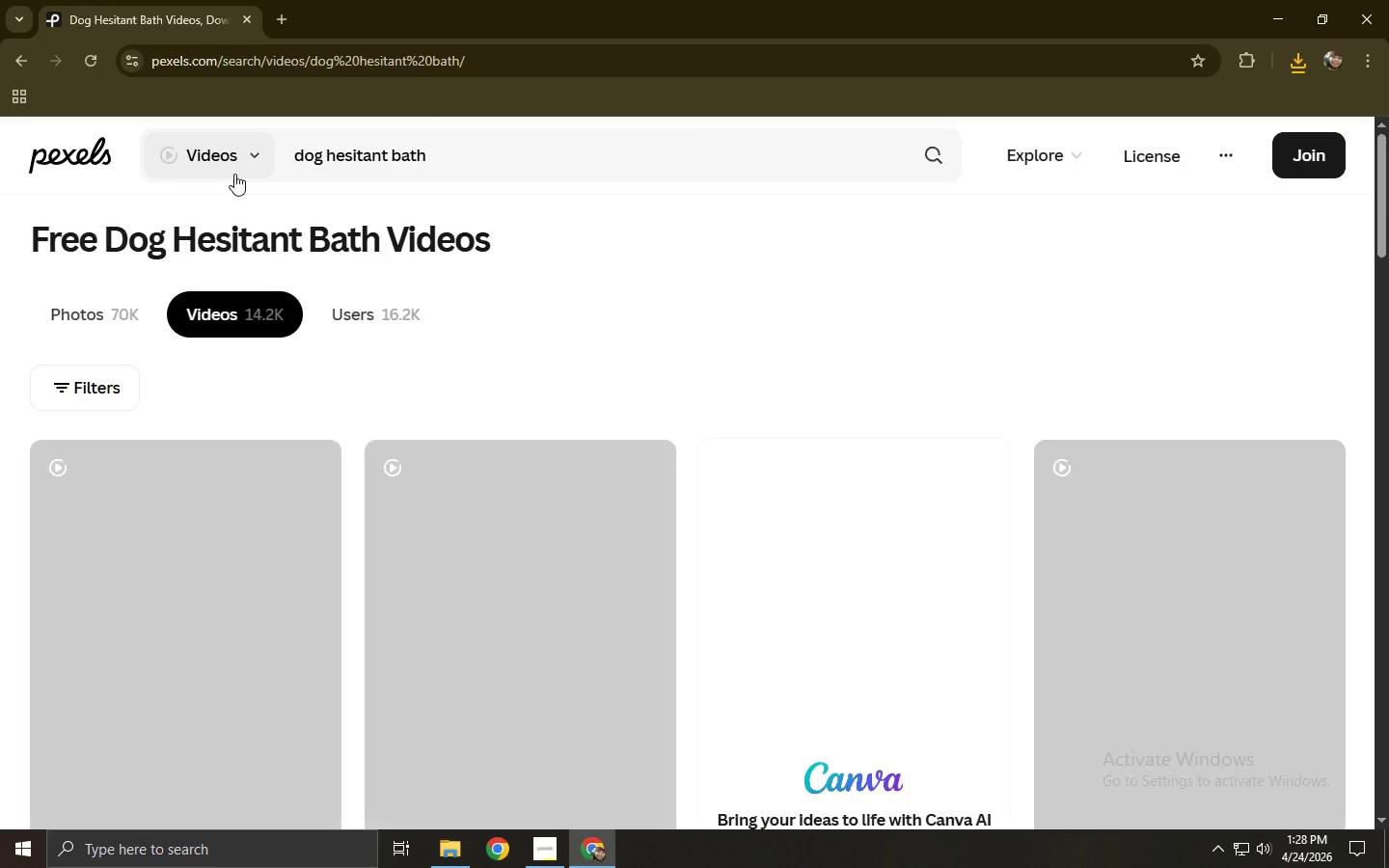 
scroll: coordinate [232, 200], scroll_direction: down, amount: 6.0
 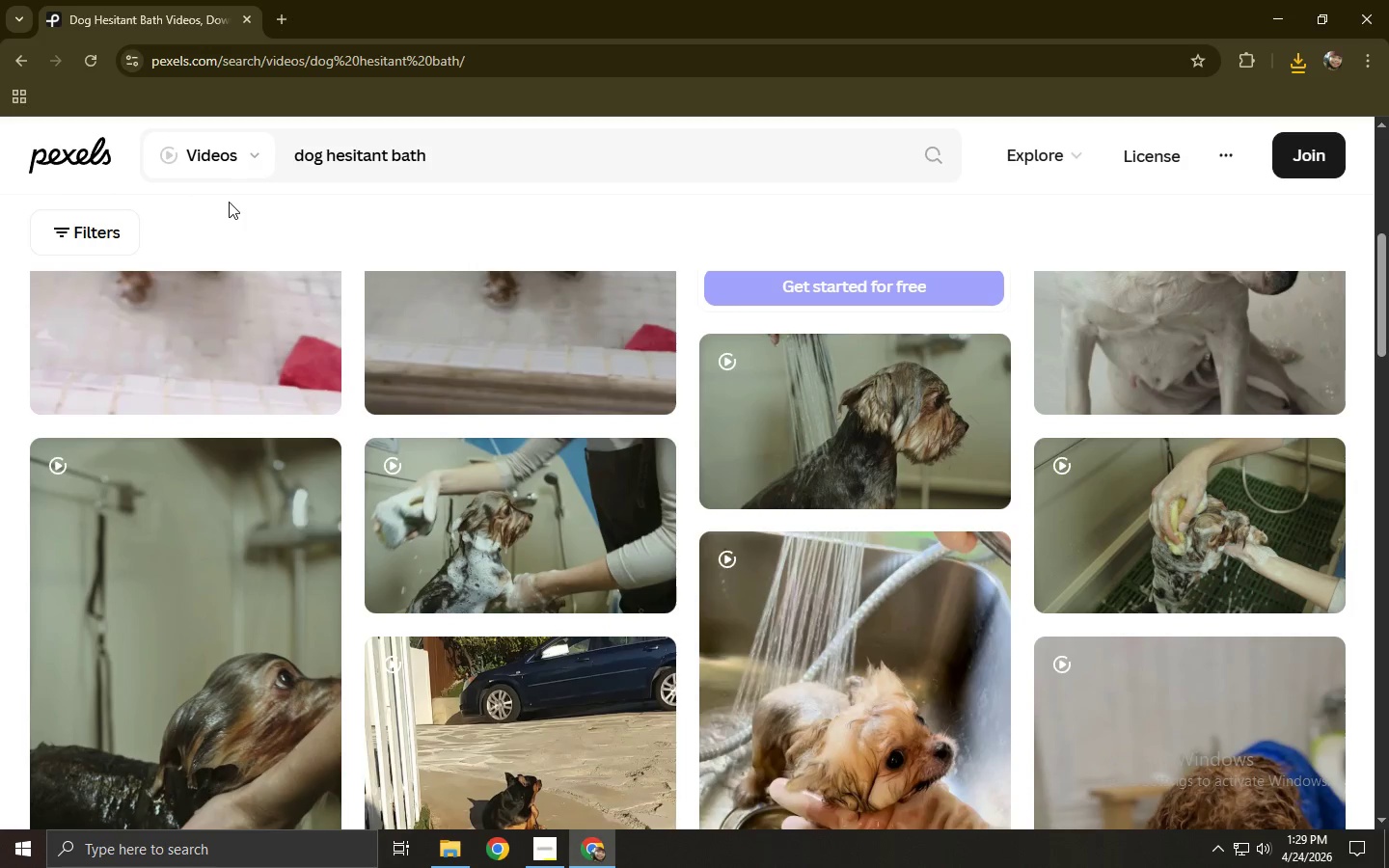 
left_click_drag(start_coordinate=[459, 163], to_coordinate=[328, 170])
 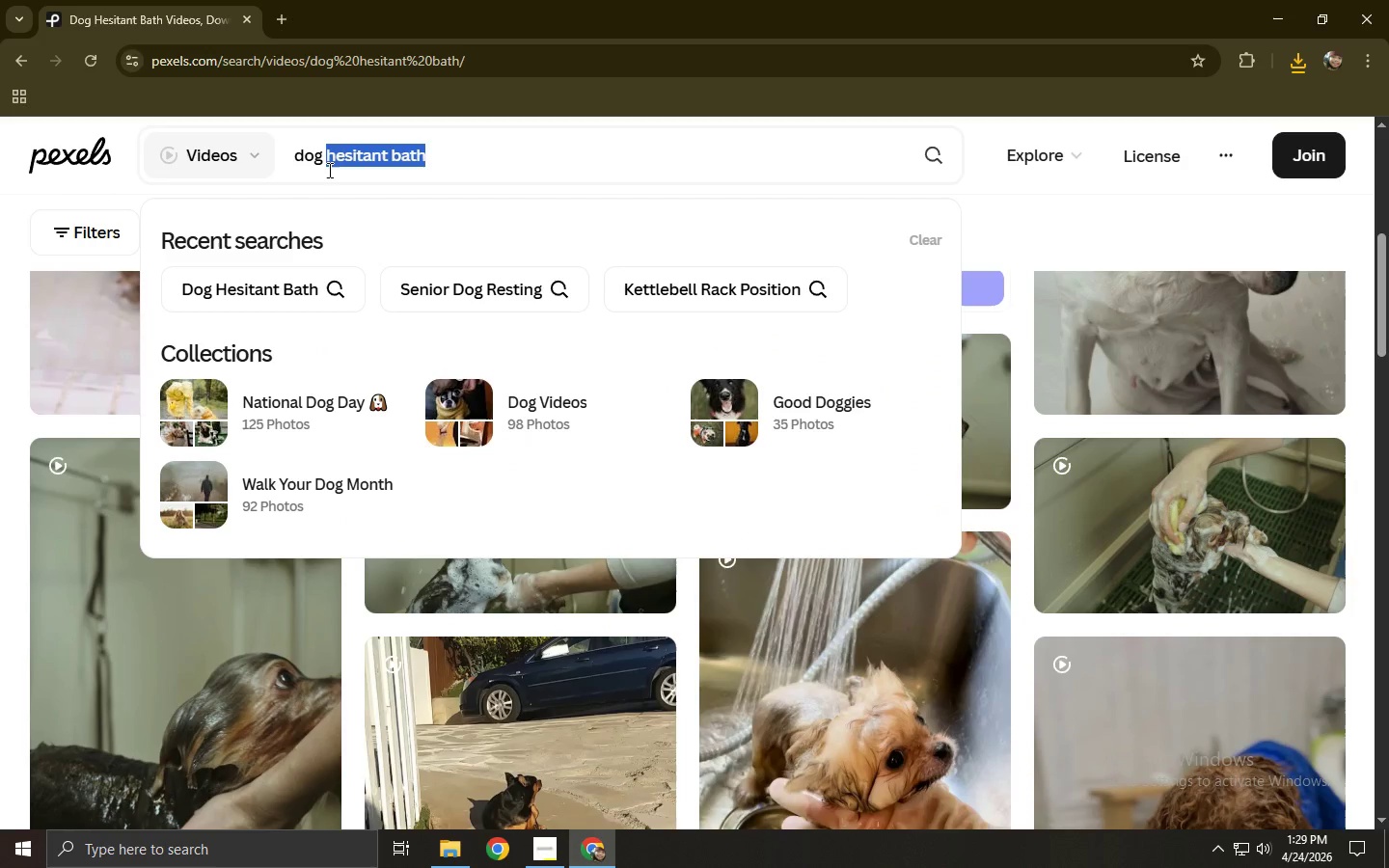 
type(slightly anxo)
key(Backspace)
type(ious)
 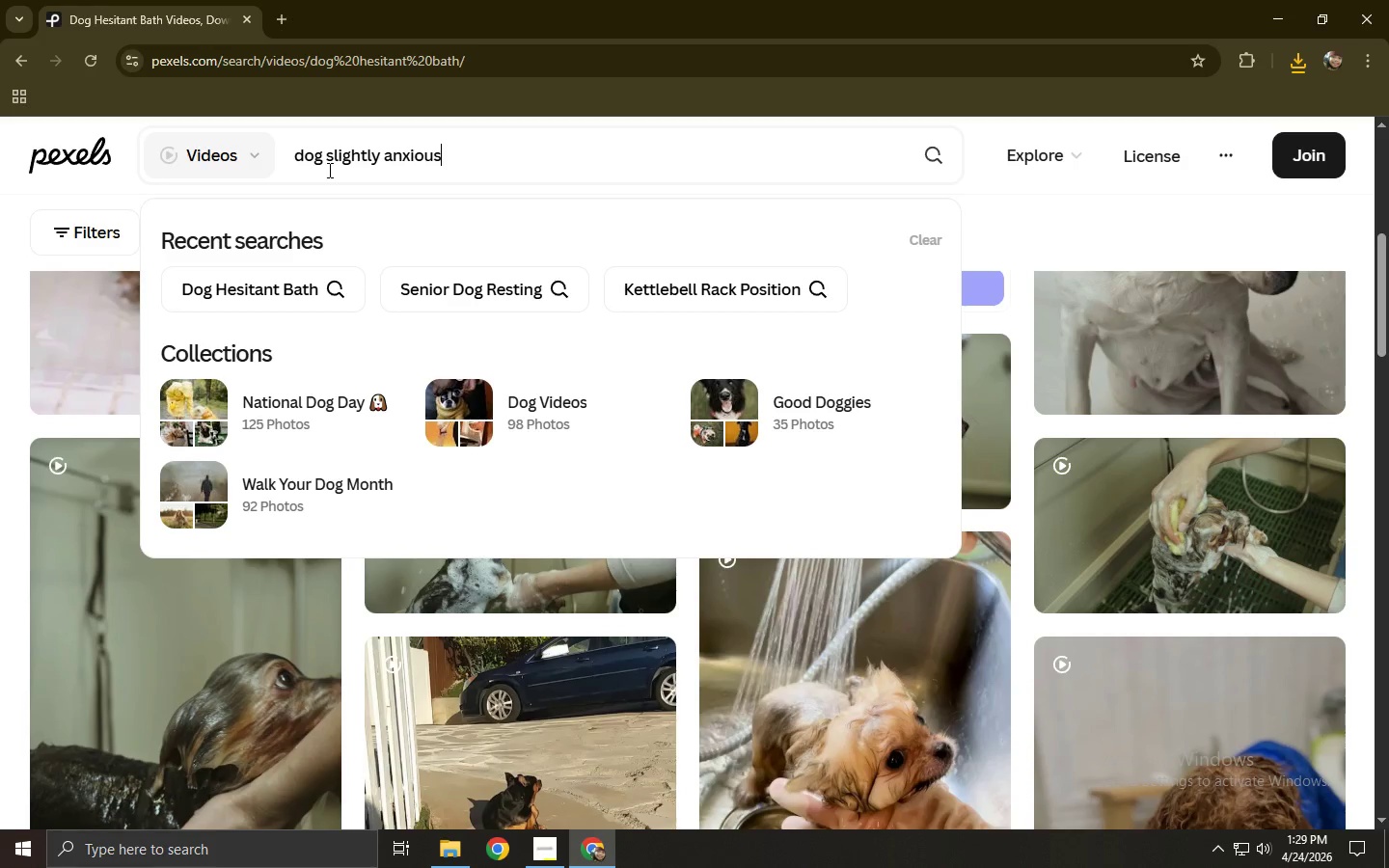 
key(Enter)
 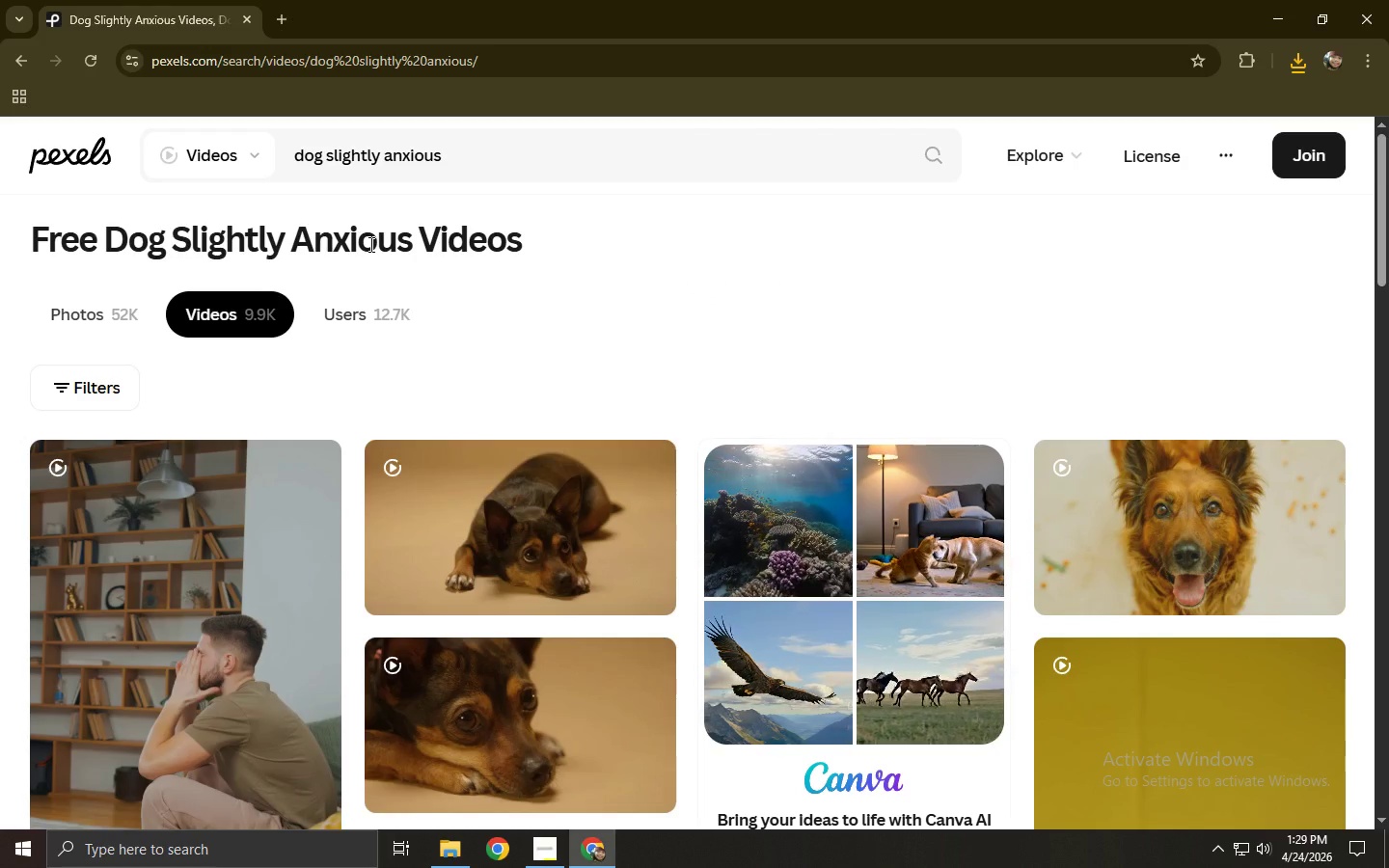 
wait(5.23)
 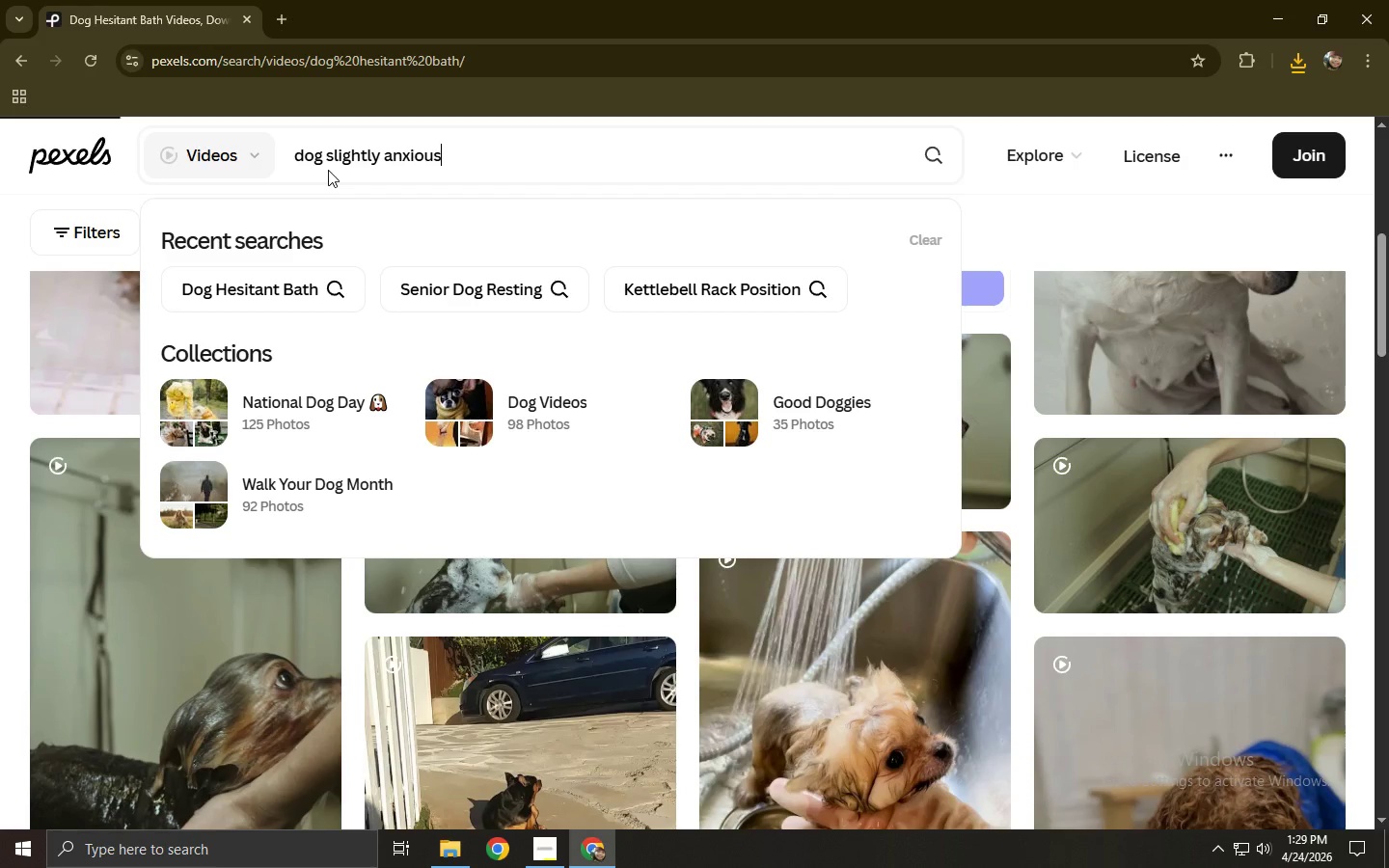 
scroll: coordinate [431, 280], scroll_direction: down, amount: 3.0
 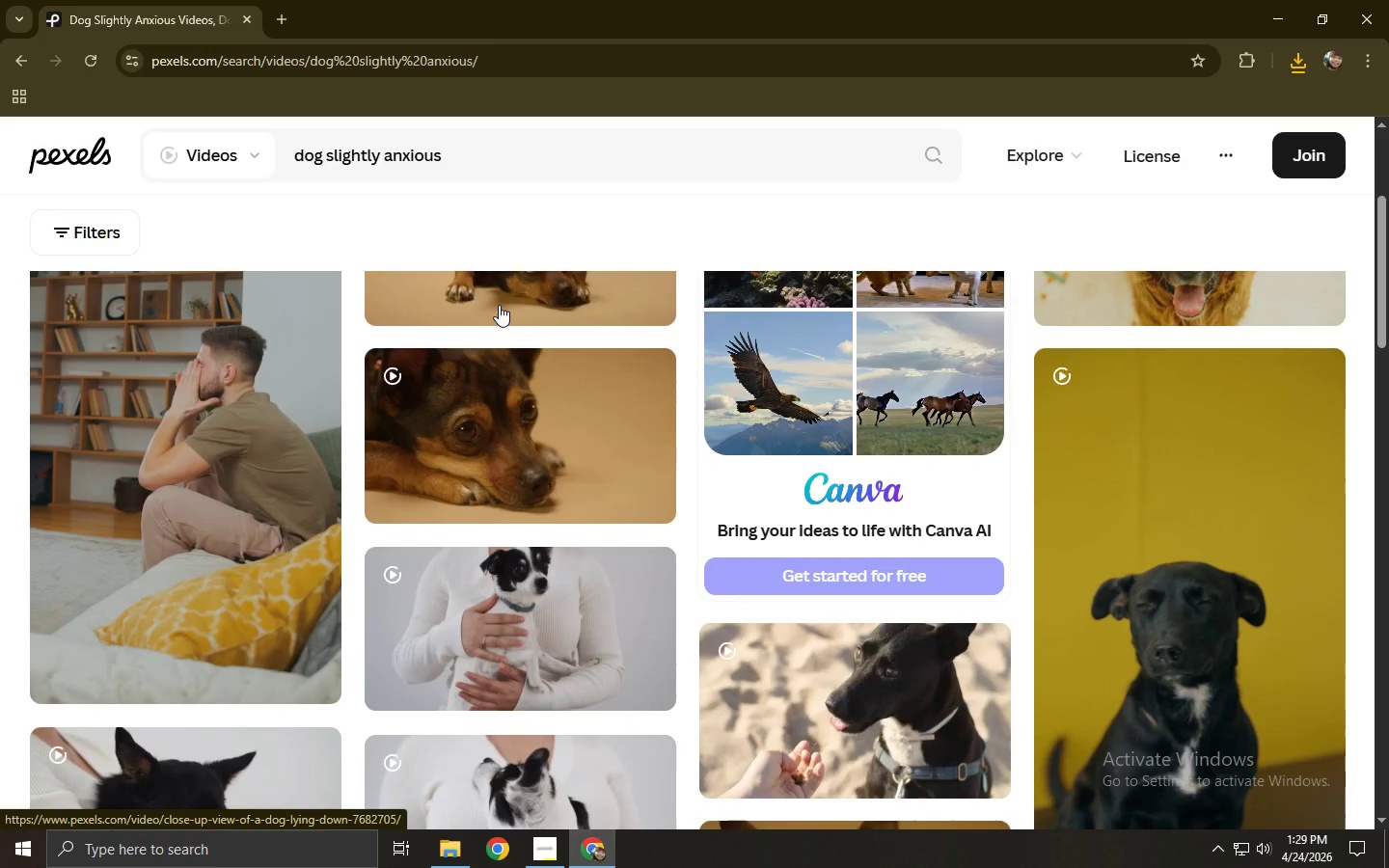 
mouse_move([521, 319])
 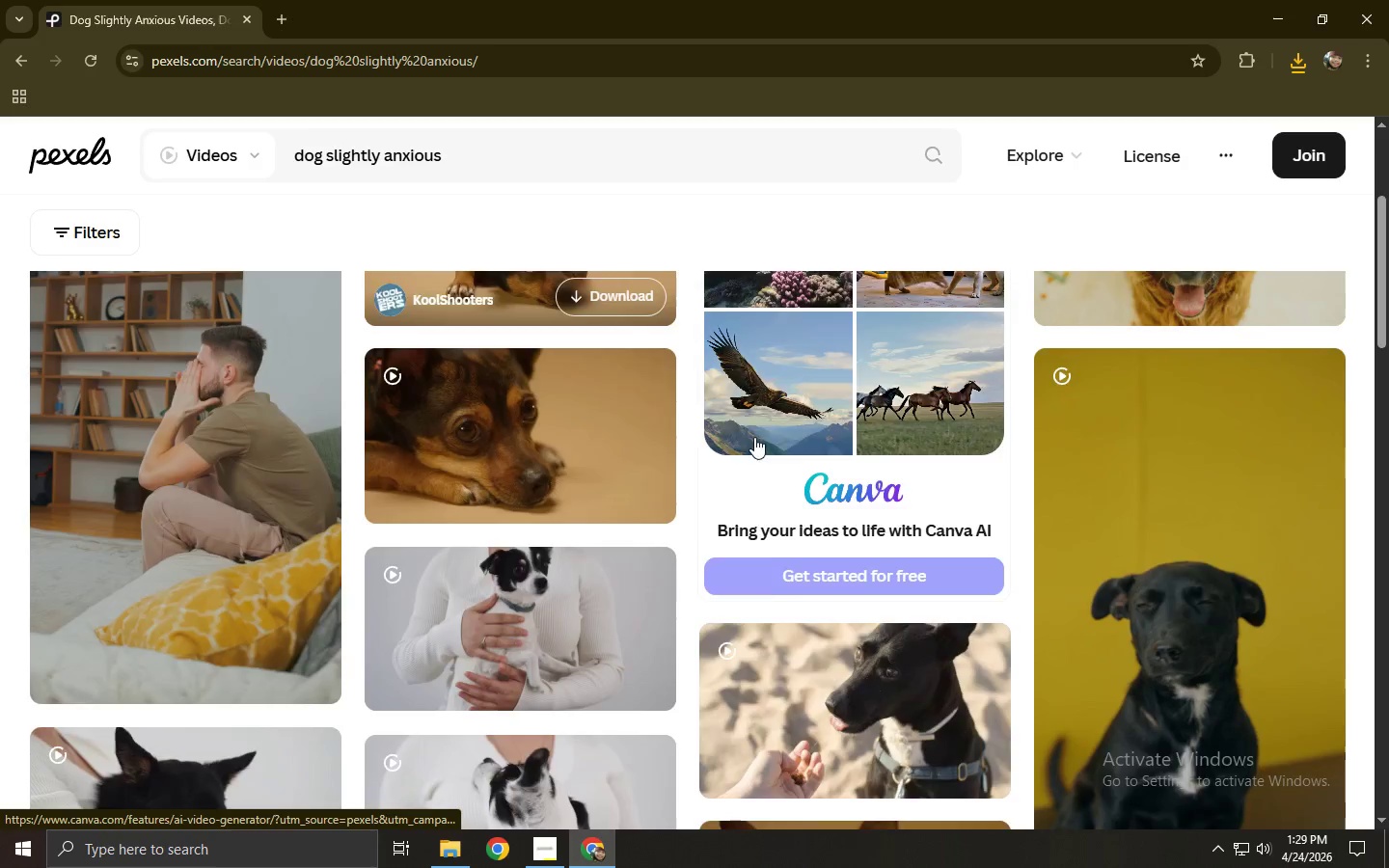 
scroll: coordinate [782, 454], scroll_direction: down, amount: 2.0
 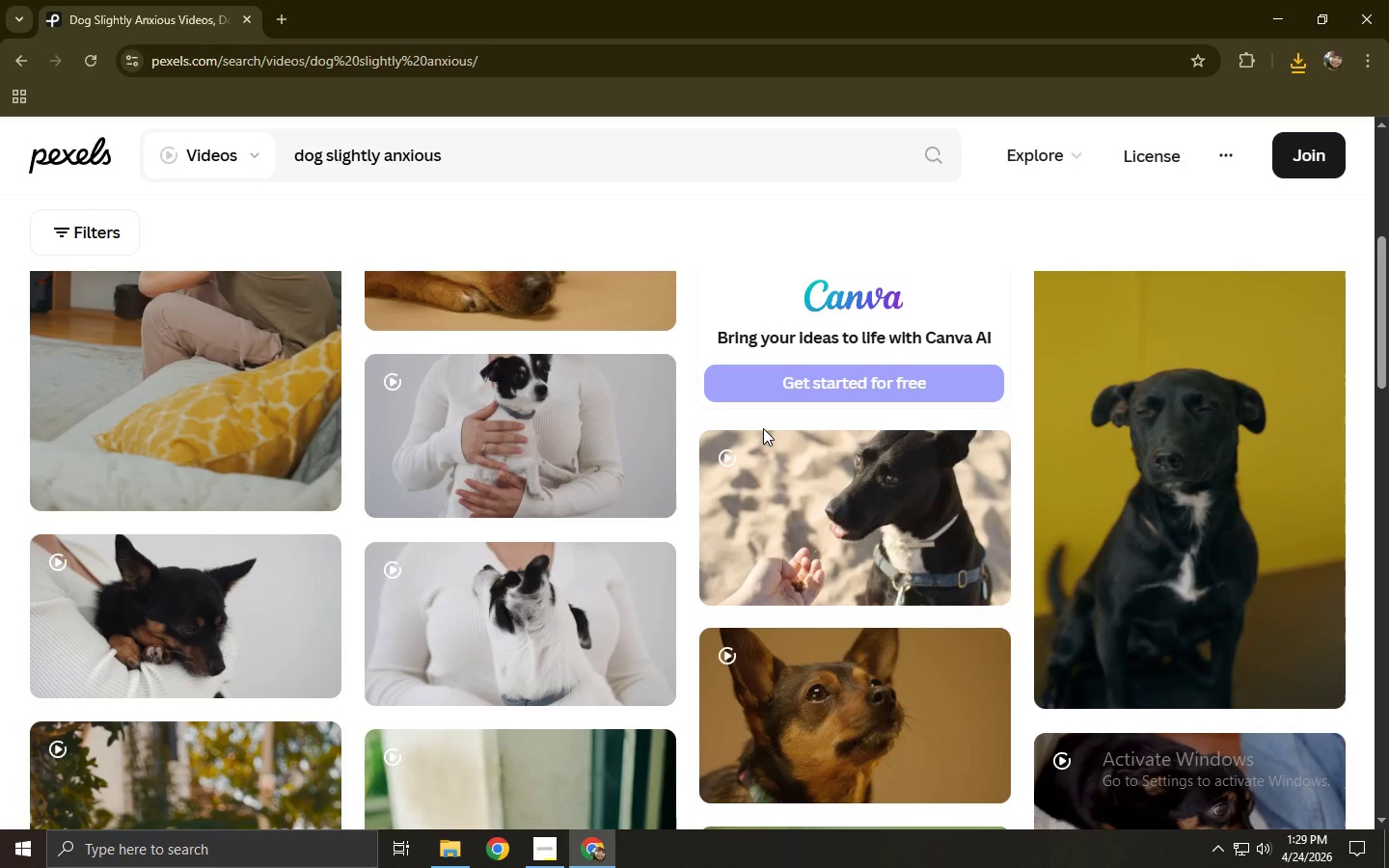 
scroll: coordinate [641, 402], scroll_direction: up, amount: 2.0
 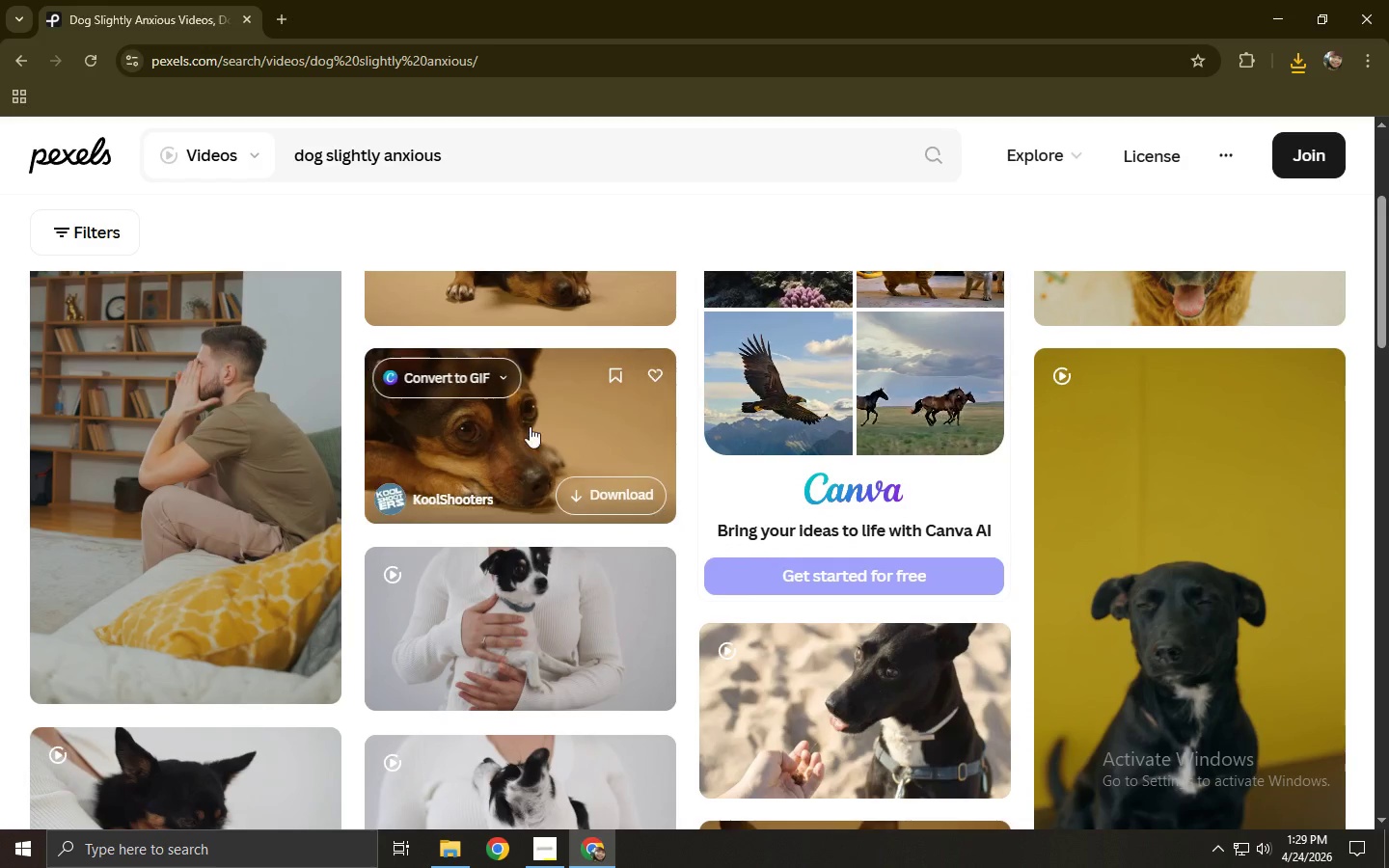 
left_click([530, 426])
 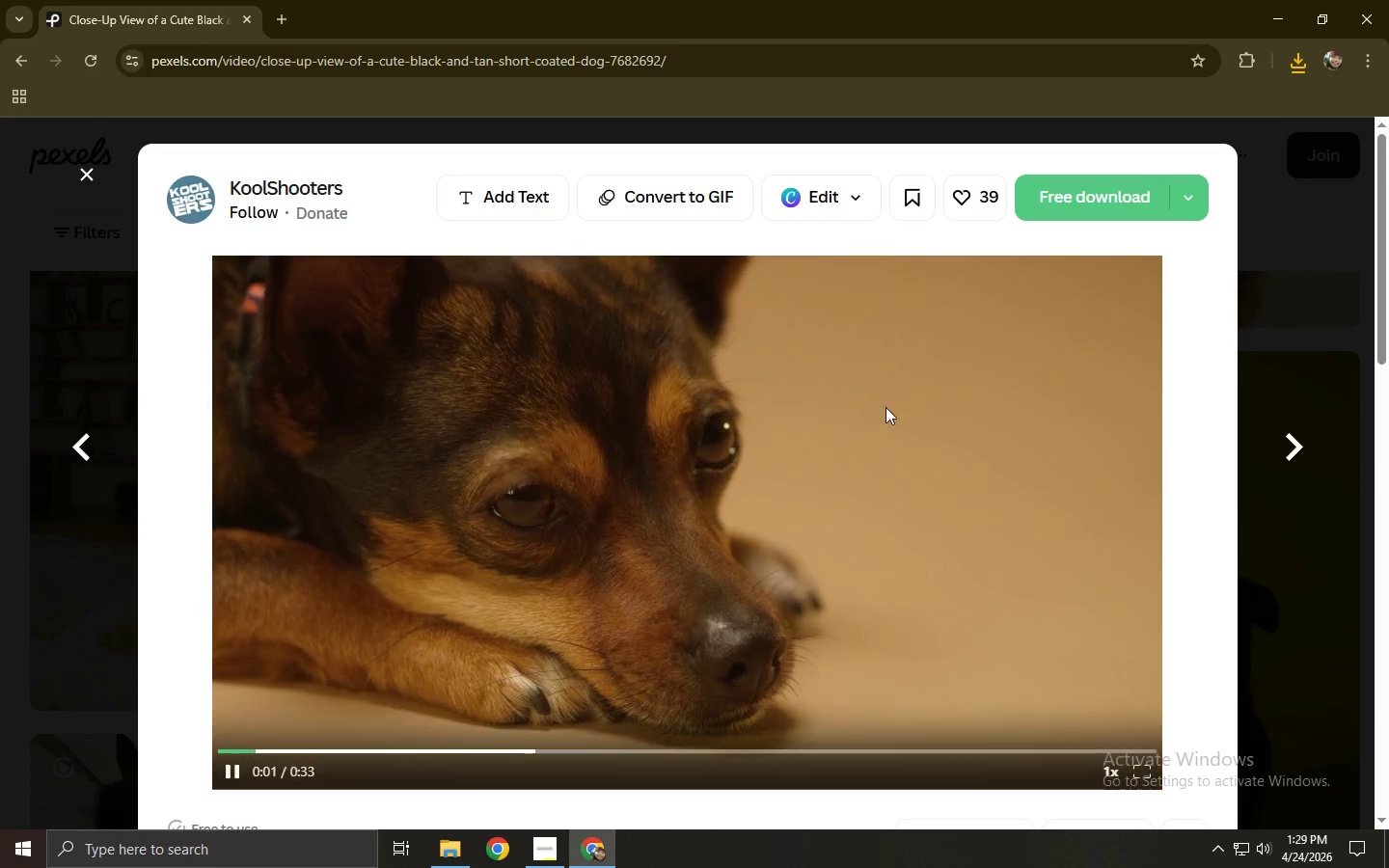 
left_click([1068, 197])
 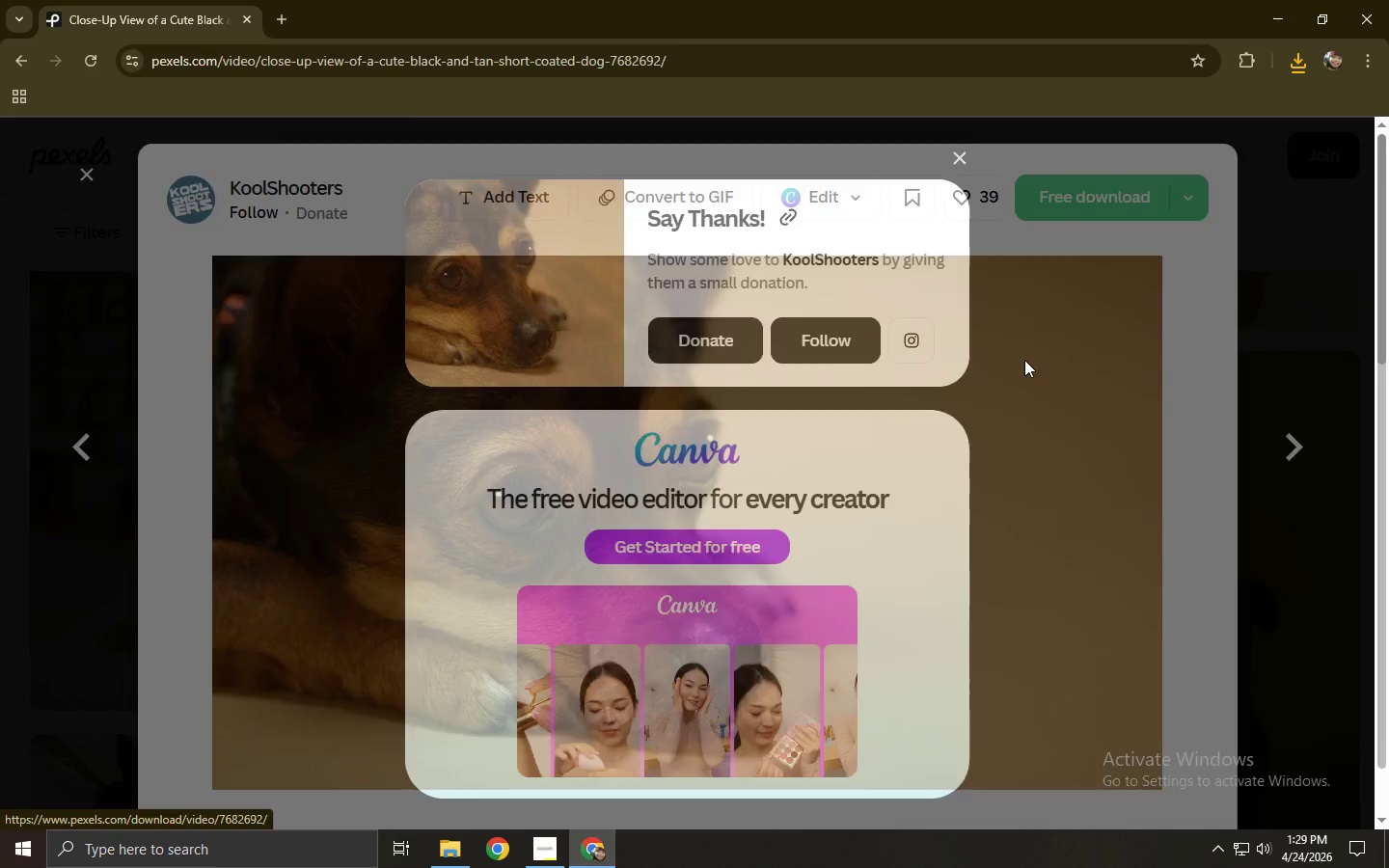 
left_click([1024, 360])
 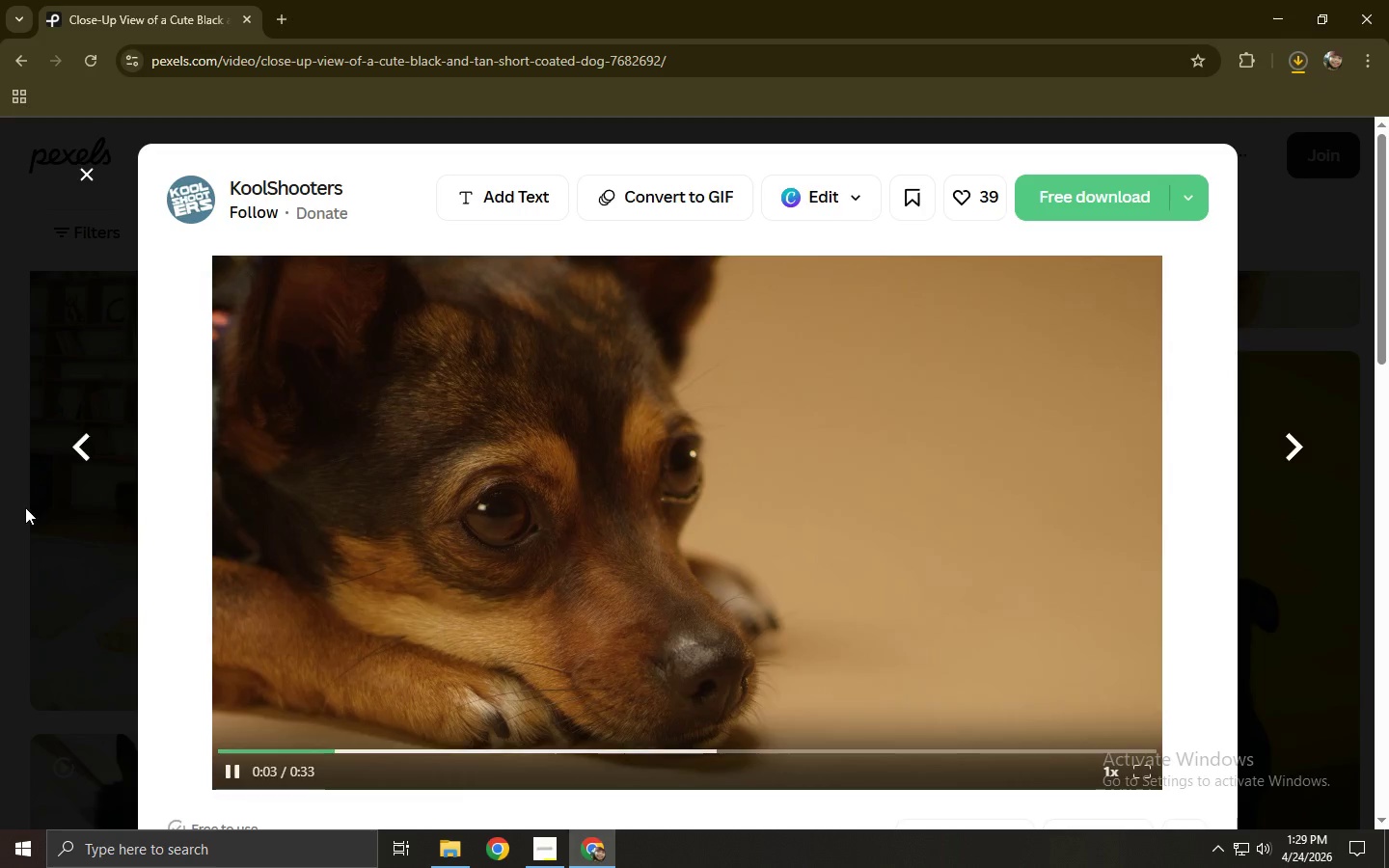 
left_click([0, 500])
 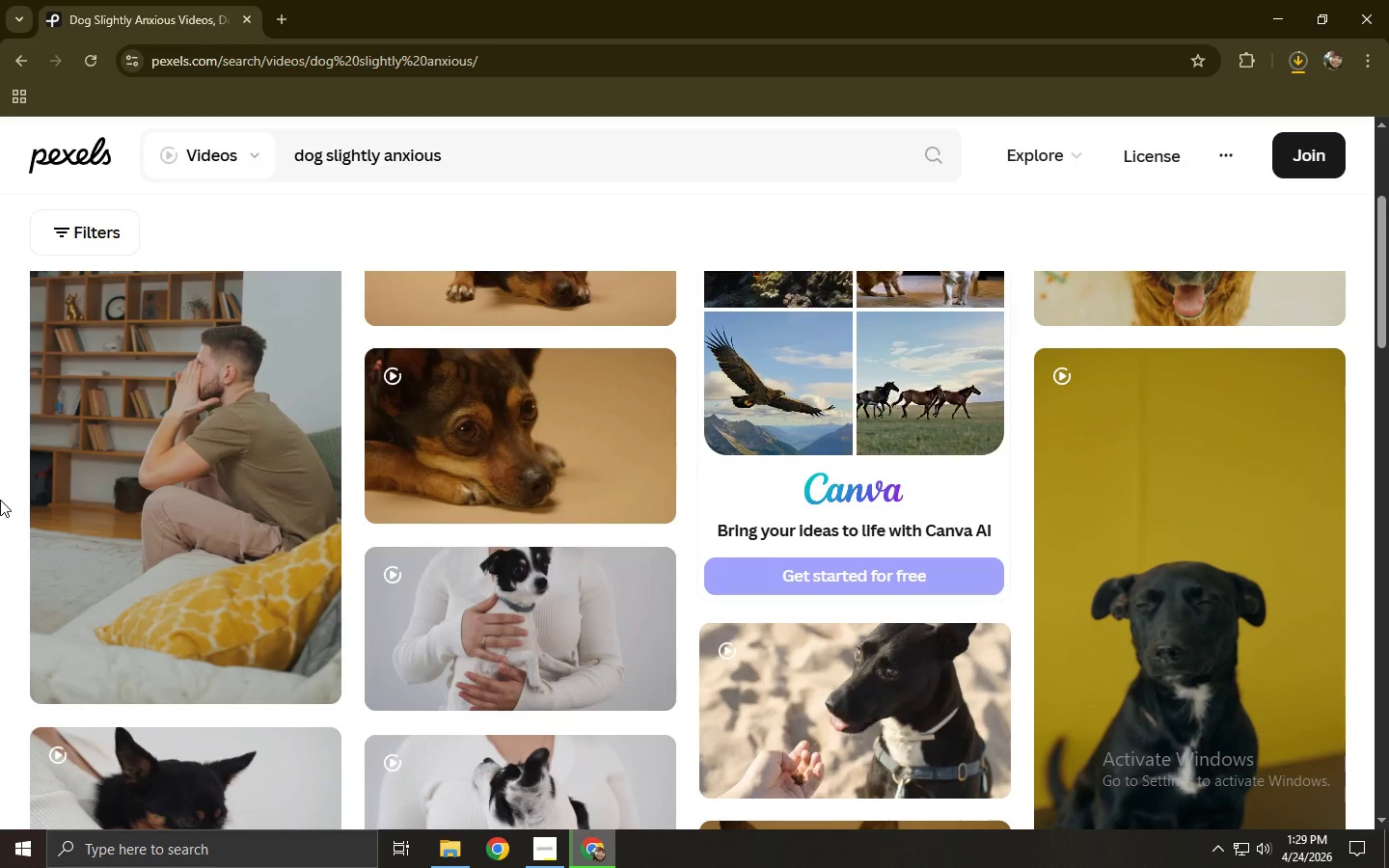 
scroll: coordinate [54, 549], scroll_direction: up, amount: 8.0
 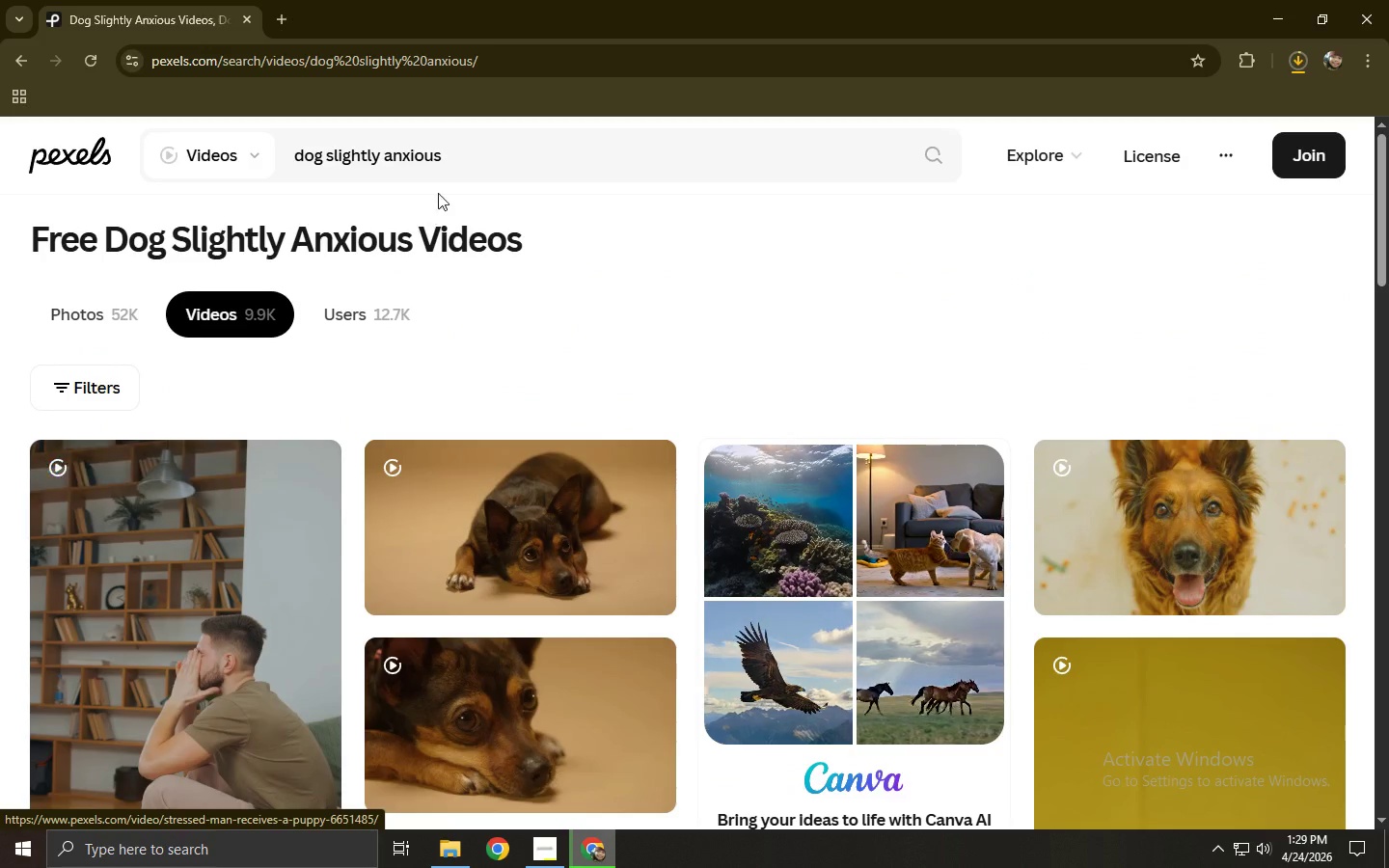 
left_click_drag(start_coordinate=[474, 164], to_coordinate=[279, 158])
 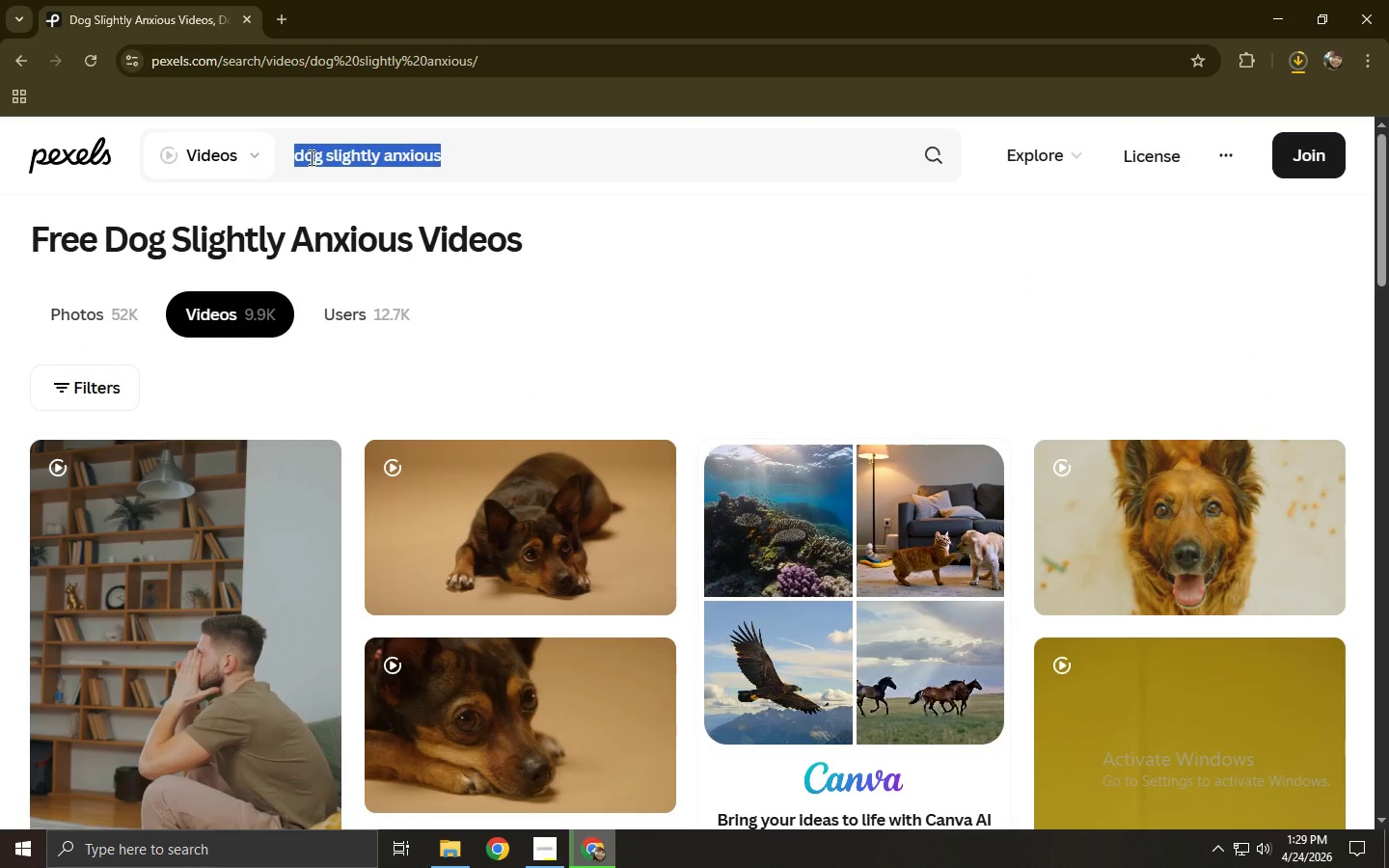 
type(snior dog rsting)
 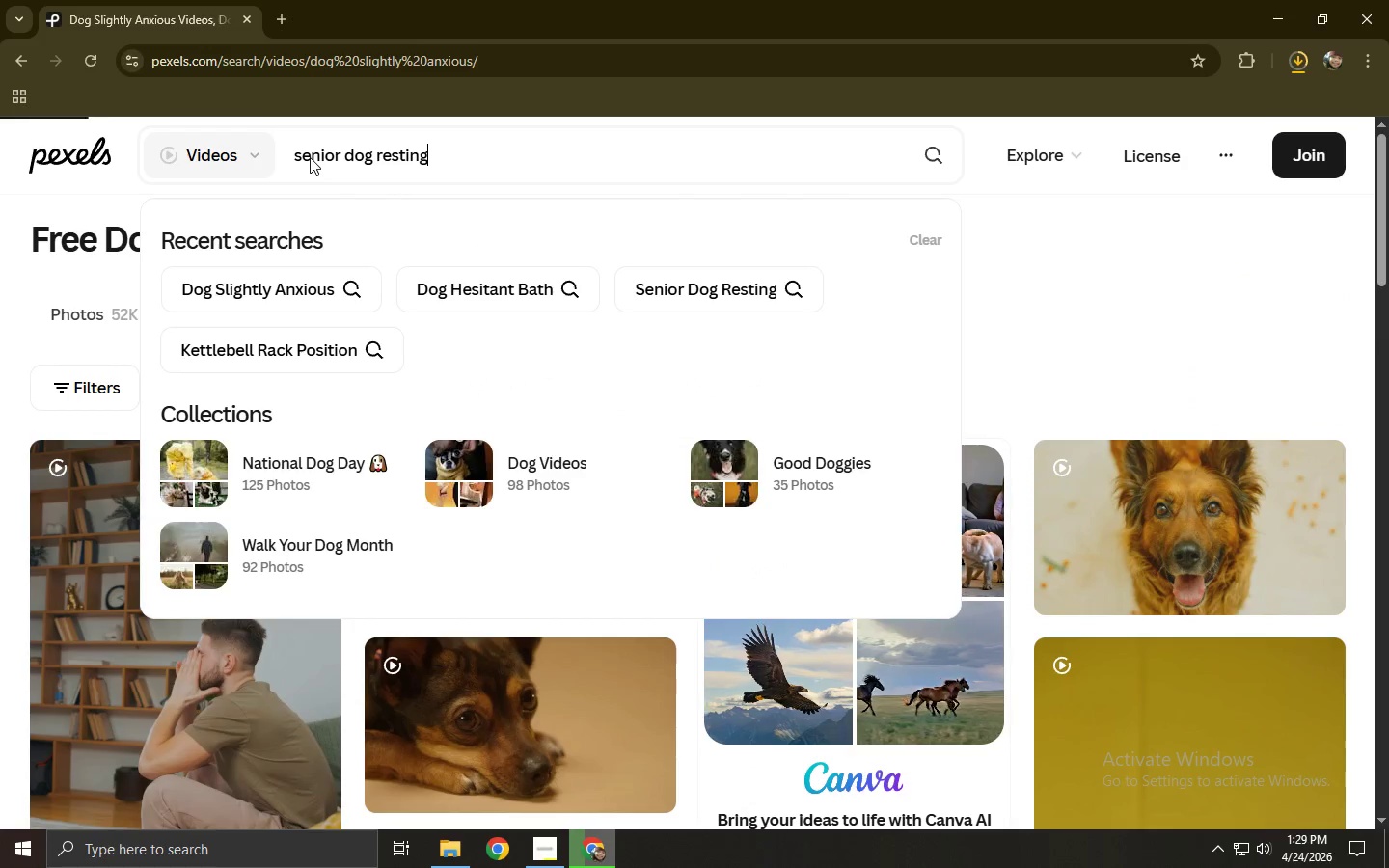 
hold_key(key=E, duration=1.67)
 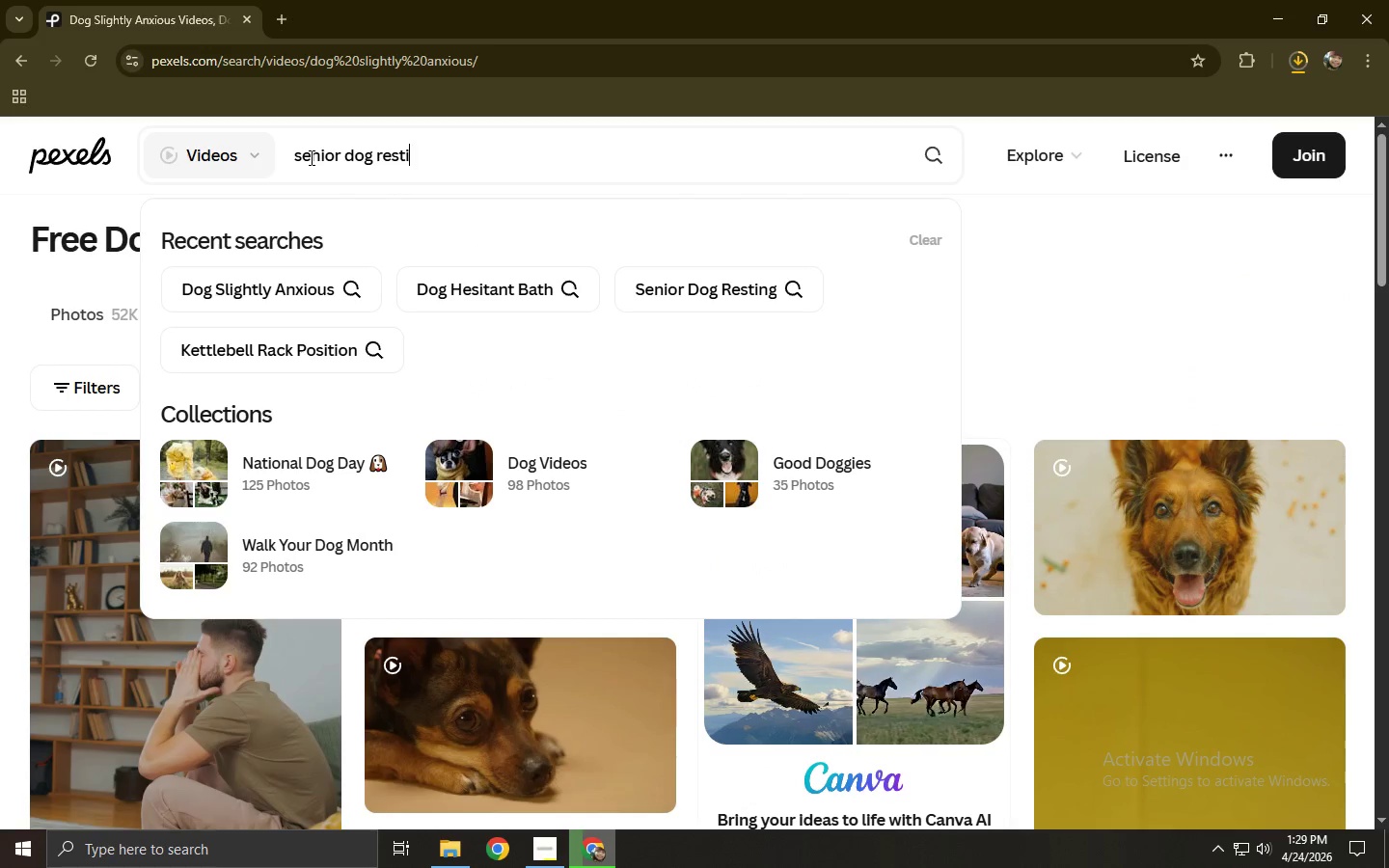 
key(Enter)
 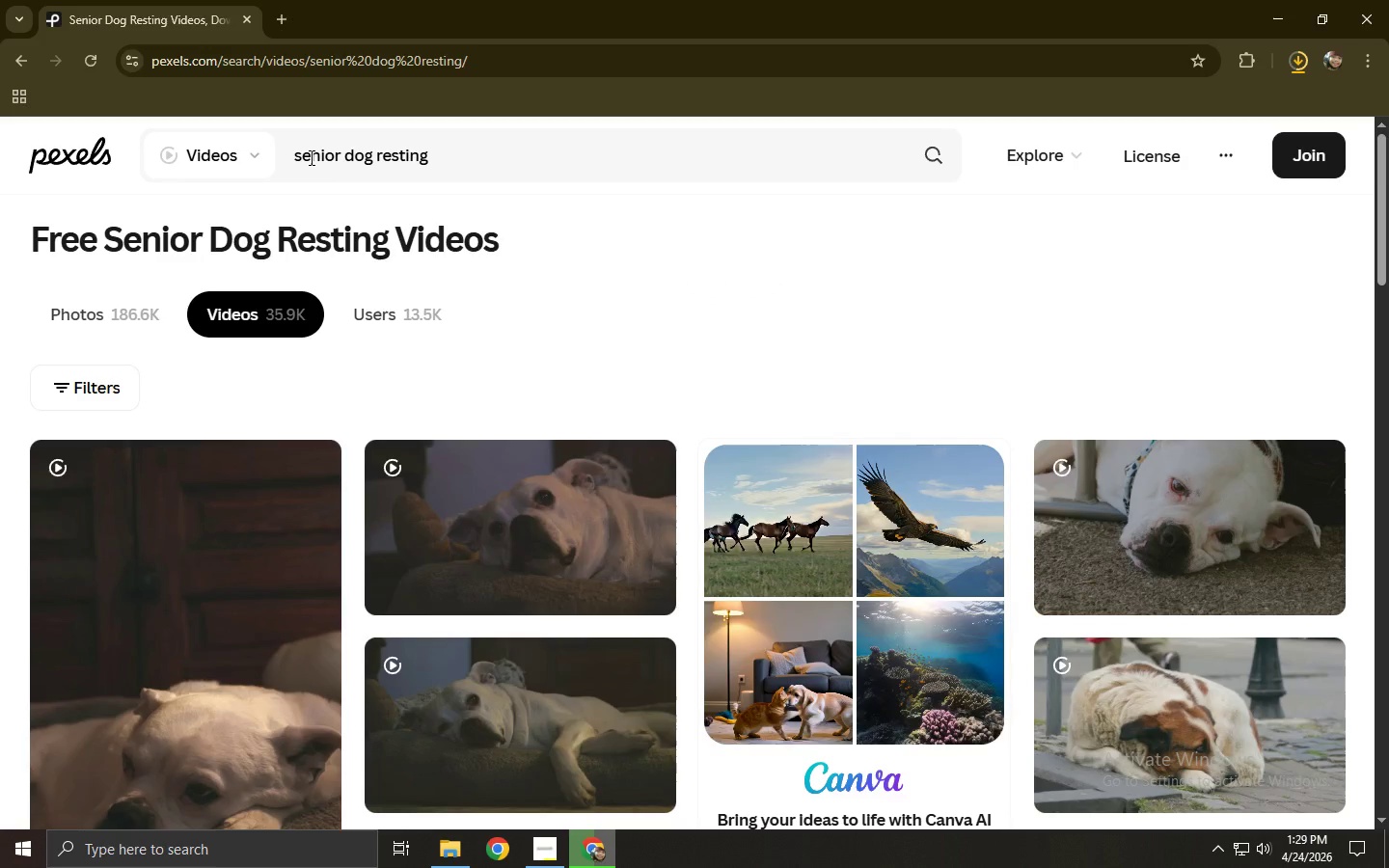 
scroll: coordinate [742, 332], scroll_direction: down, amount: 10.0
 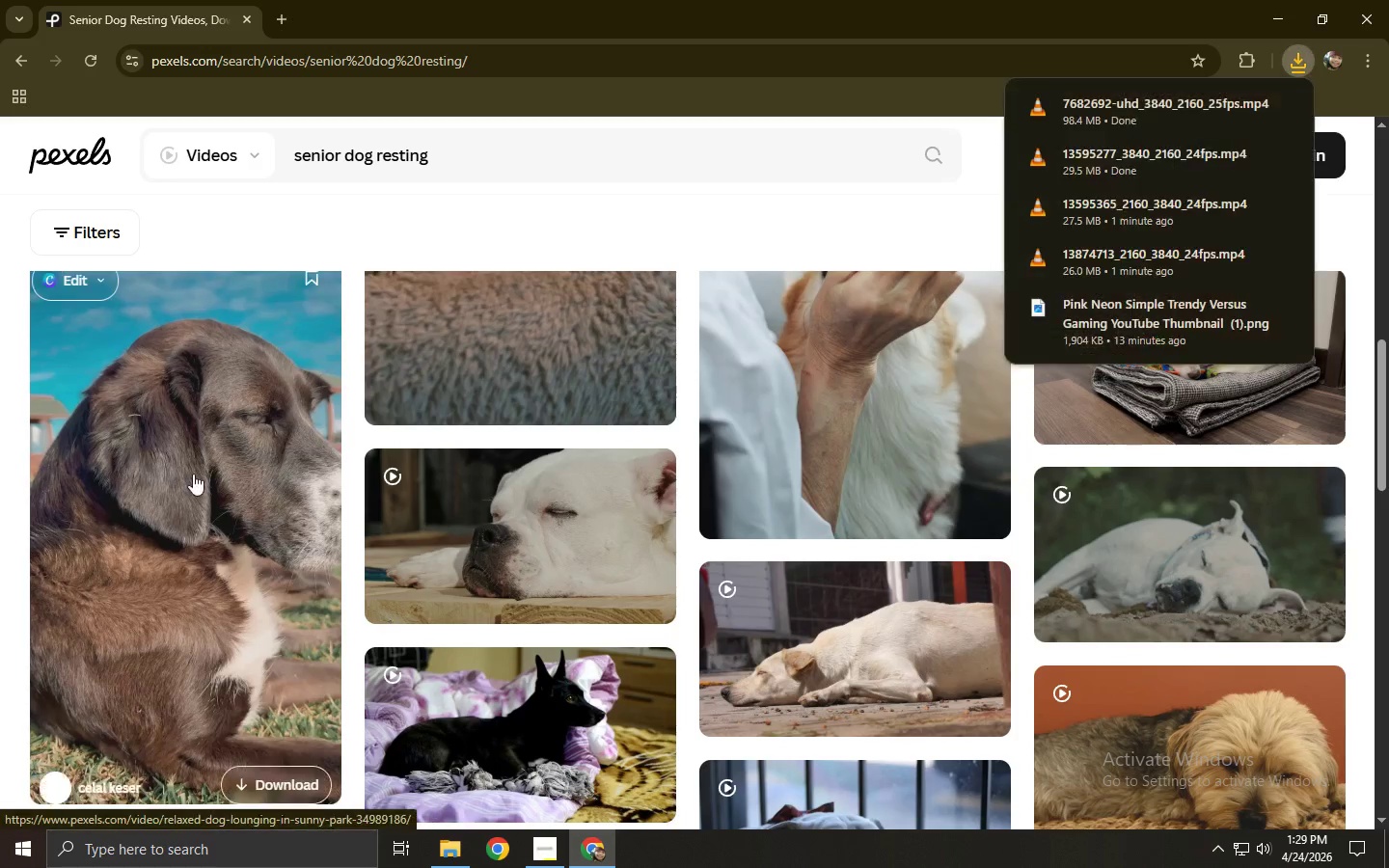 
left_click([193, 474])
 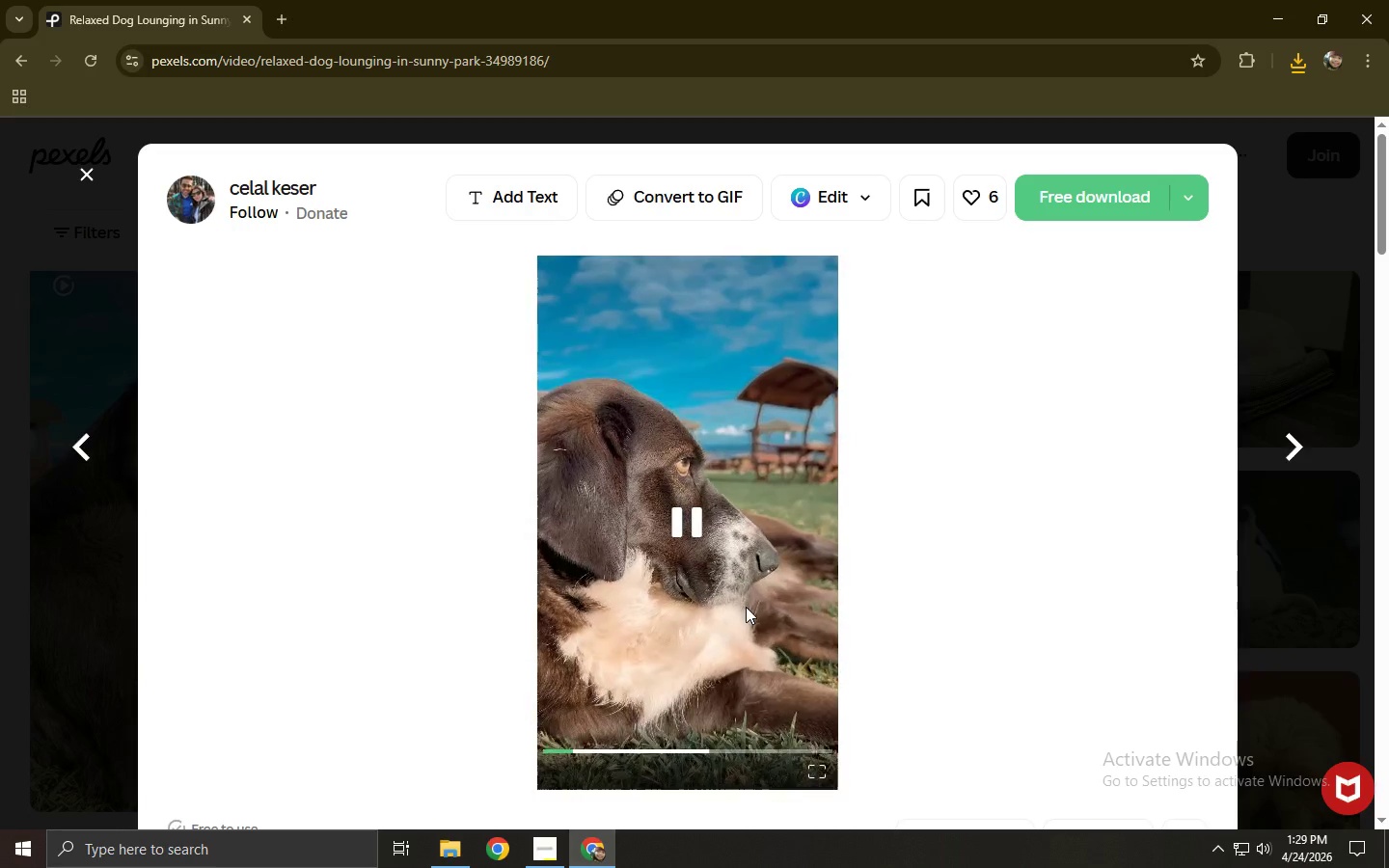 
wait(7.34)
 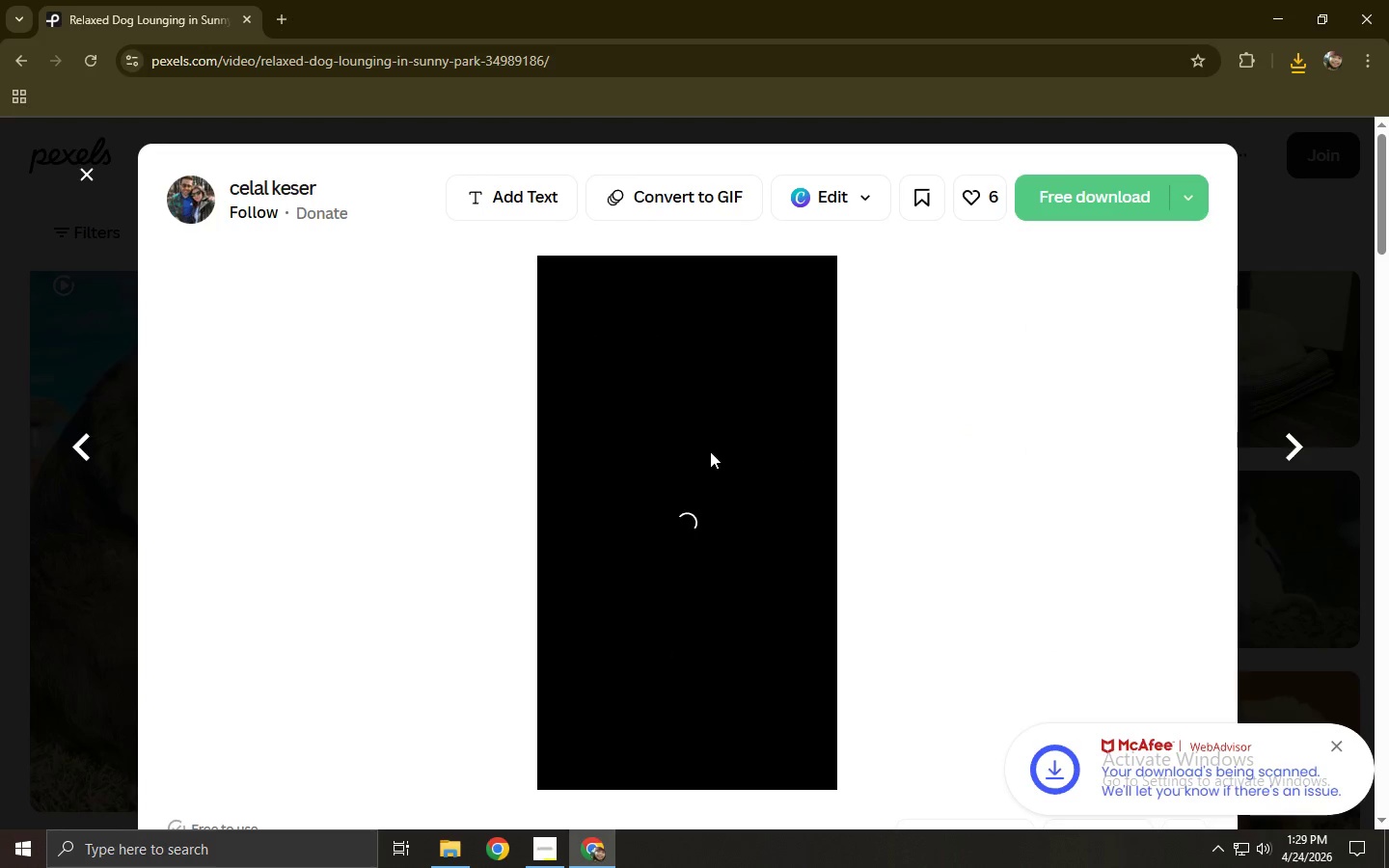 
left_click([644, 747])
 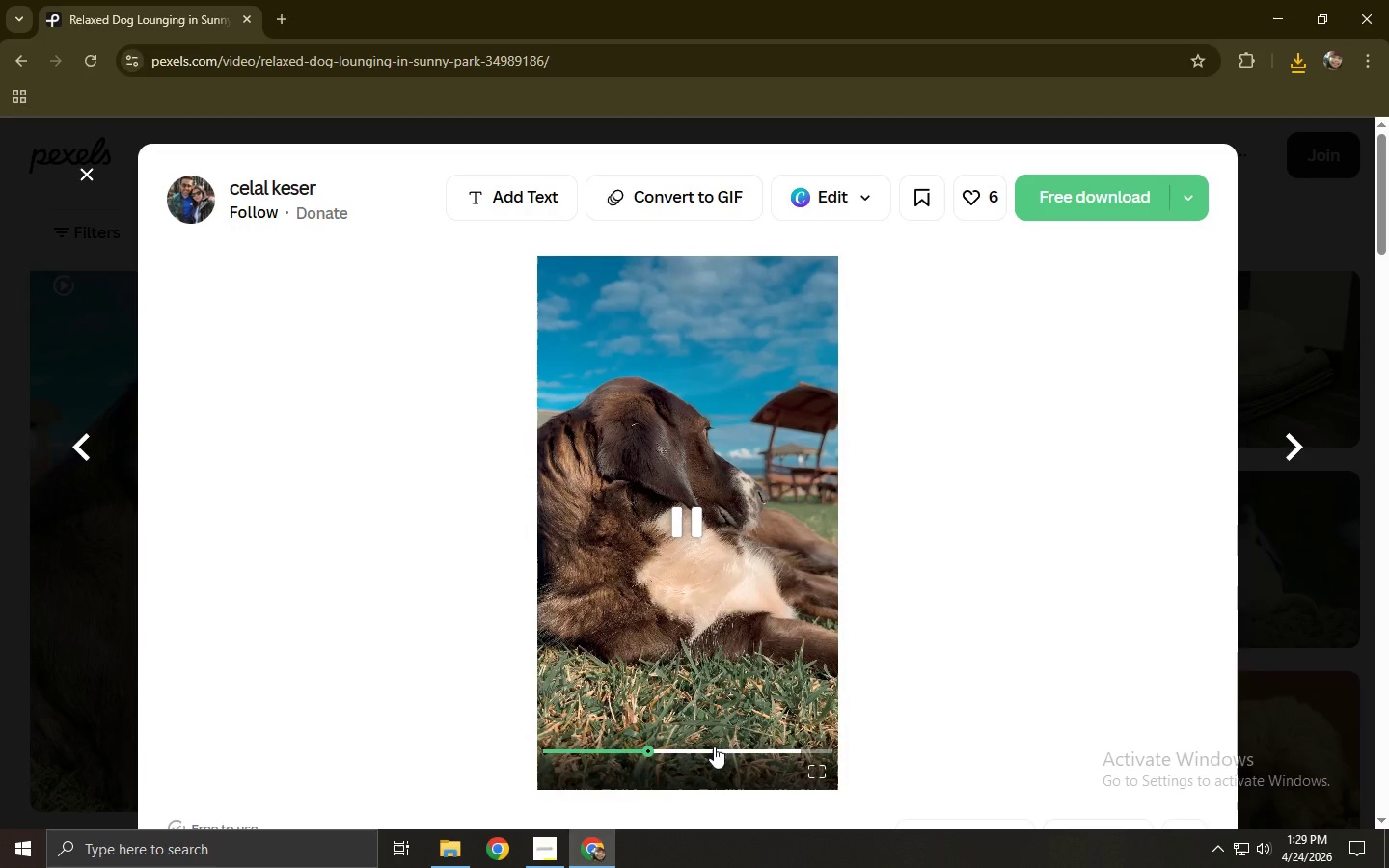 
left_click([716, 746])
 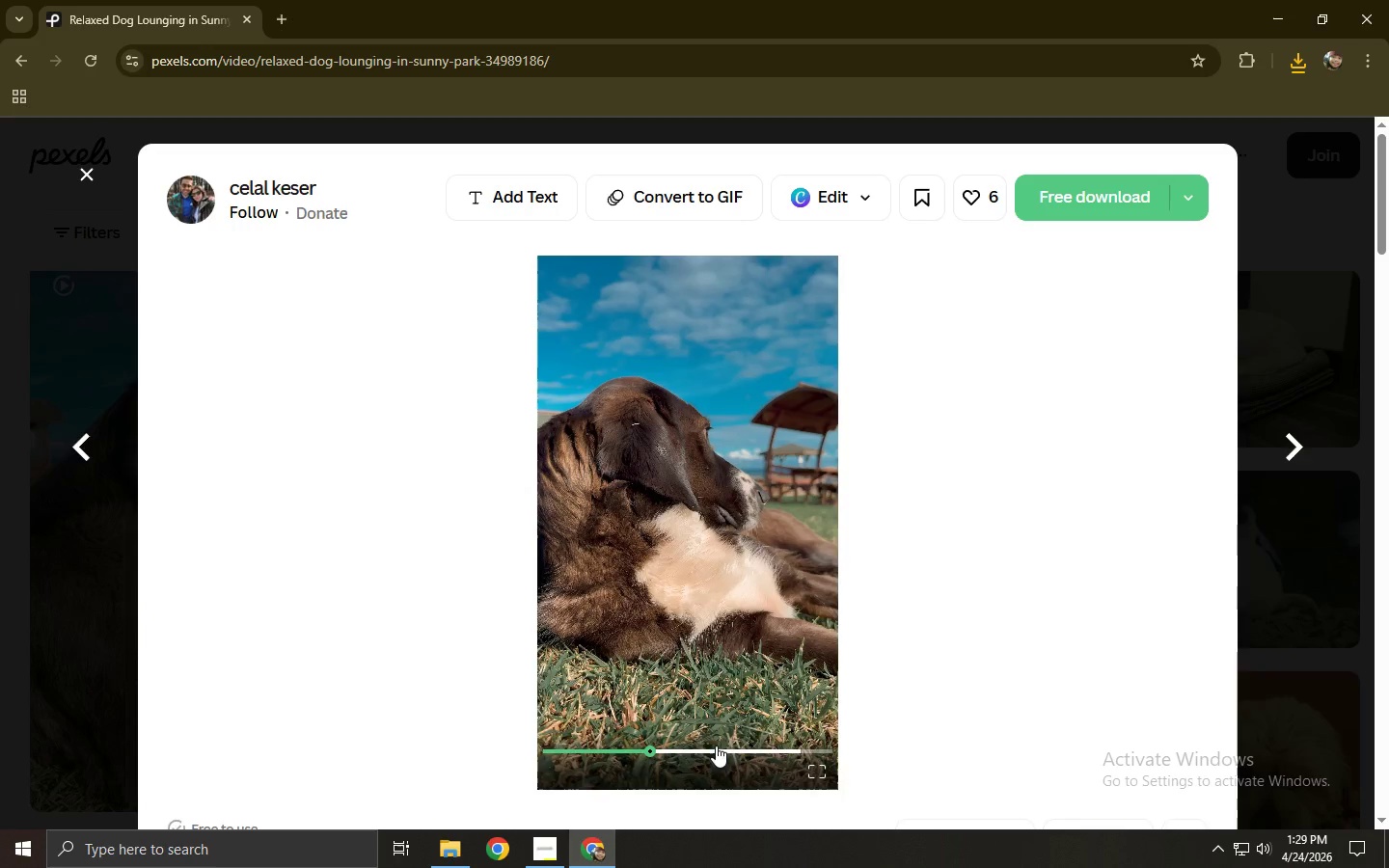 
scroll: coordinate [615, 640], scroll_direction: down, amount: 7.0
 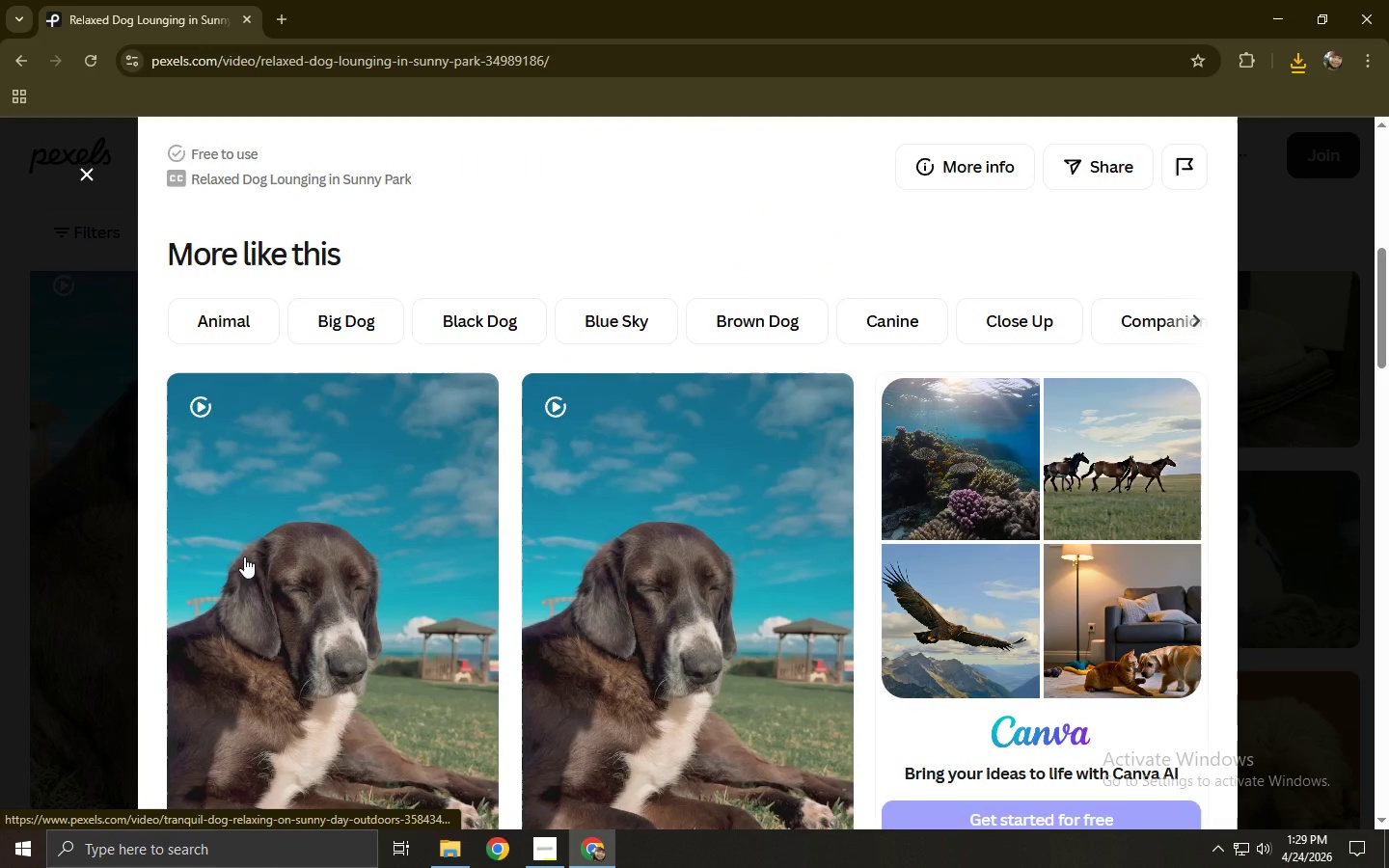 
left_click([338, 577])
 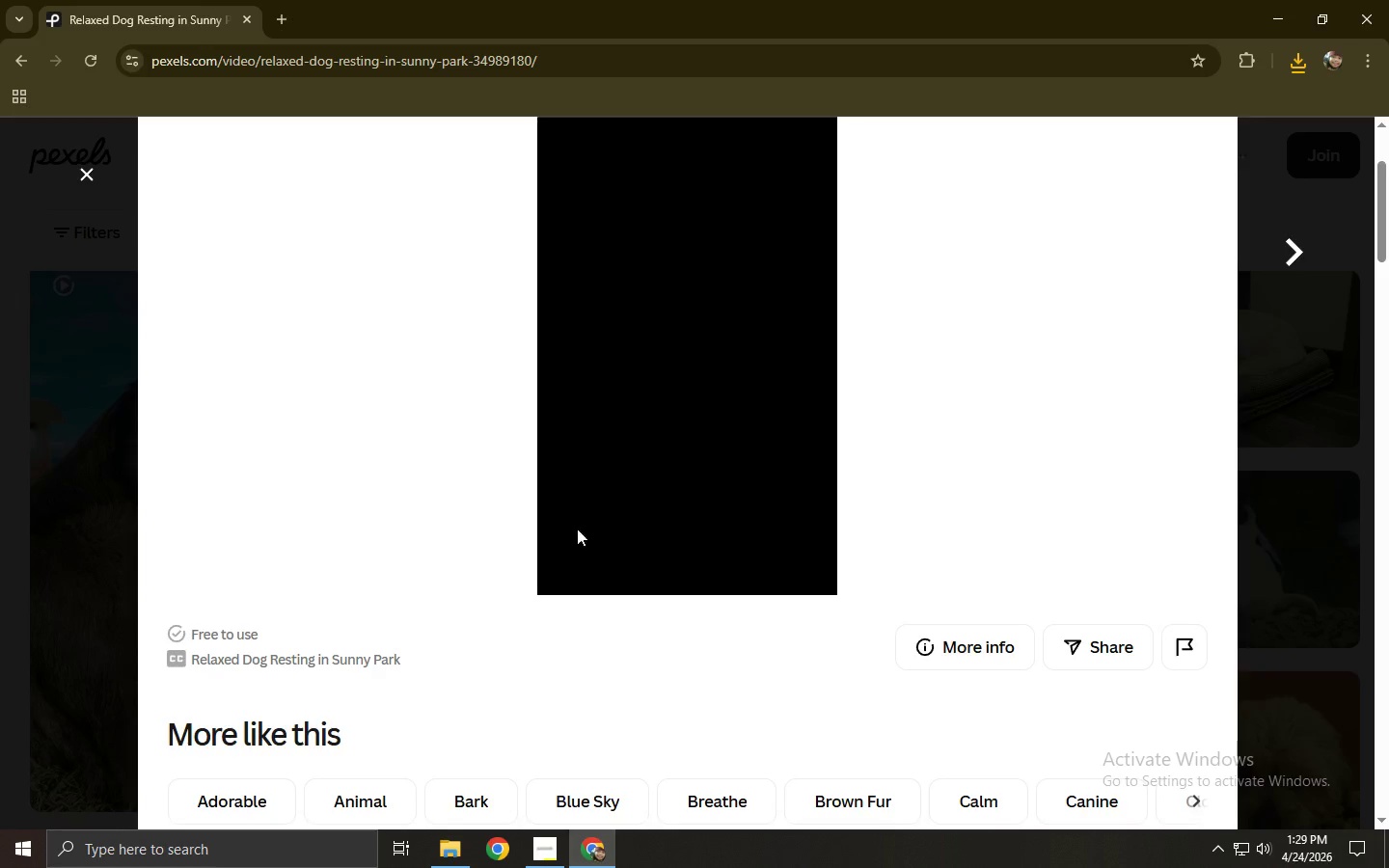 
scroll: coordinate [649, 481], scroll_direction: up, amount: 2.0
 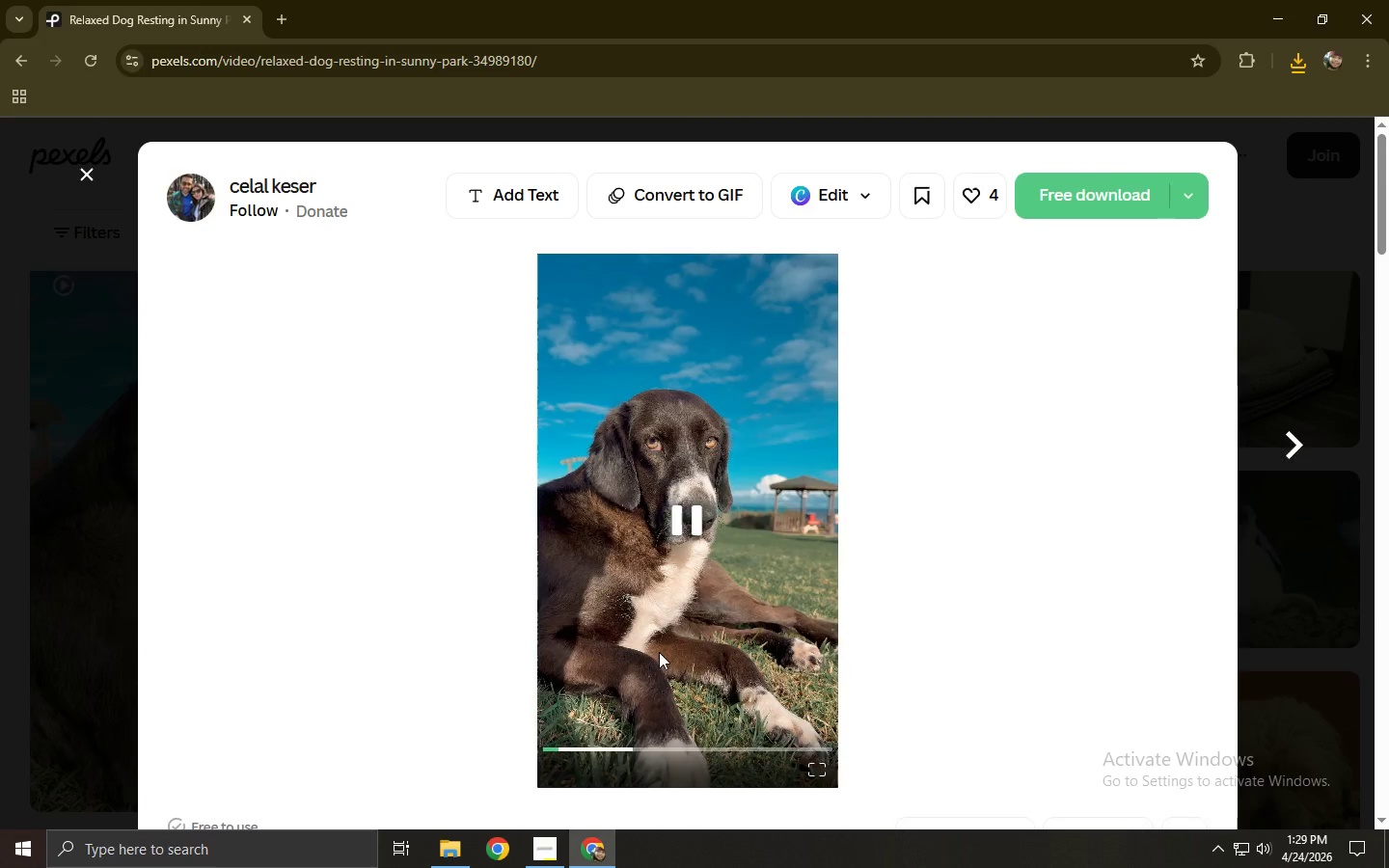 
left_click([664, 739])
 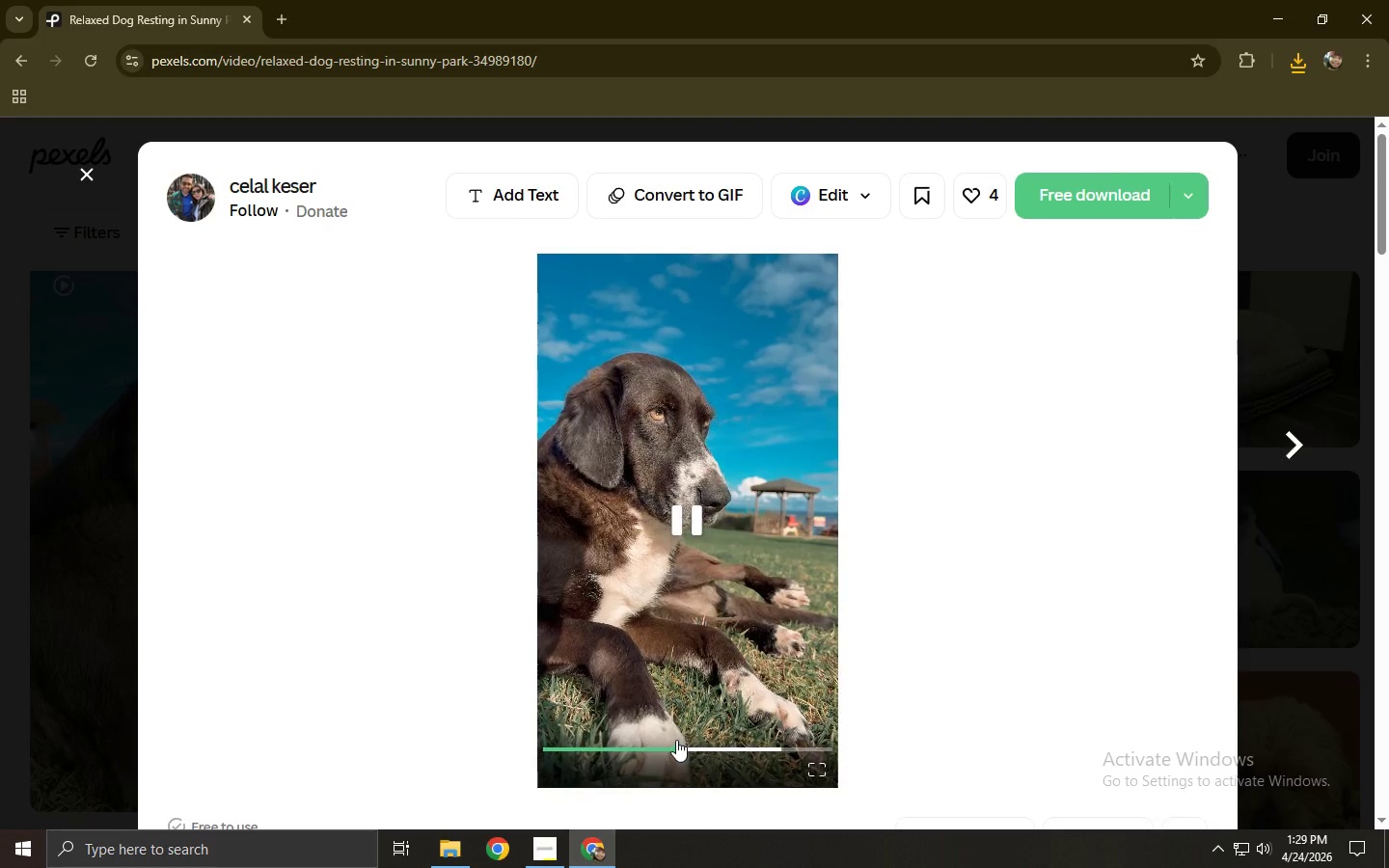 
left_click([737, 749])
 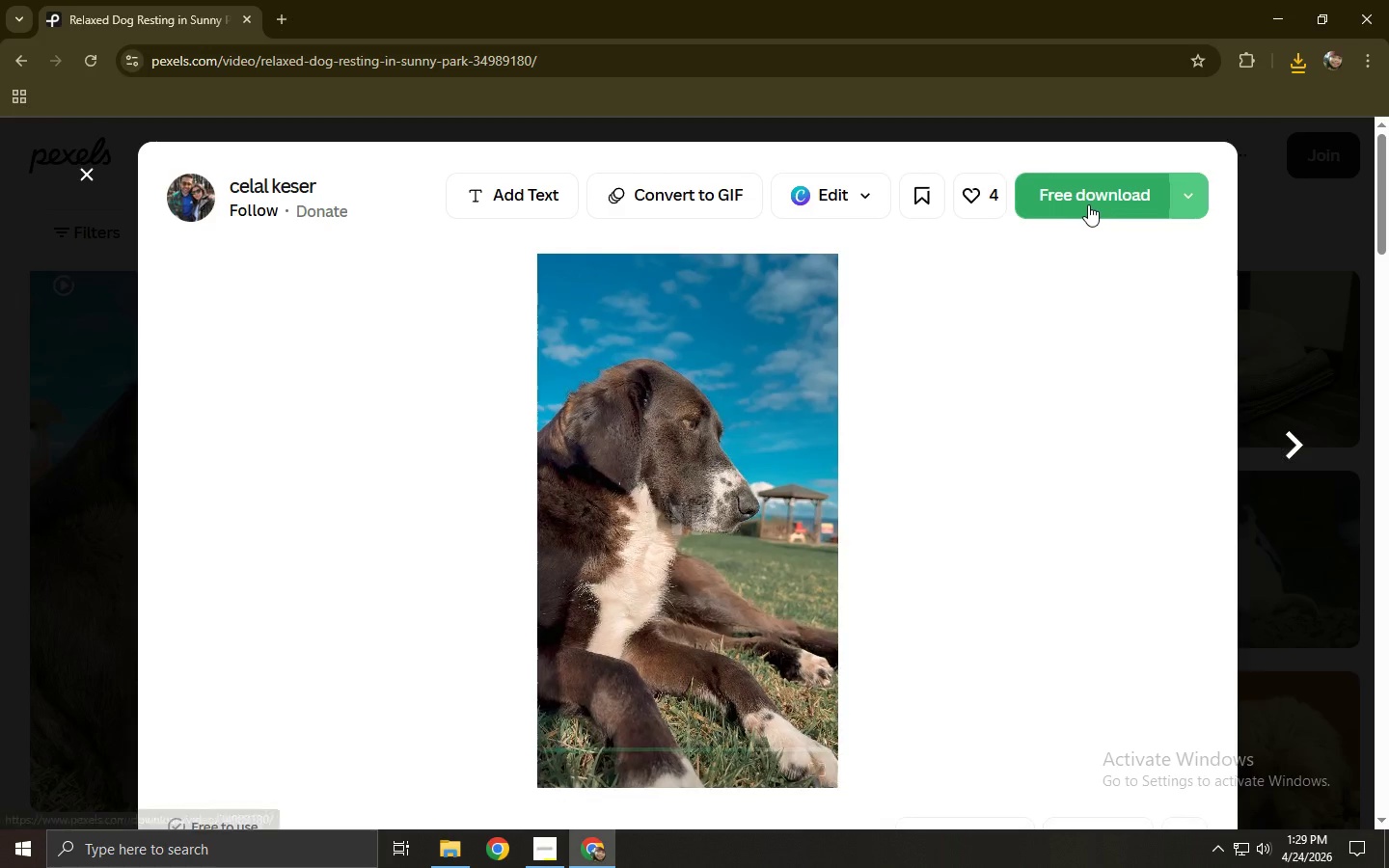 
left_click([1088, 204])
 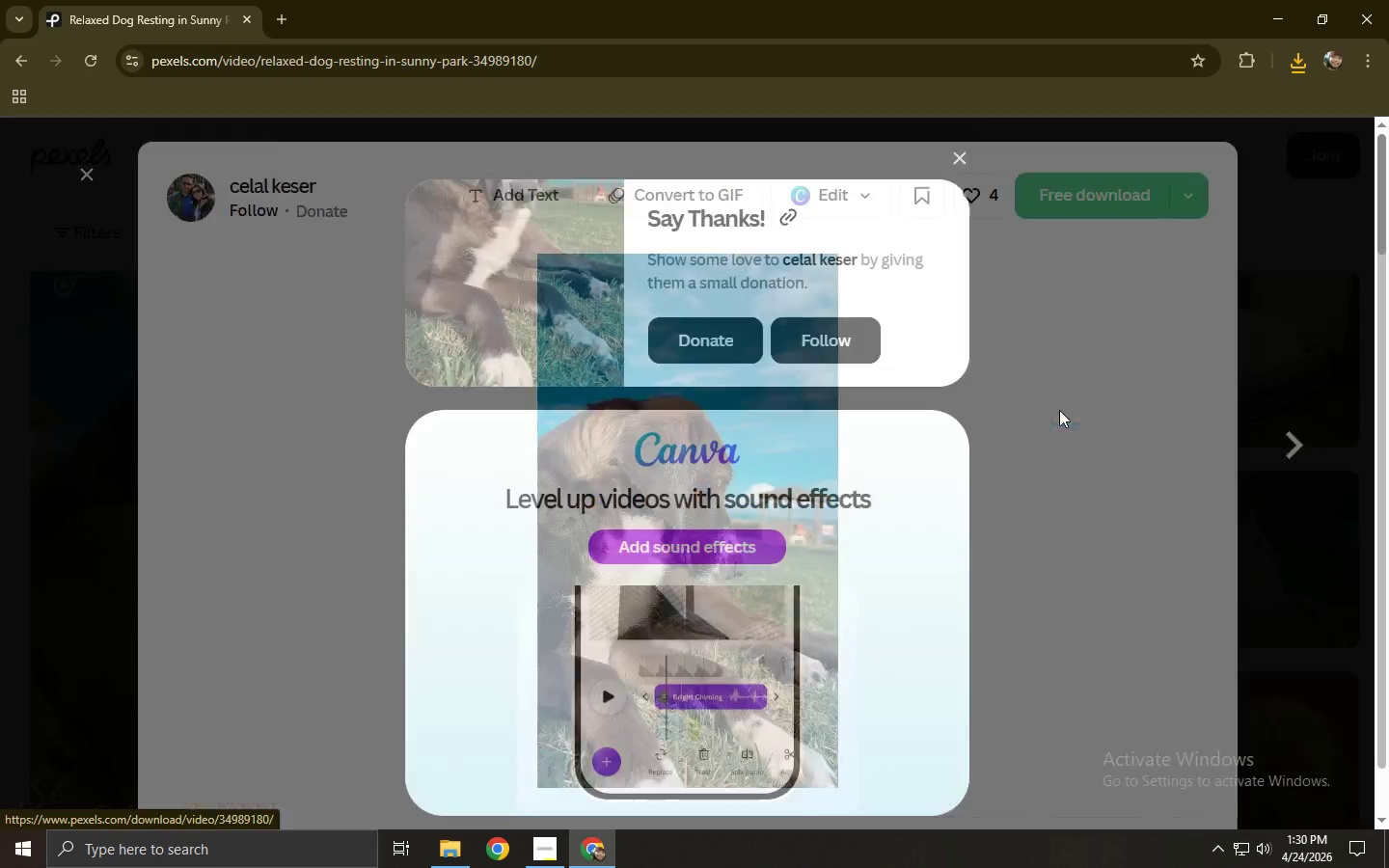 
left_click([1059, 410])
 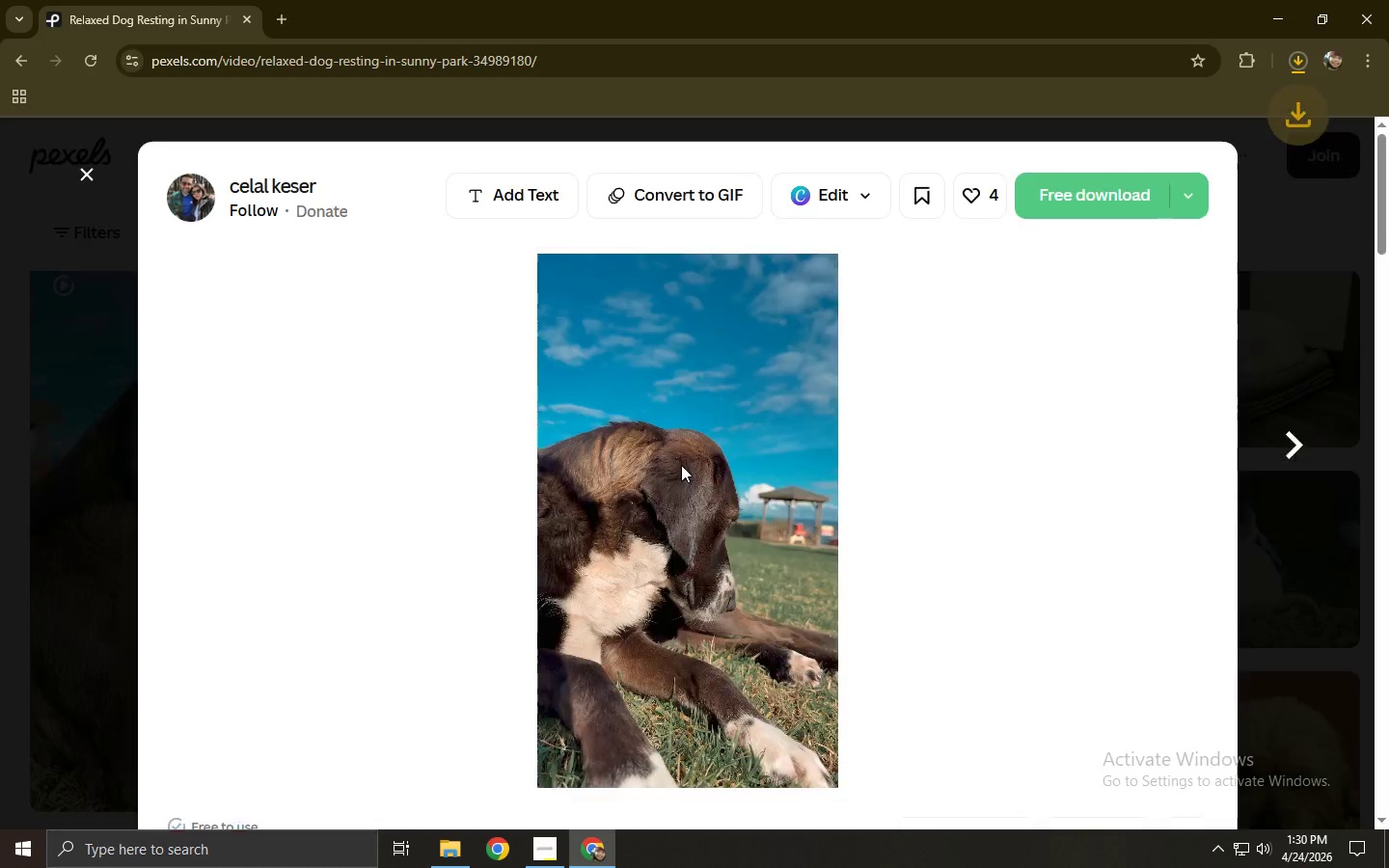 
scroll: coordinate [437, 456], scroll_direction: down, amount: 9.0
 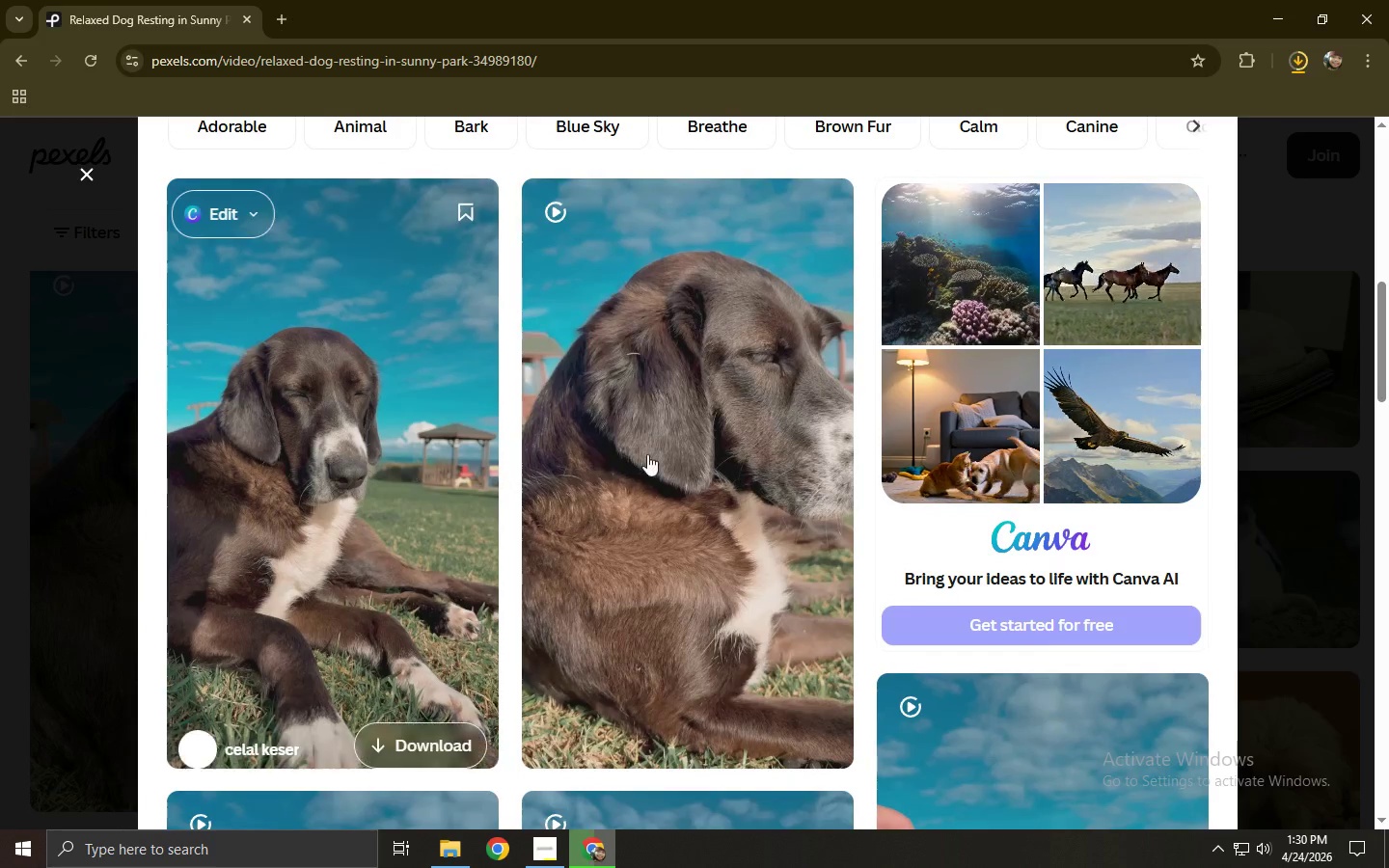 
left_click([647, 454])
 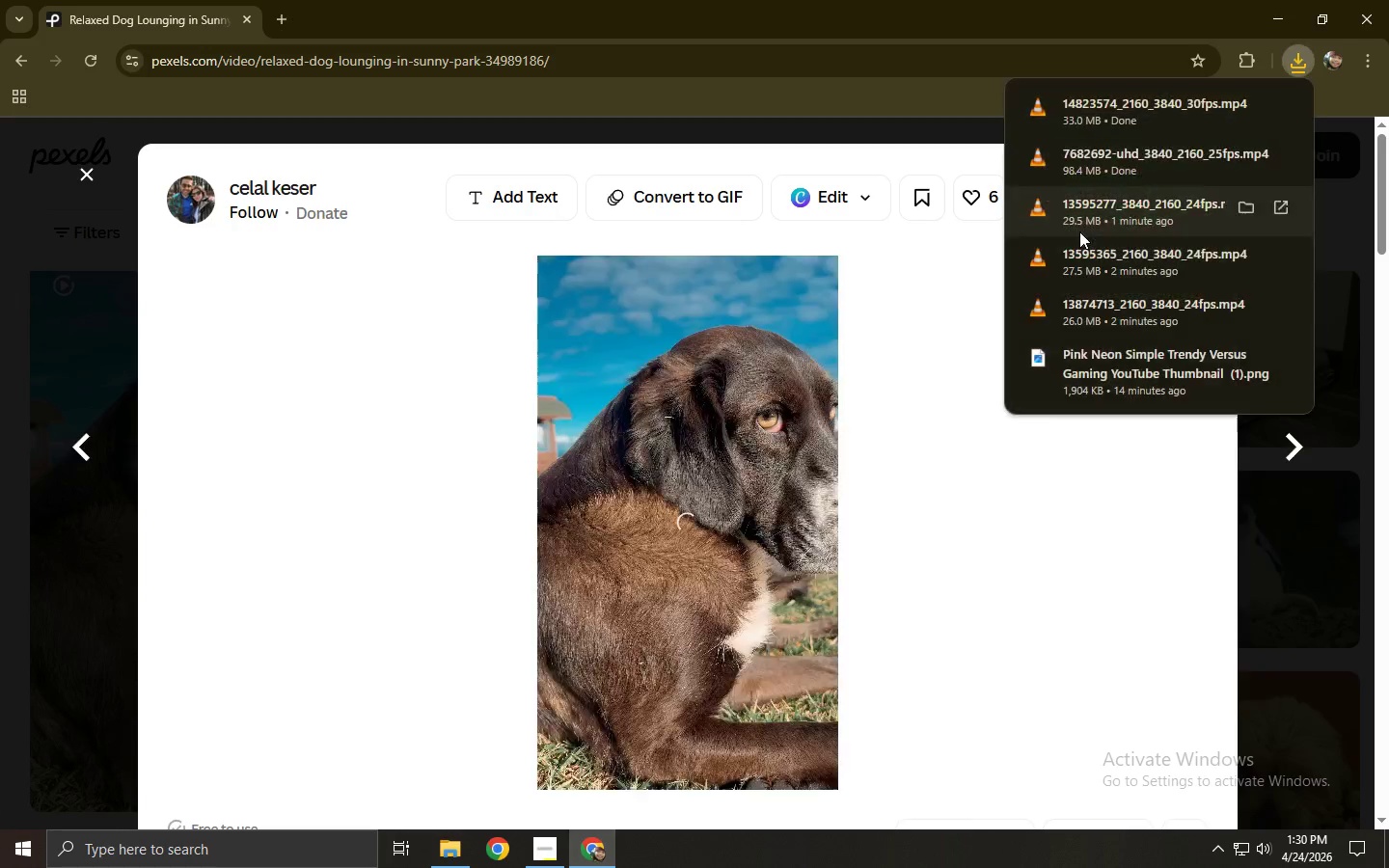 
left_click([941, 264])
 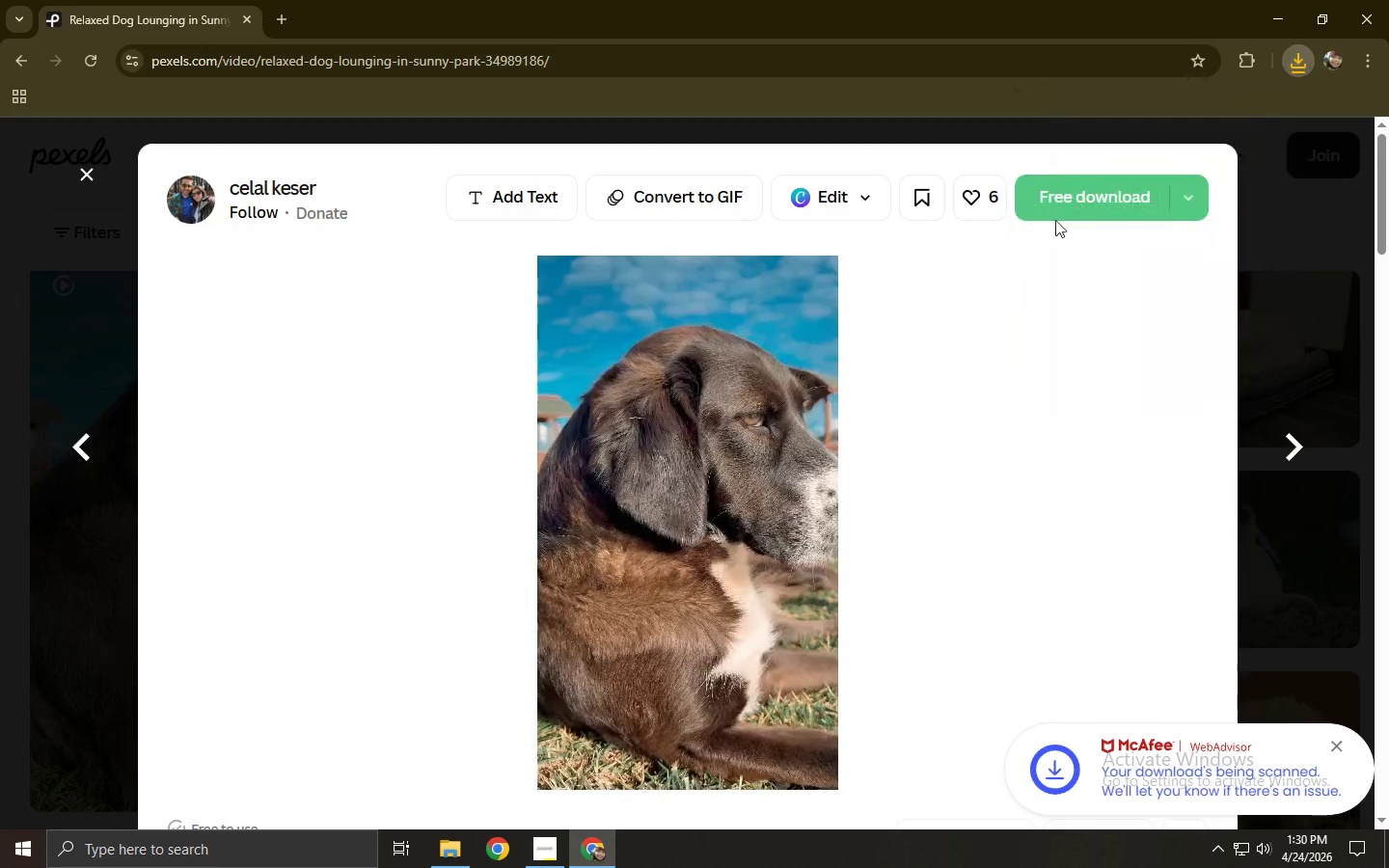 
left_click([1095, 179])
 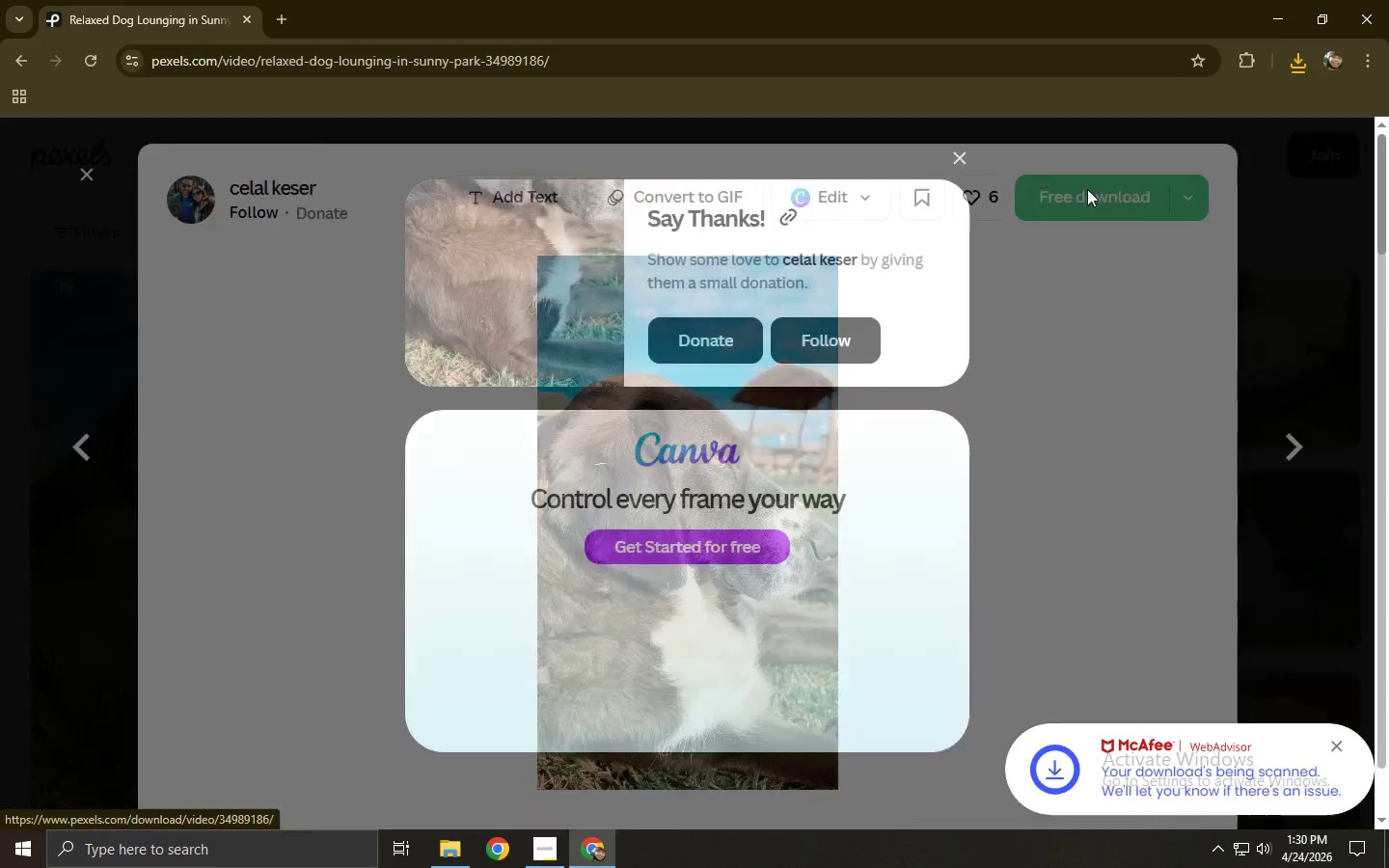 
left_click([1067, 338])
 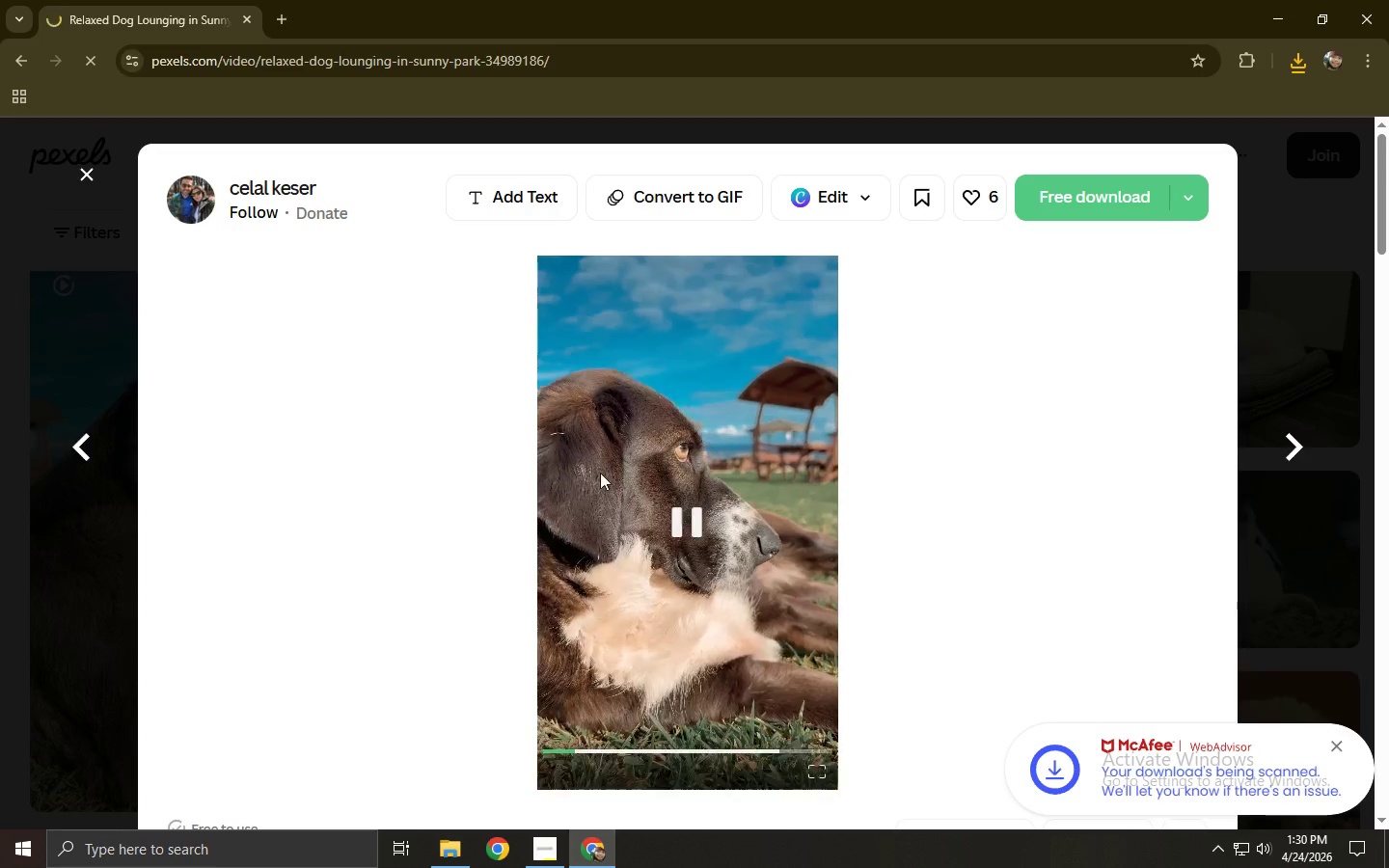 
scroll: coordinate [311, 442], scroll_direction: down, amount: 14.0
 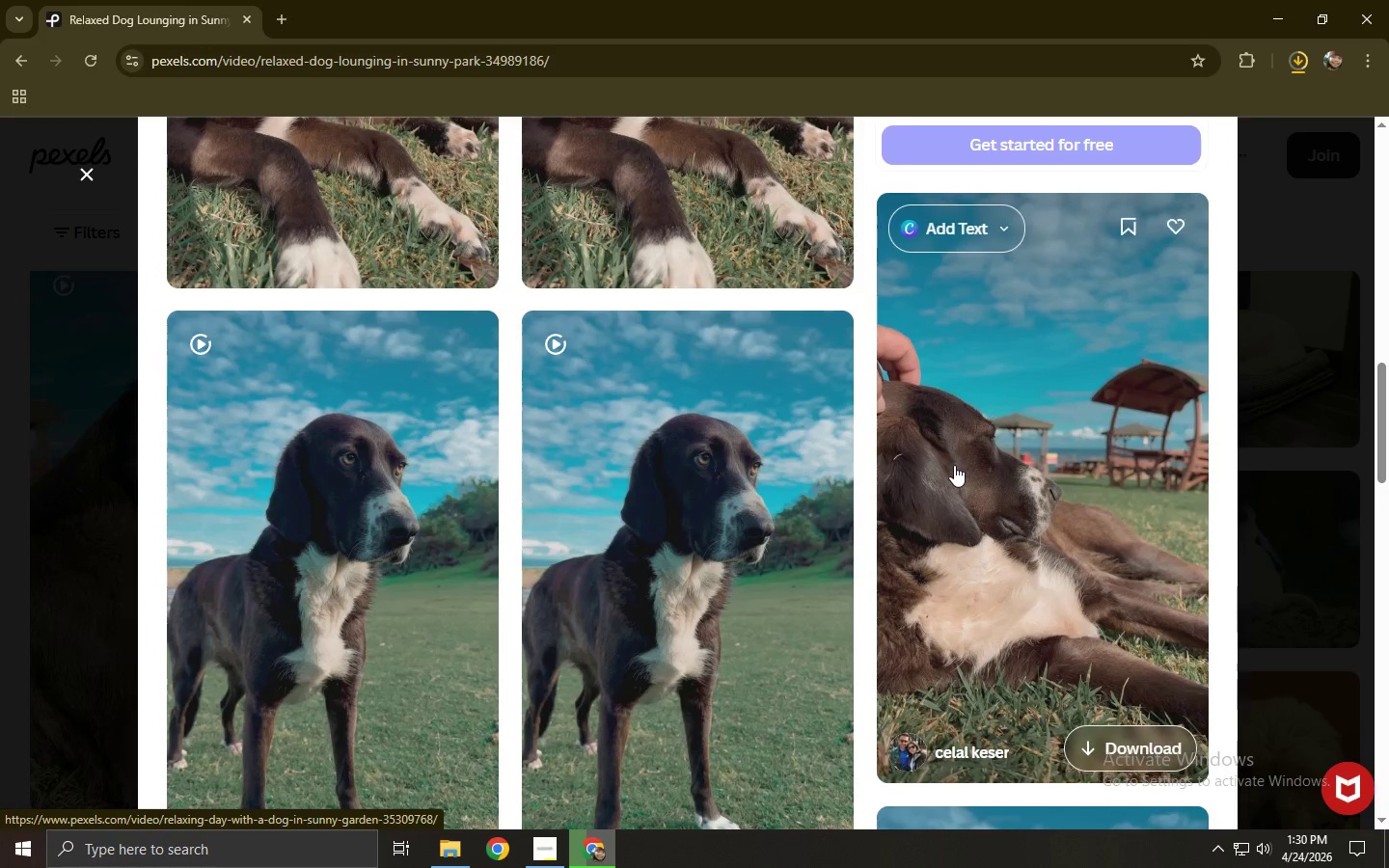 
left_click([403, 514])
 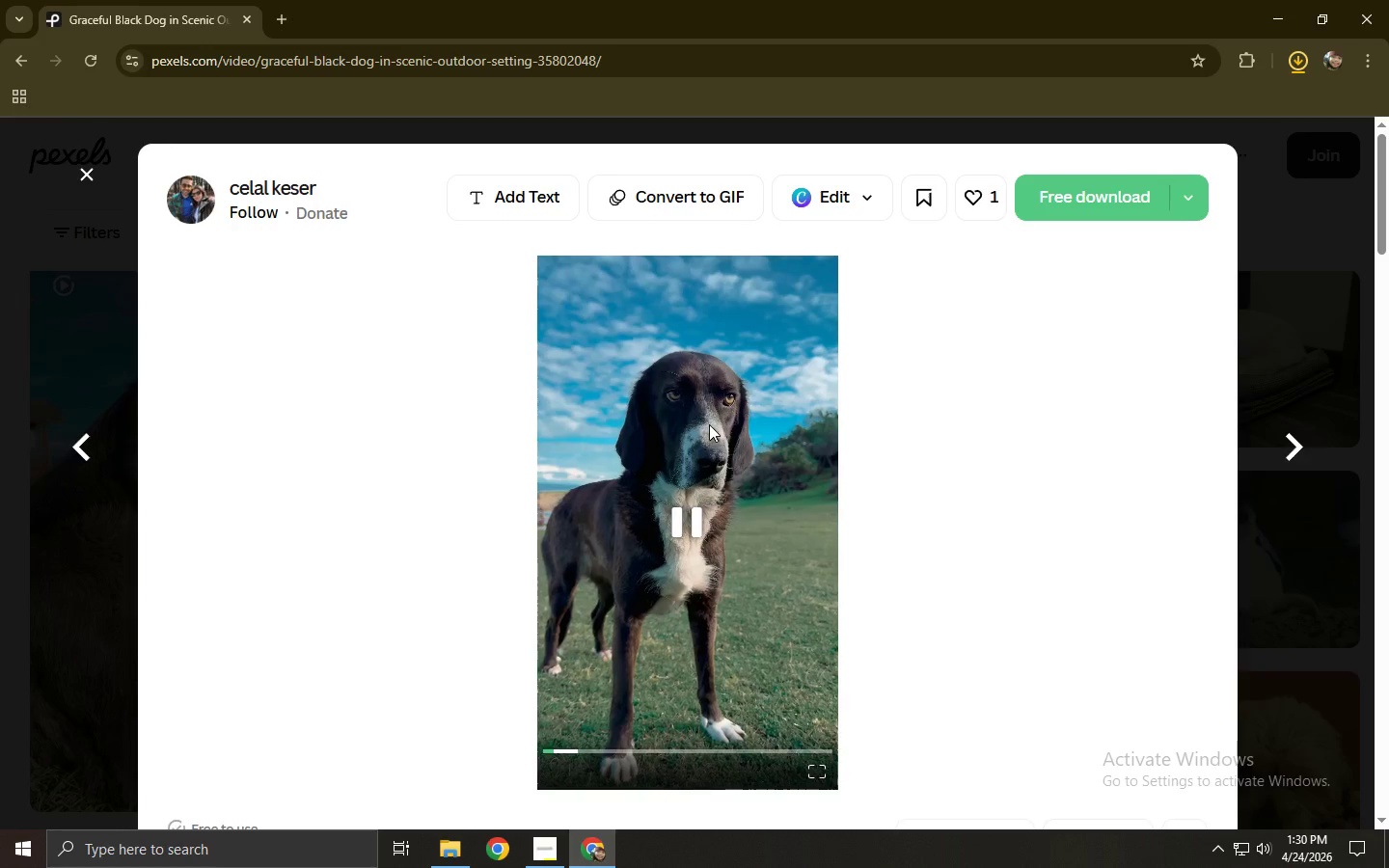 
wait(5.95)
 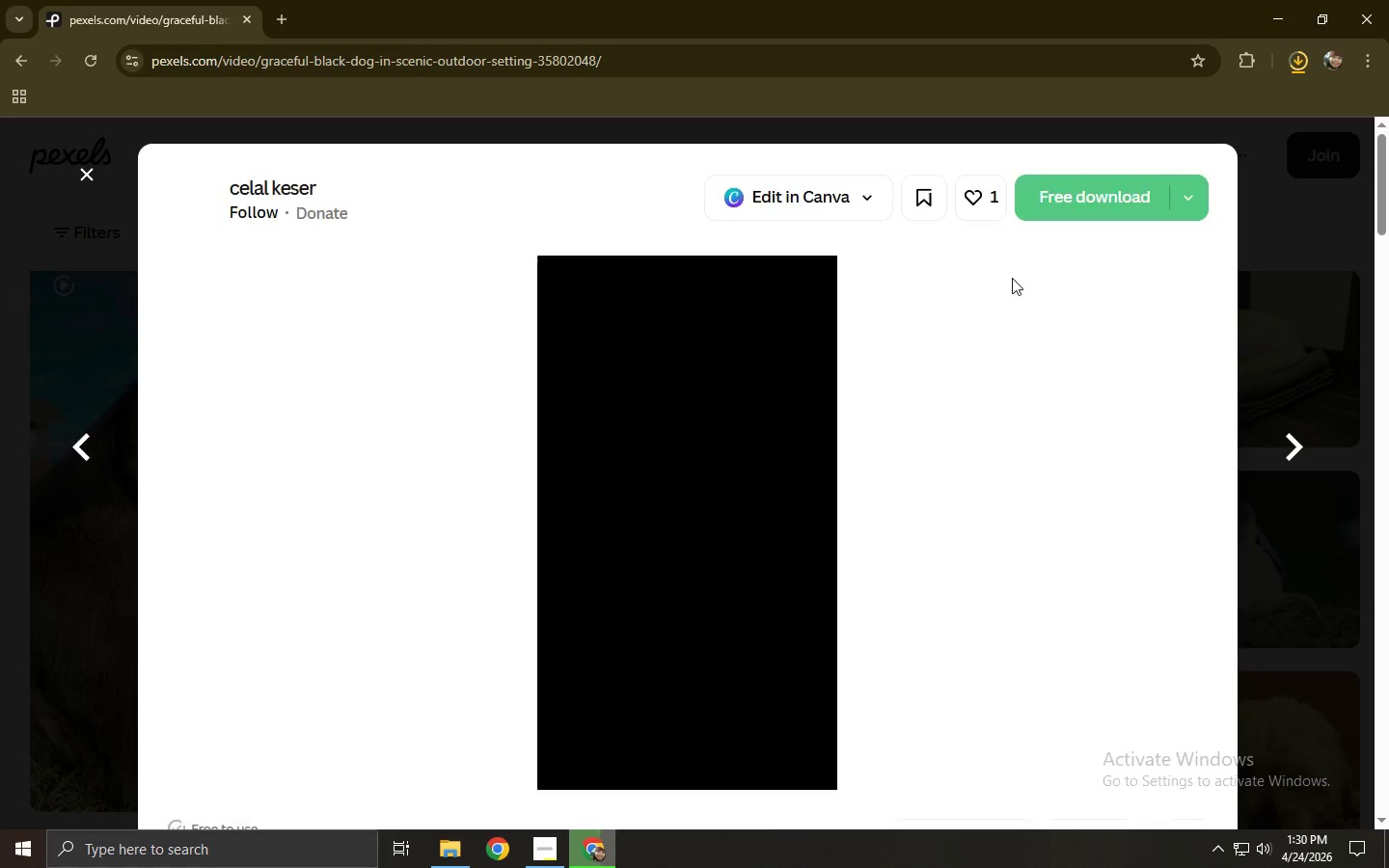 
left_click([1086, 201])
 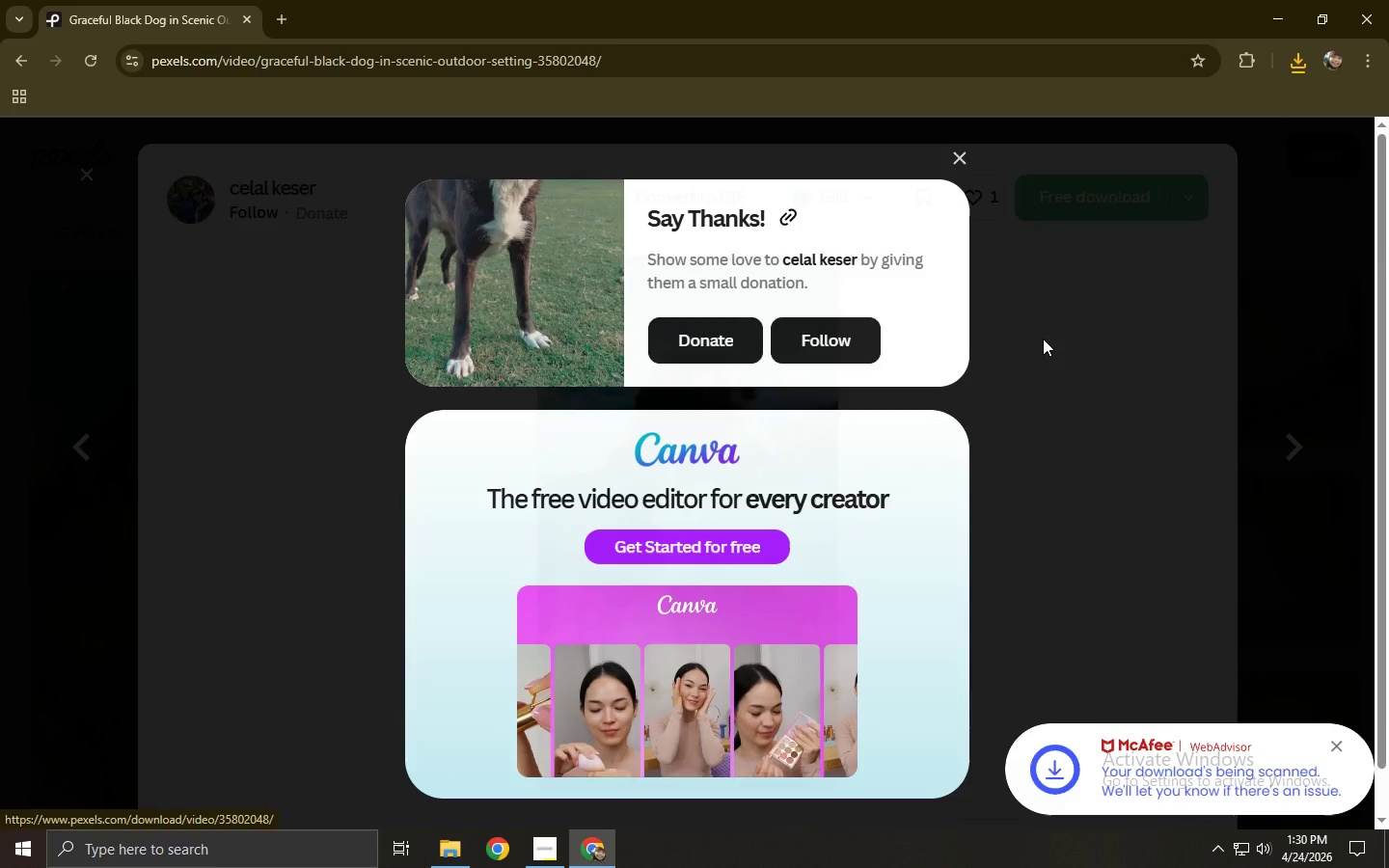 
left_click([1042, 341])
 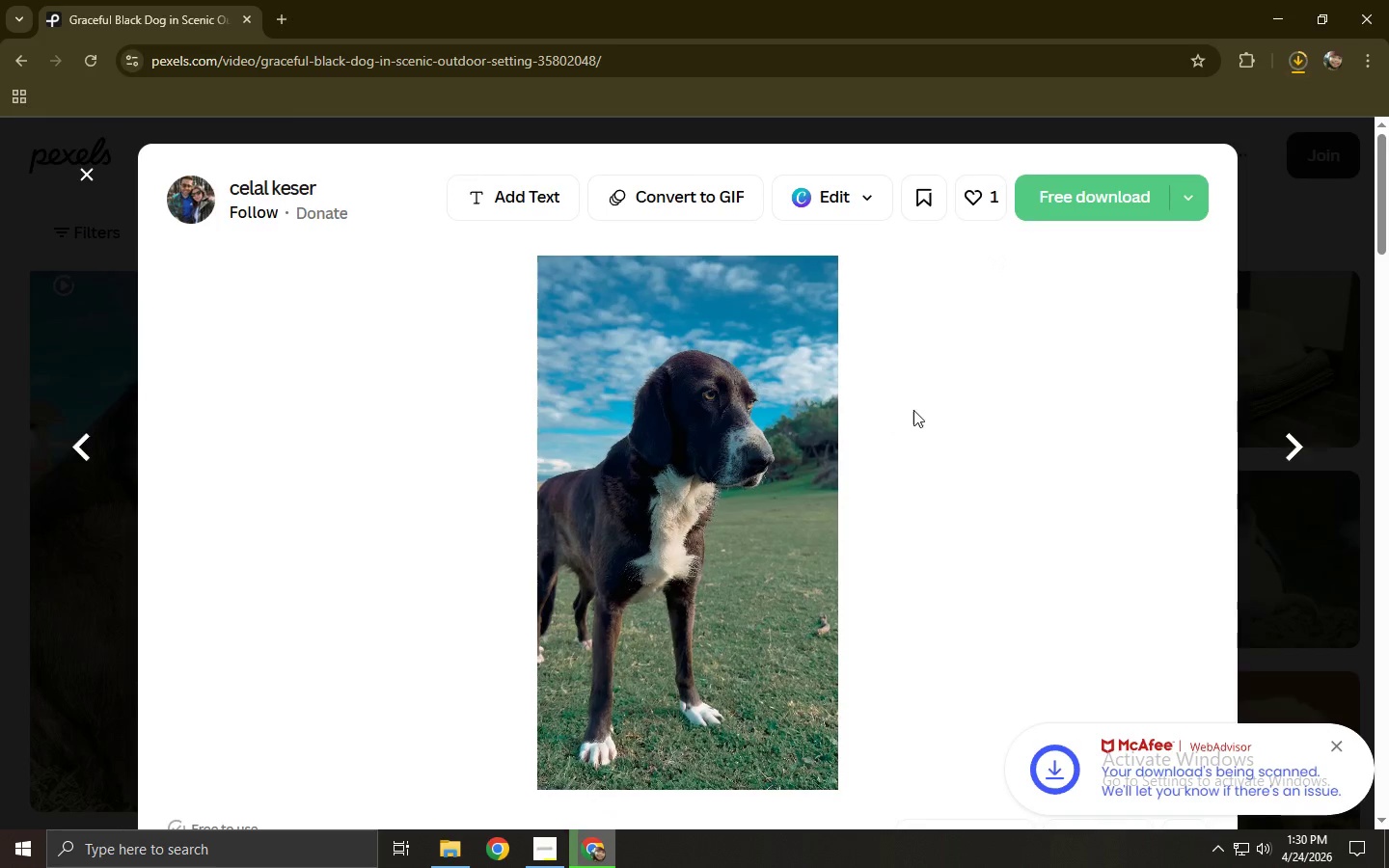 
scroll: coordinate [678, 384], scroll_direction: down, amount: 17.0
 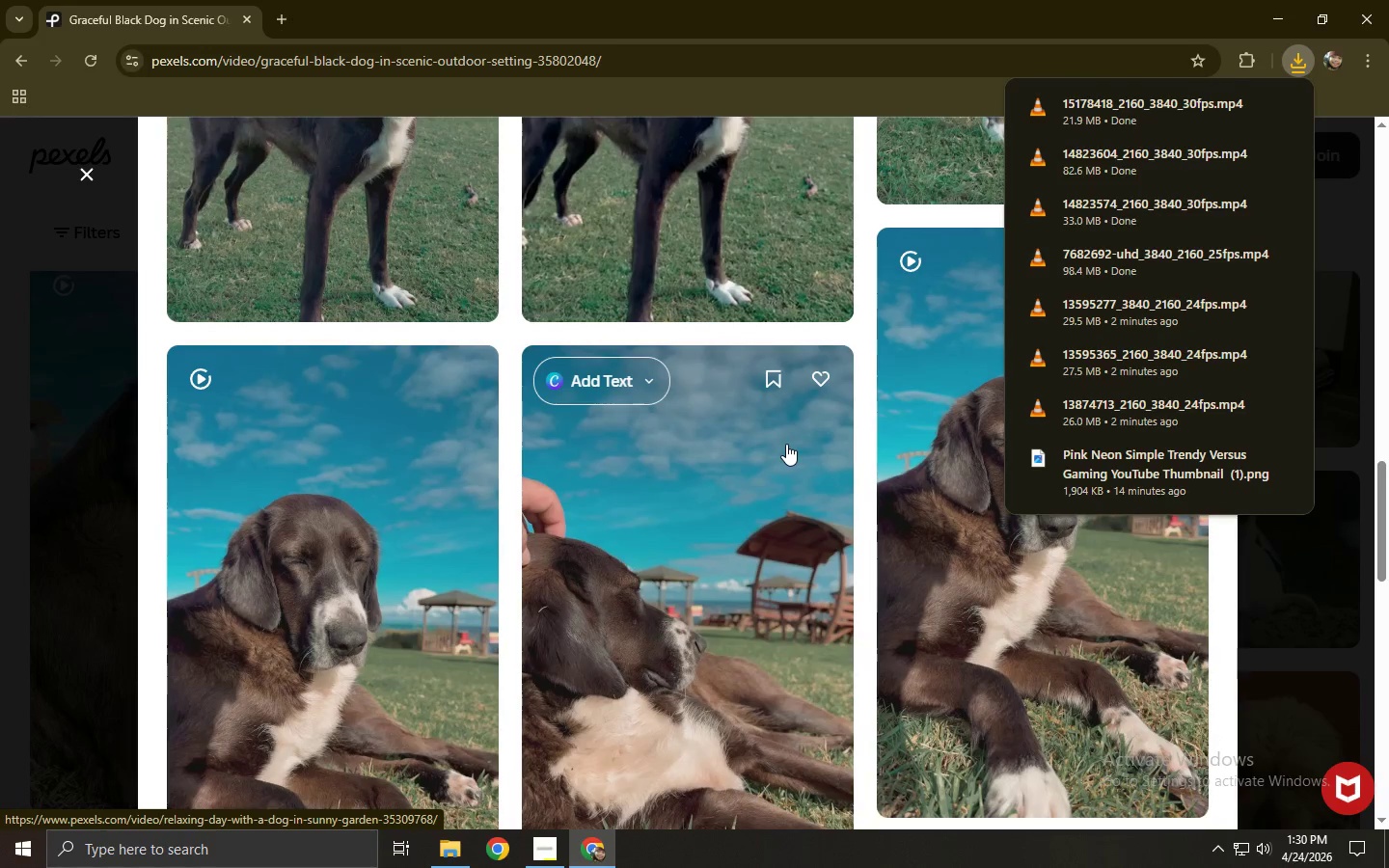 
left_click([694, 453])
 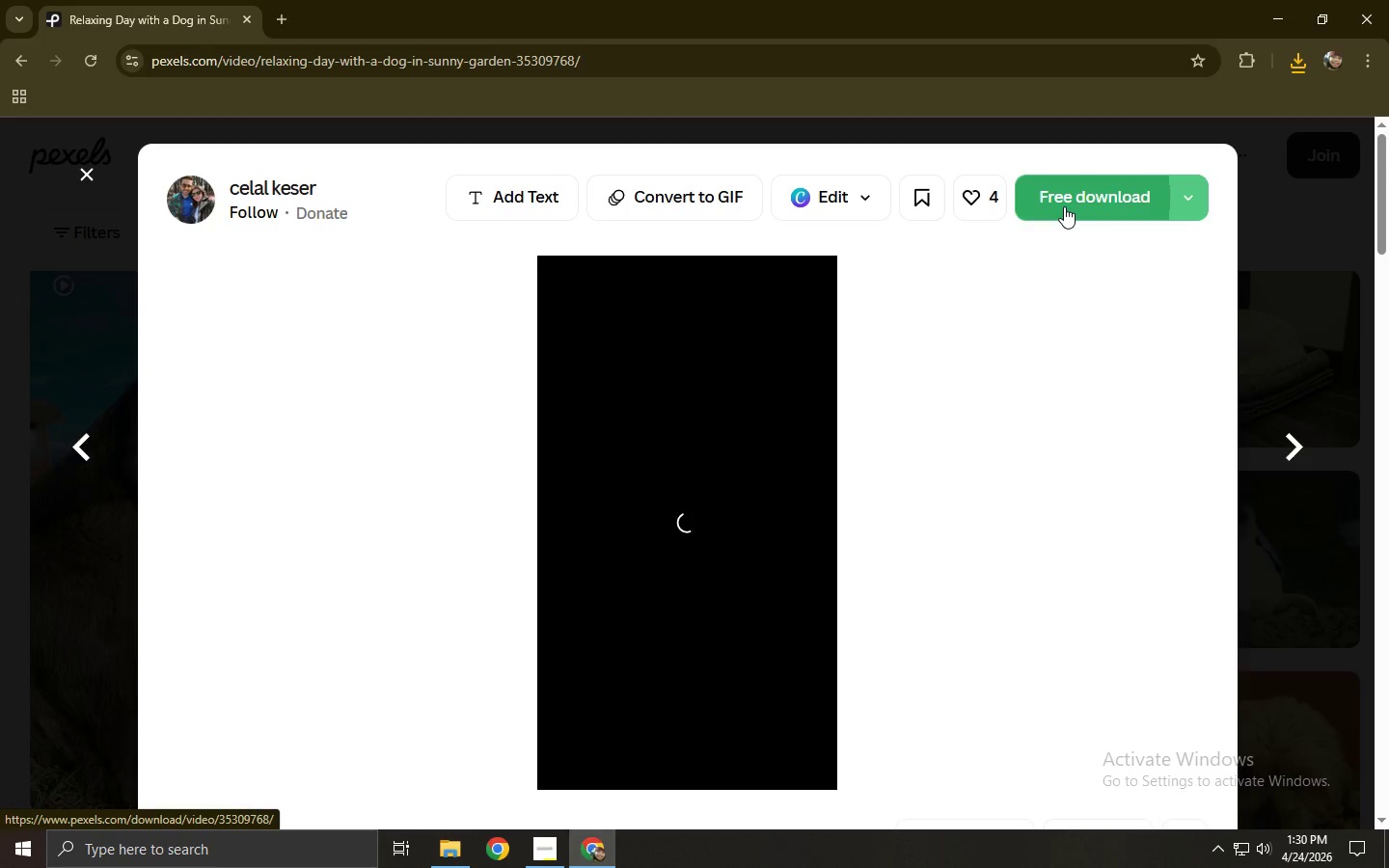 
scroll: coordinate [786, 444], scroll_direction: down, amount: 1.0
 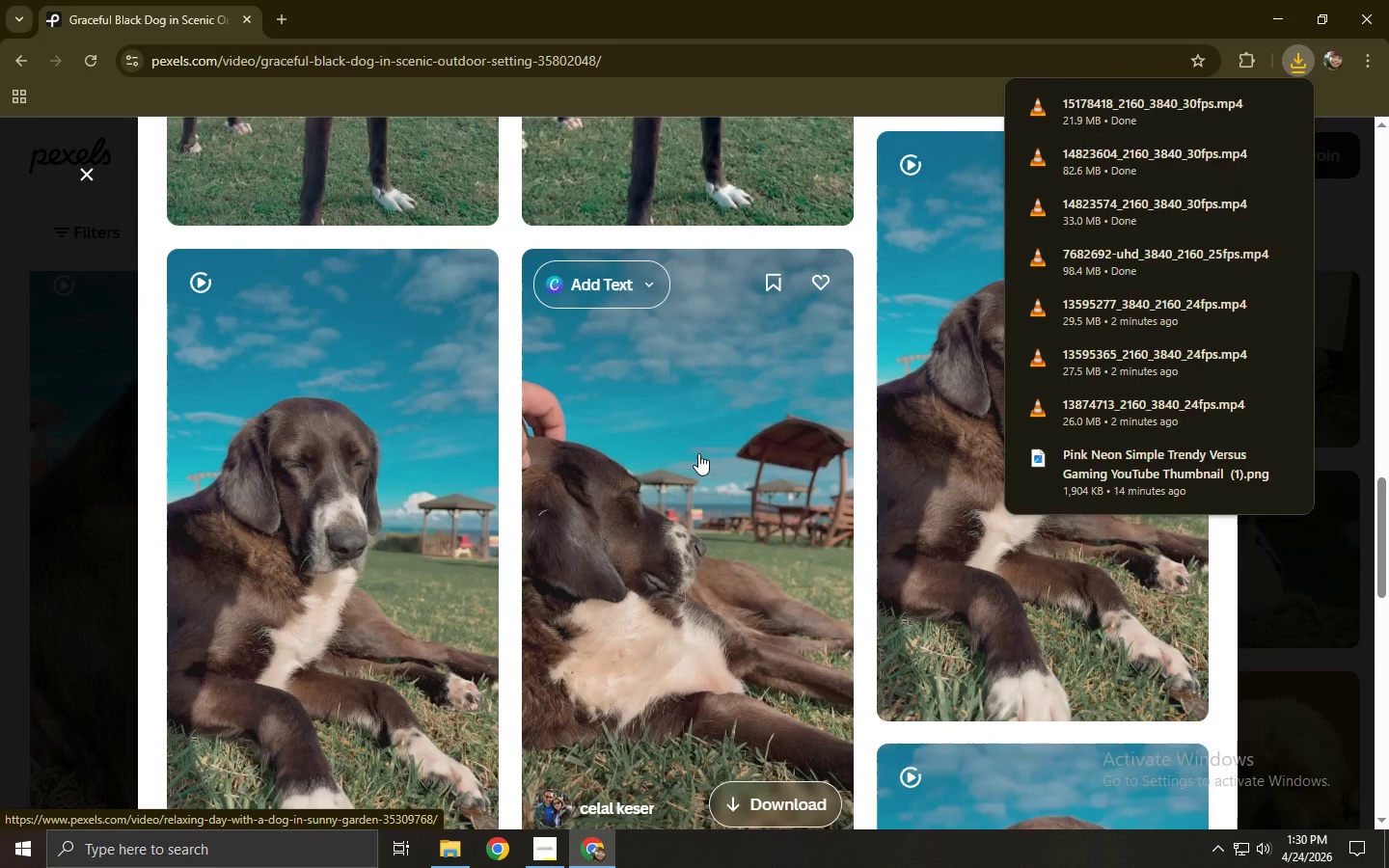 
left_click([1064, 206])
 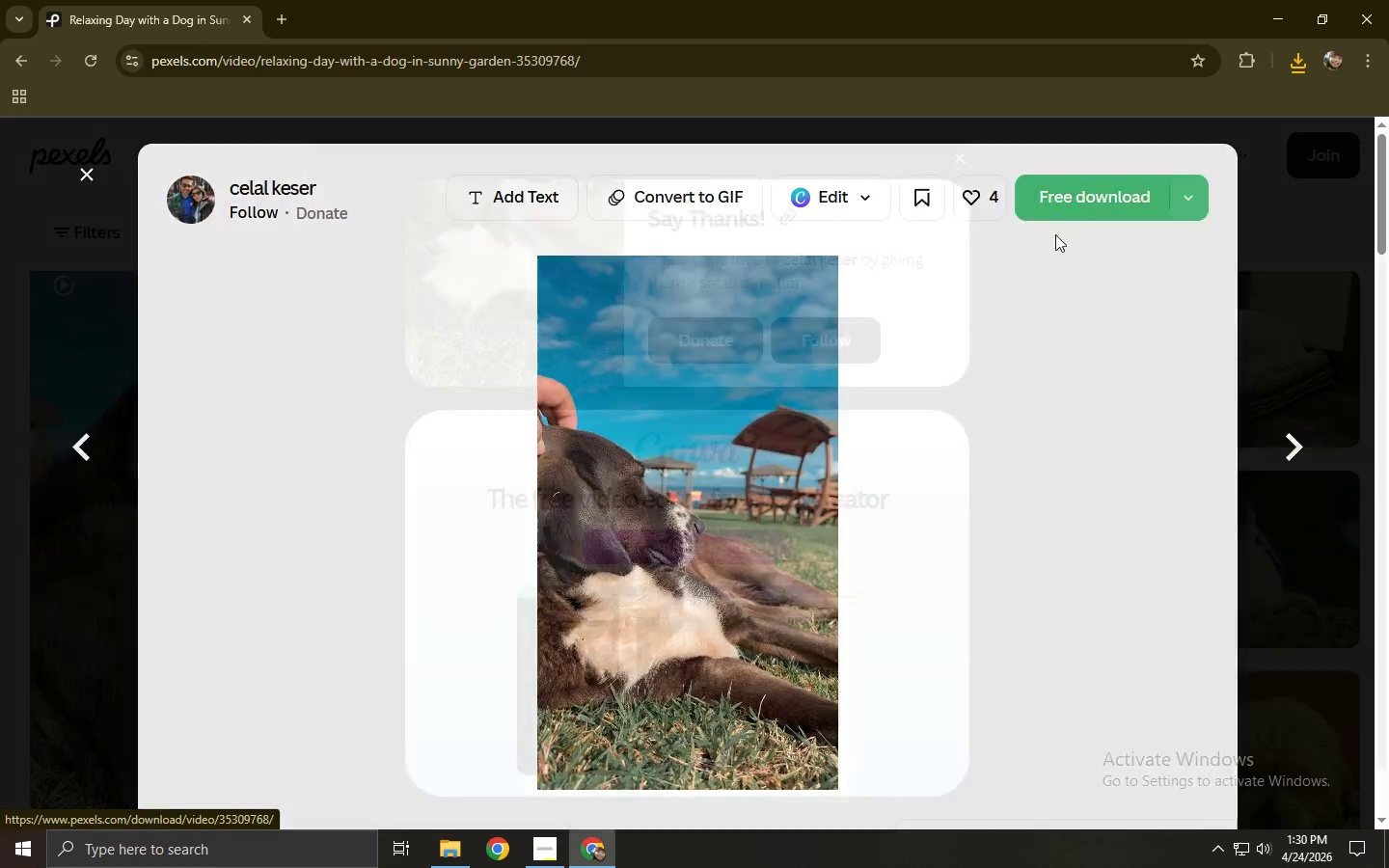 
left_click([1059, 340])
 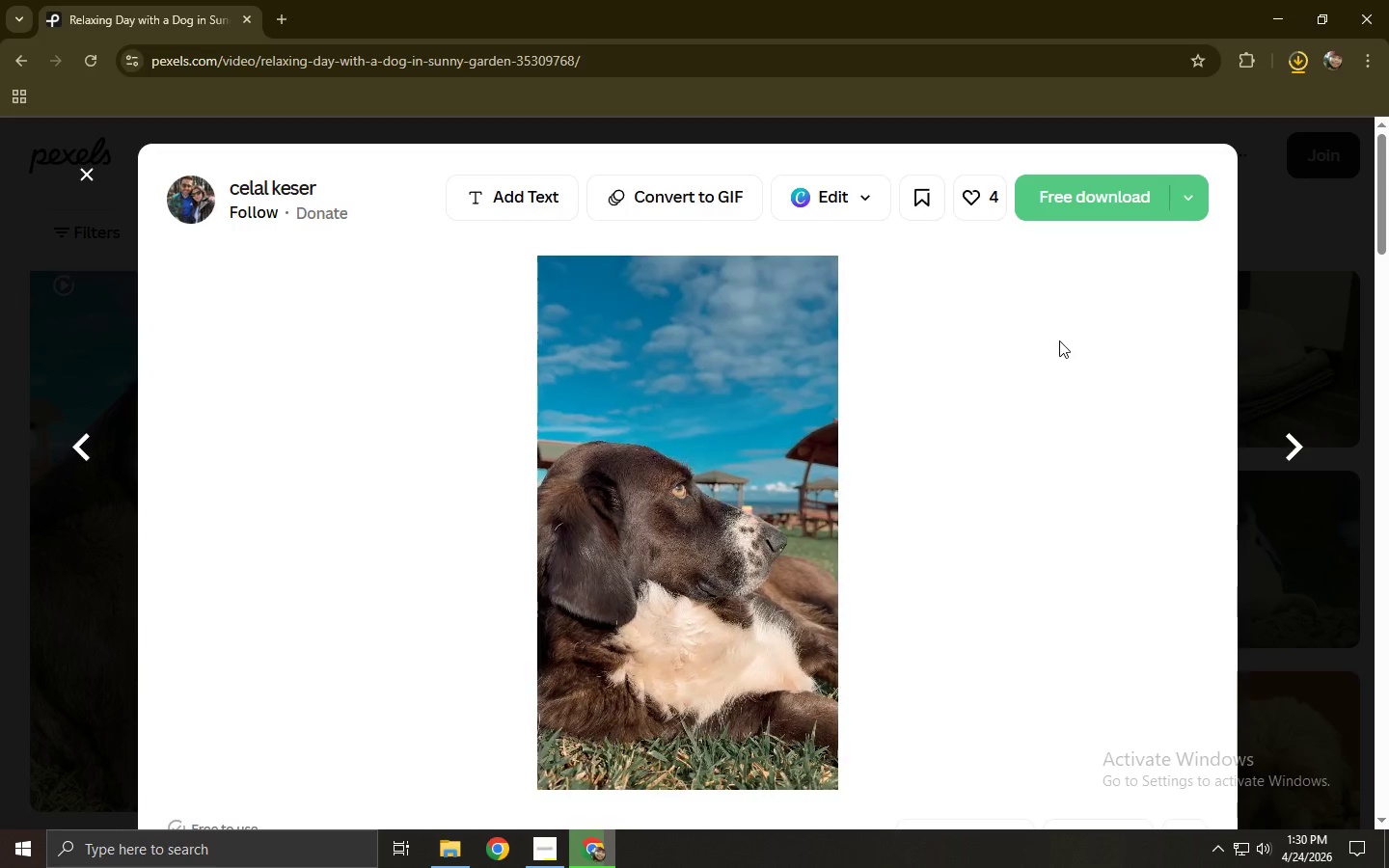 
left_click([97, 350])
 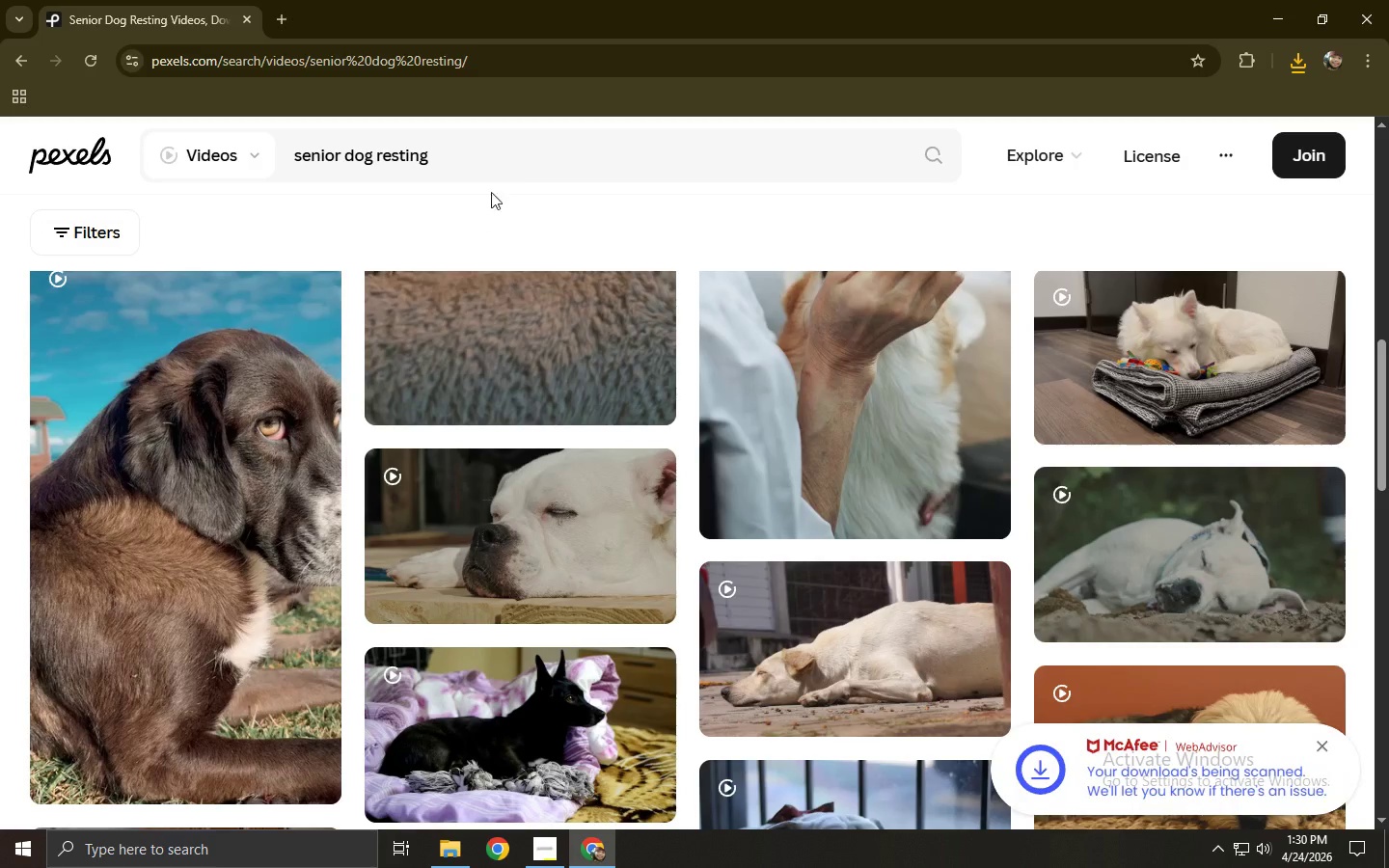 
left_click_drag(start_coordinate=[535, 156], to_coordinate=[236, 166])
 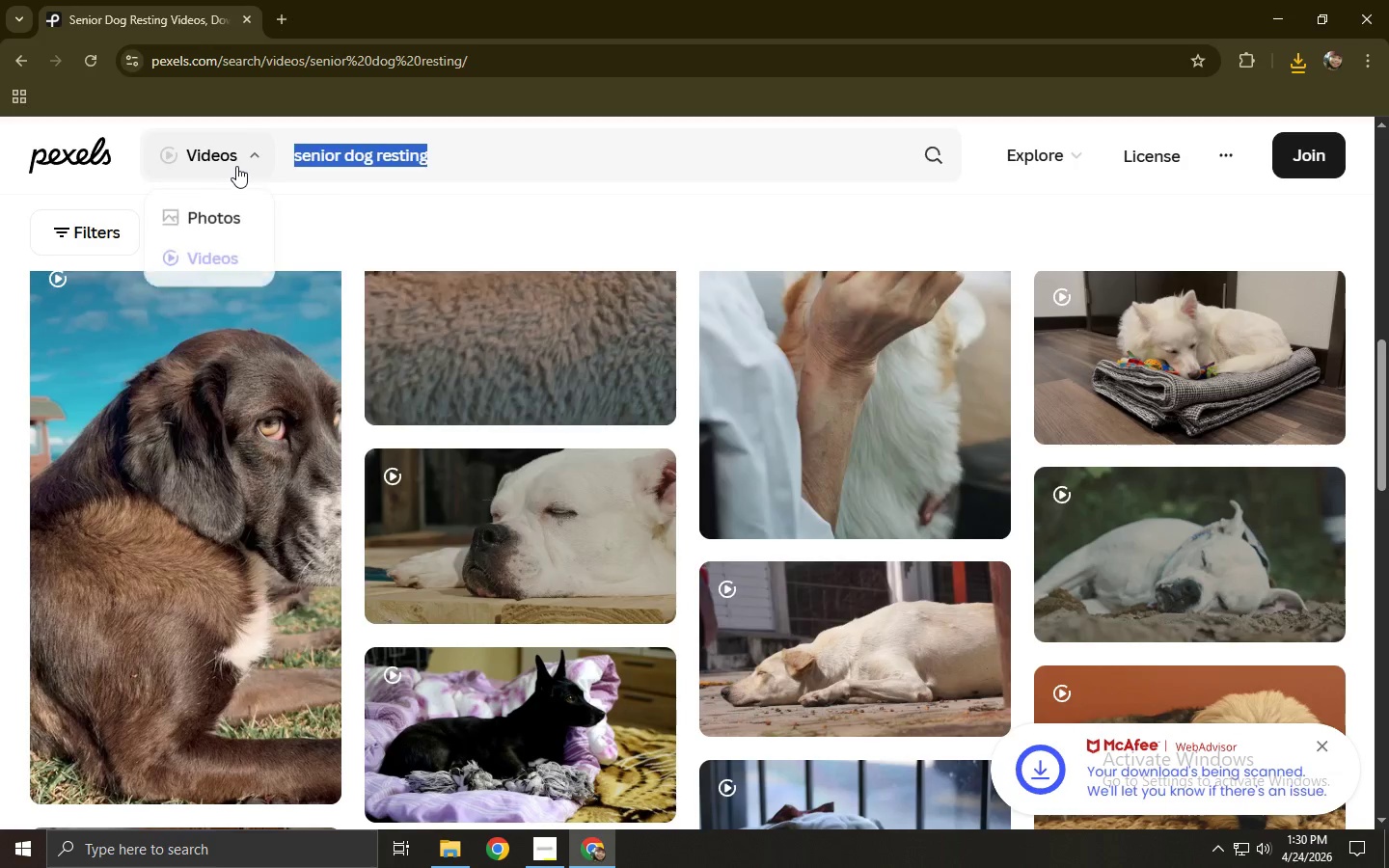 
type(warm watere )
key(Backspace)
key(Backspace)
type(r )
key(Backspace)
key(Backspace)
type( poouri)
key(Backspace)
key(Backspace)
key(Backspace)
key(Backspace)
type(uring)
 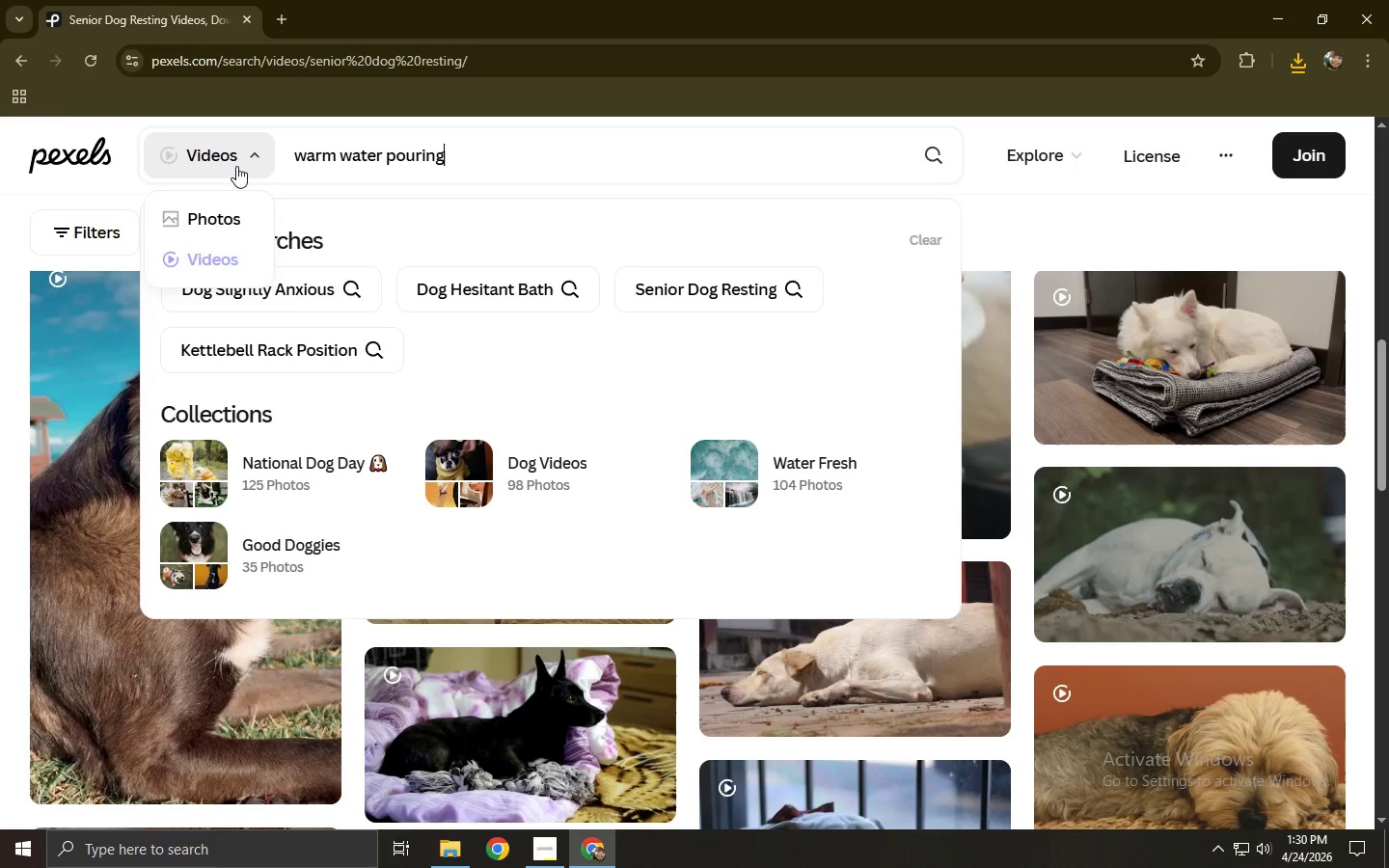 
key(Enter)
 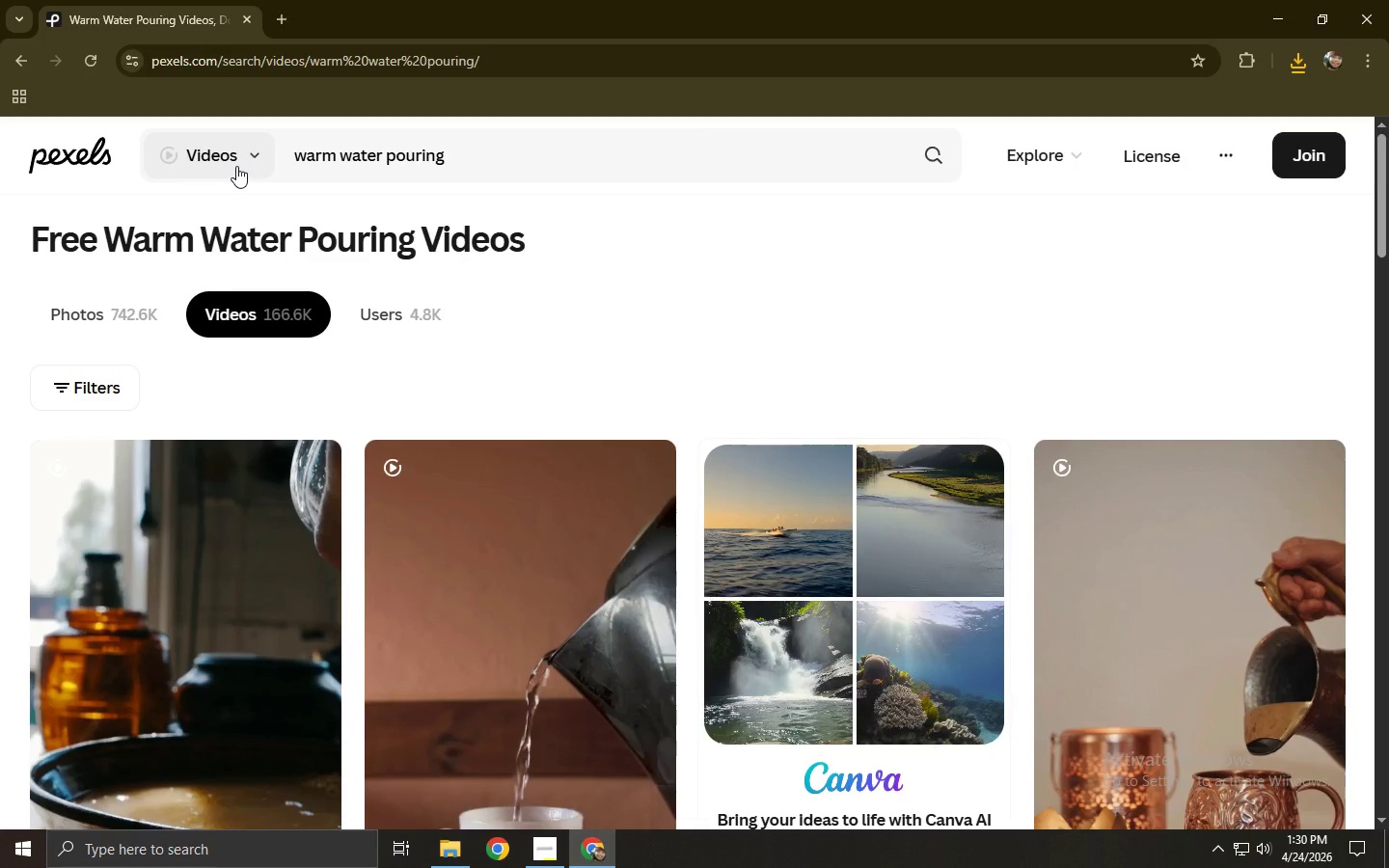 
scroll: coordinate [24, 382], scroll_direction: down, amount: 11.0
 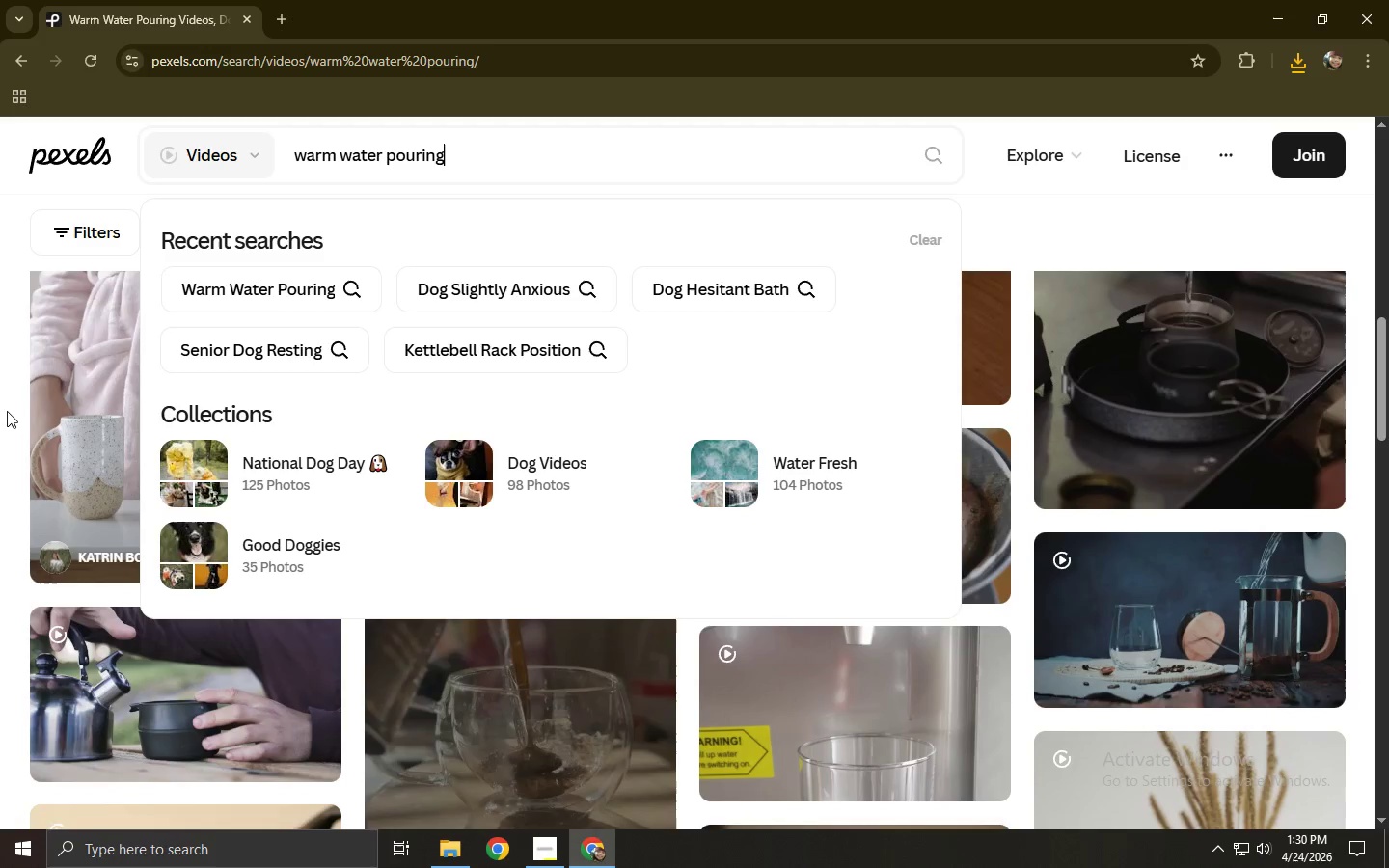 
left_click([0, 416])
 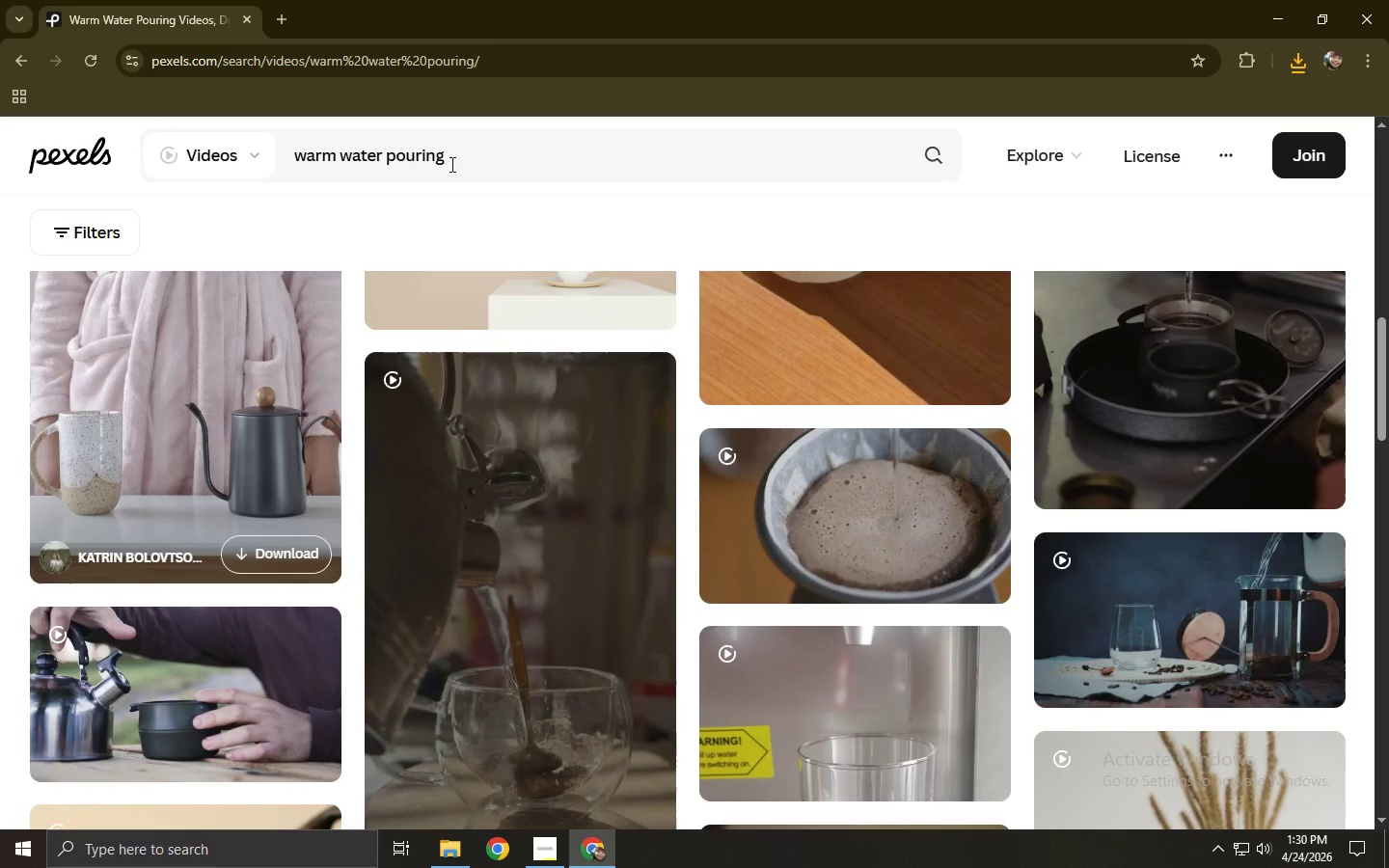 
left_click([450, 163])
 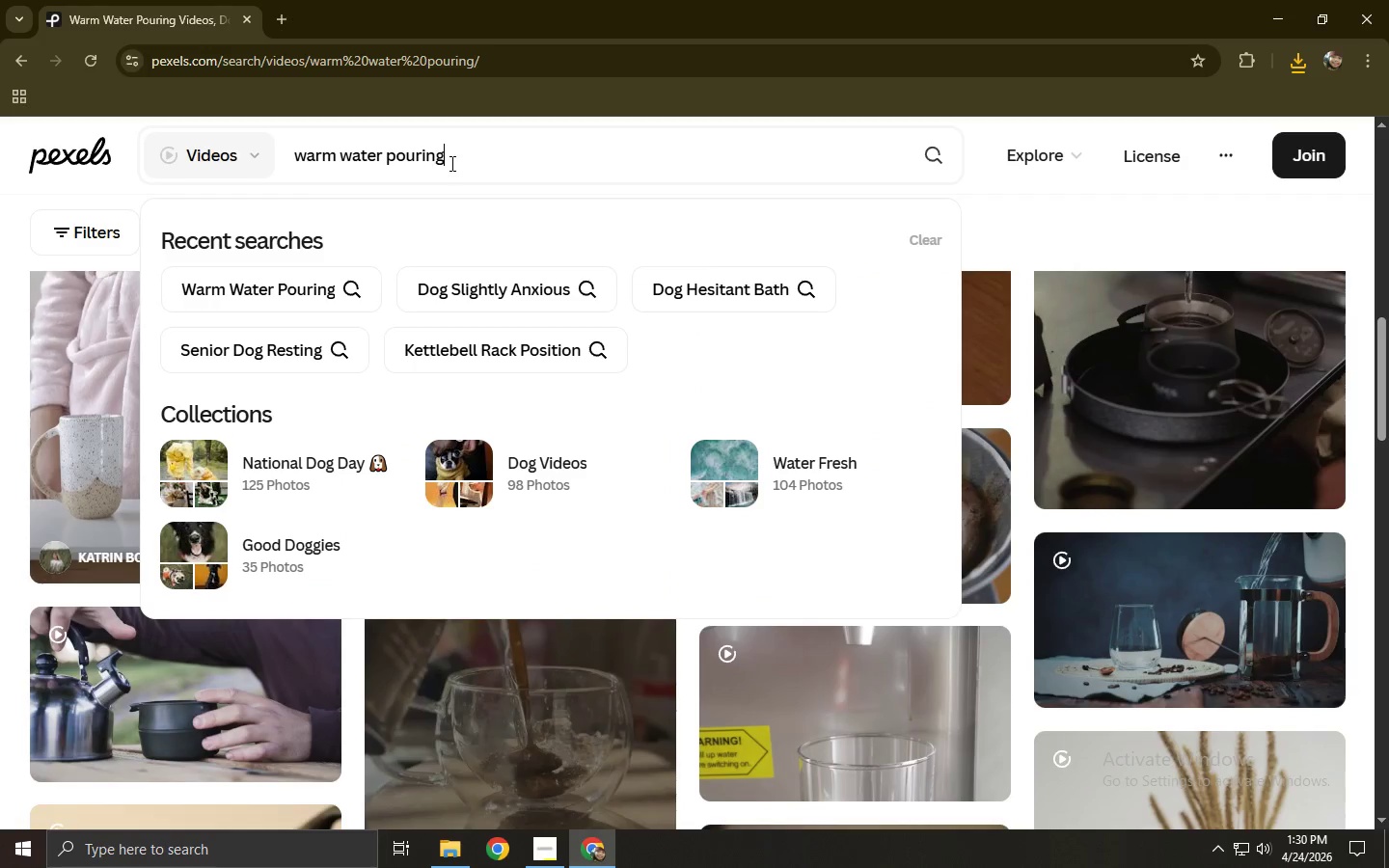 
type( on bathg)
key(Backspace)
 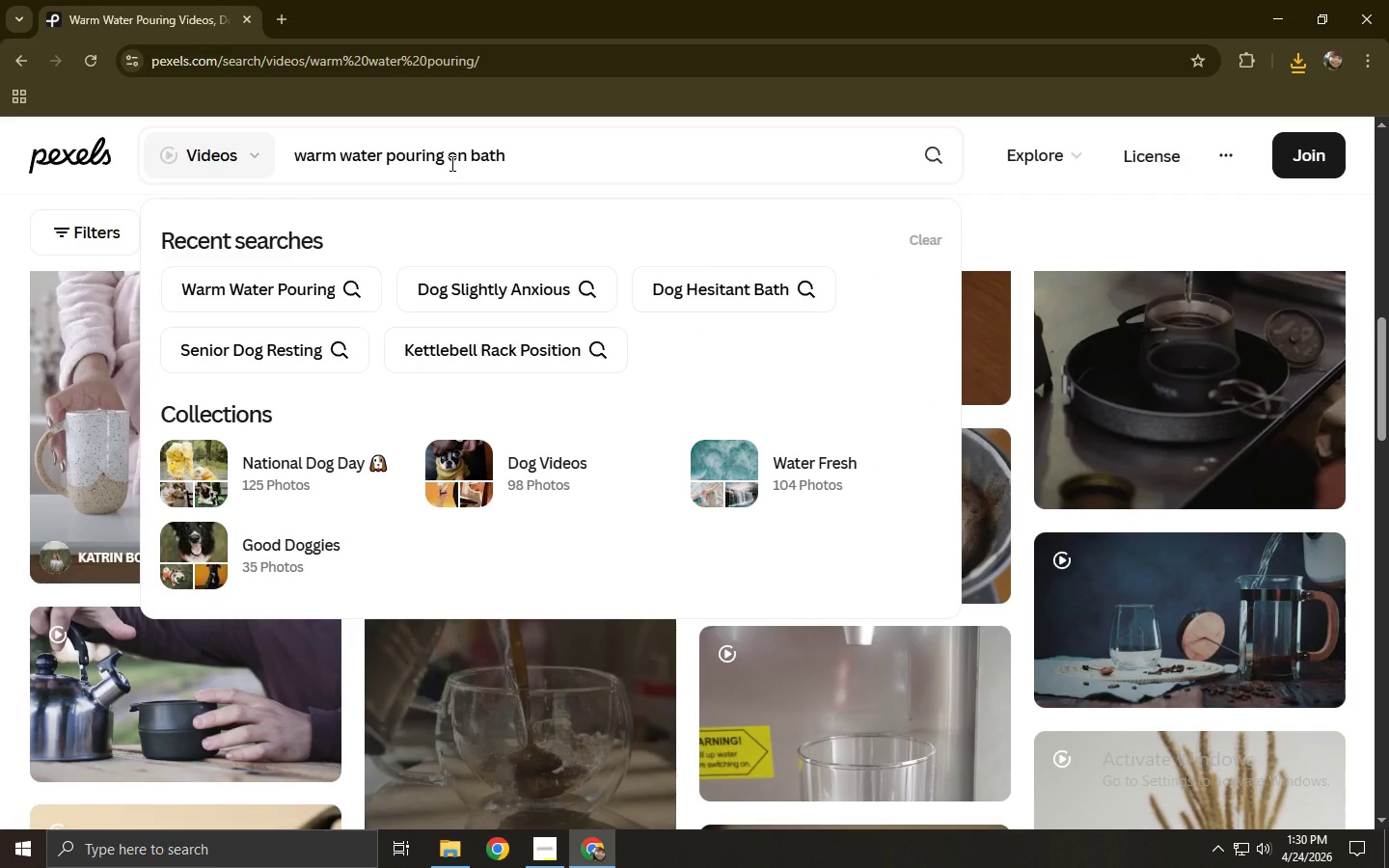 
key(Enter)
 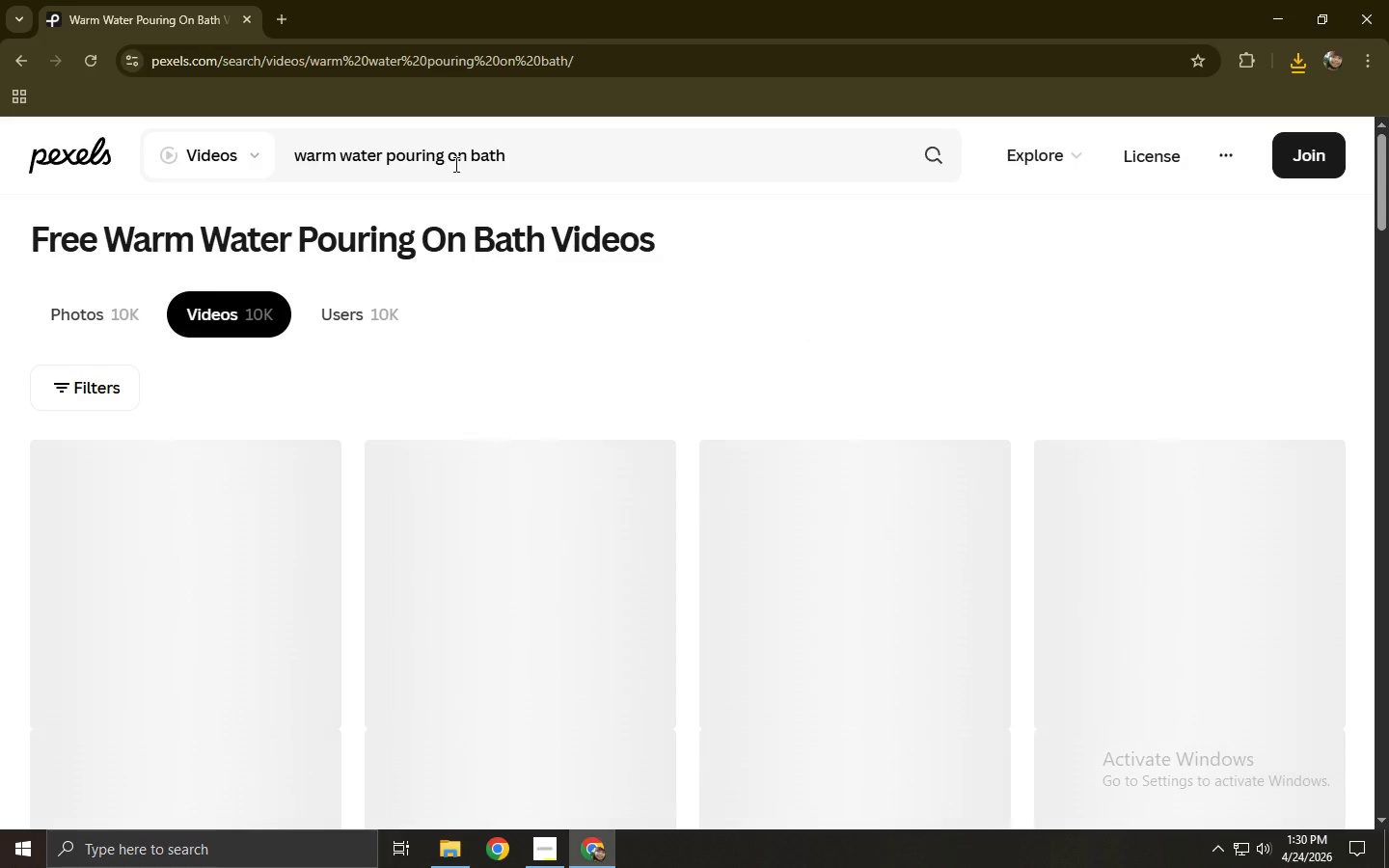 
wait(5.05)
 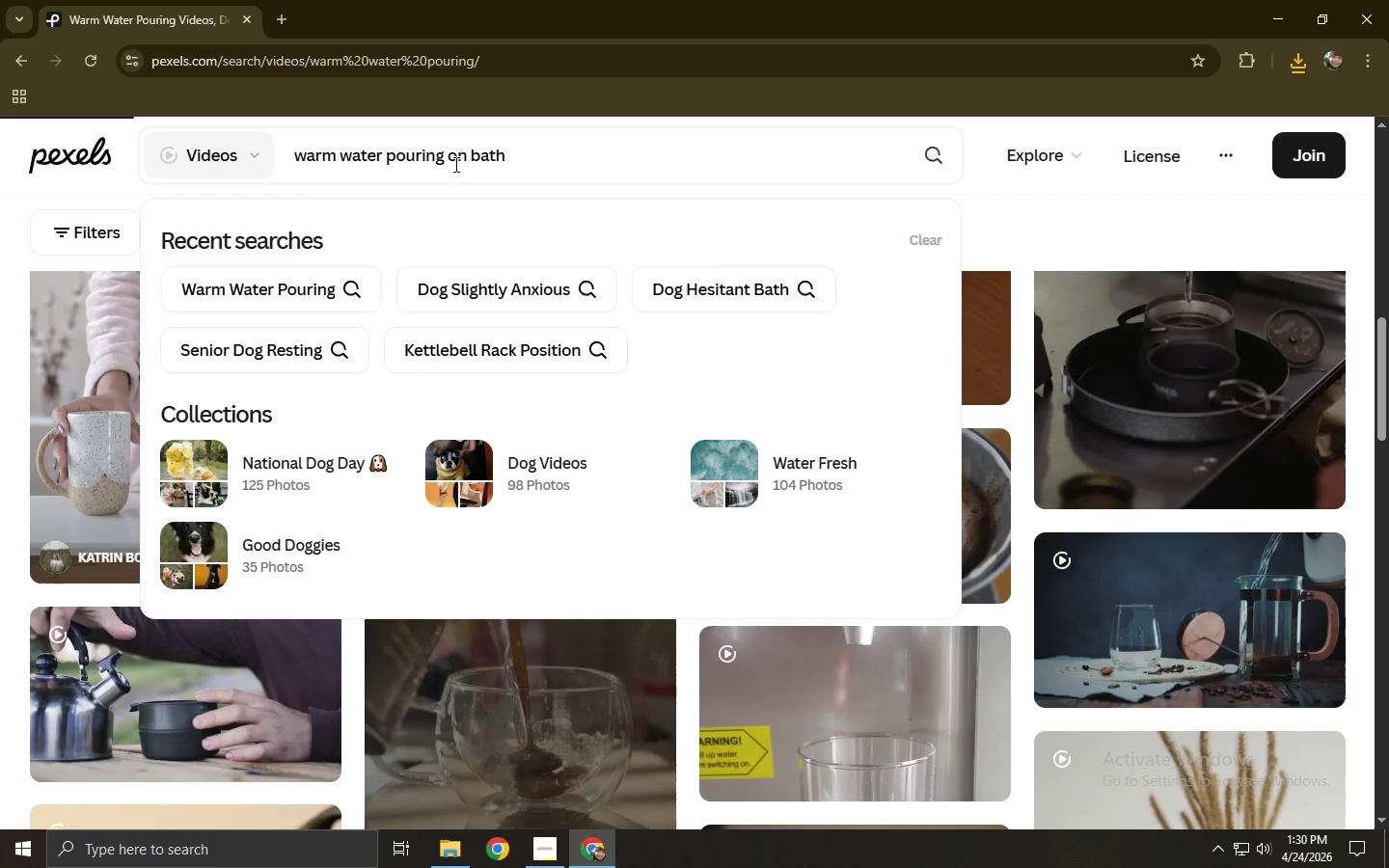 
scroll: coordinate [309, 353], scroll_direction: down, amount: 4.0
 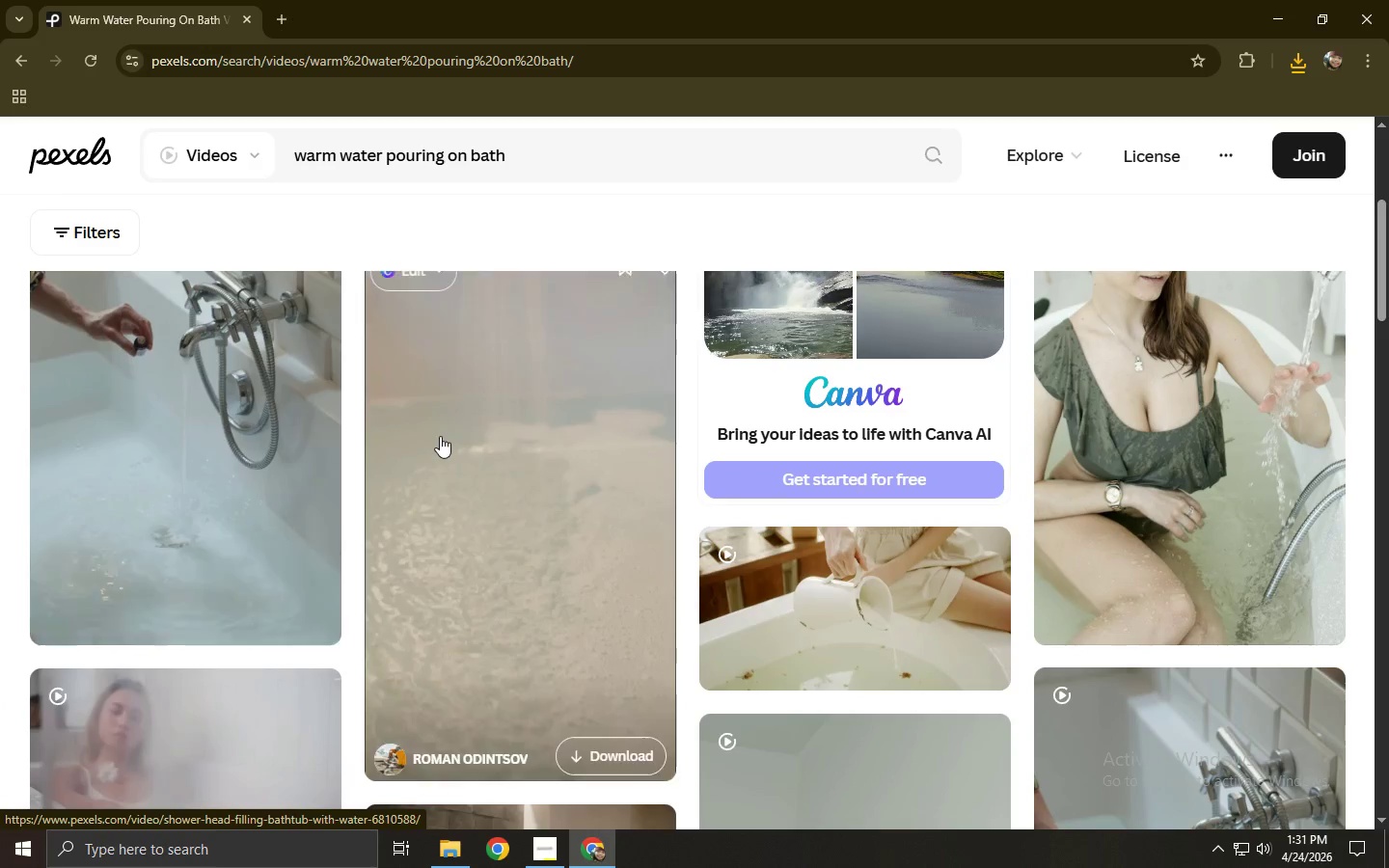 
left_click([440, 436])
 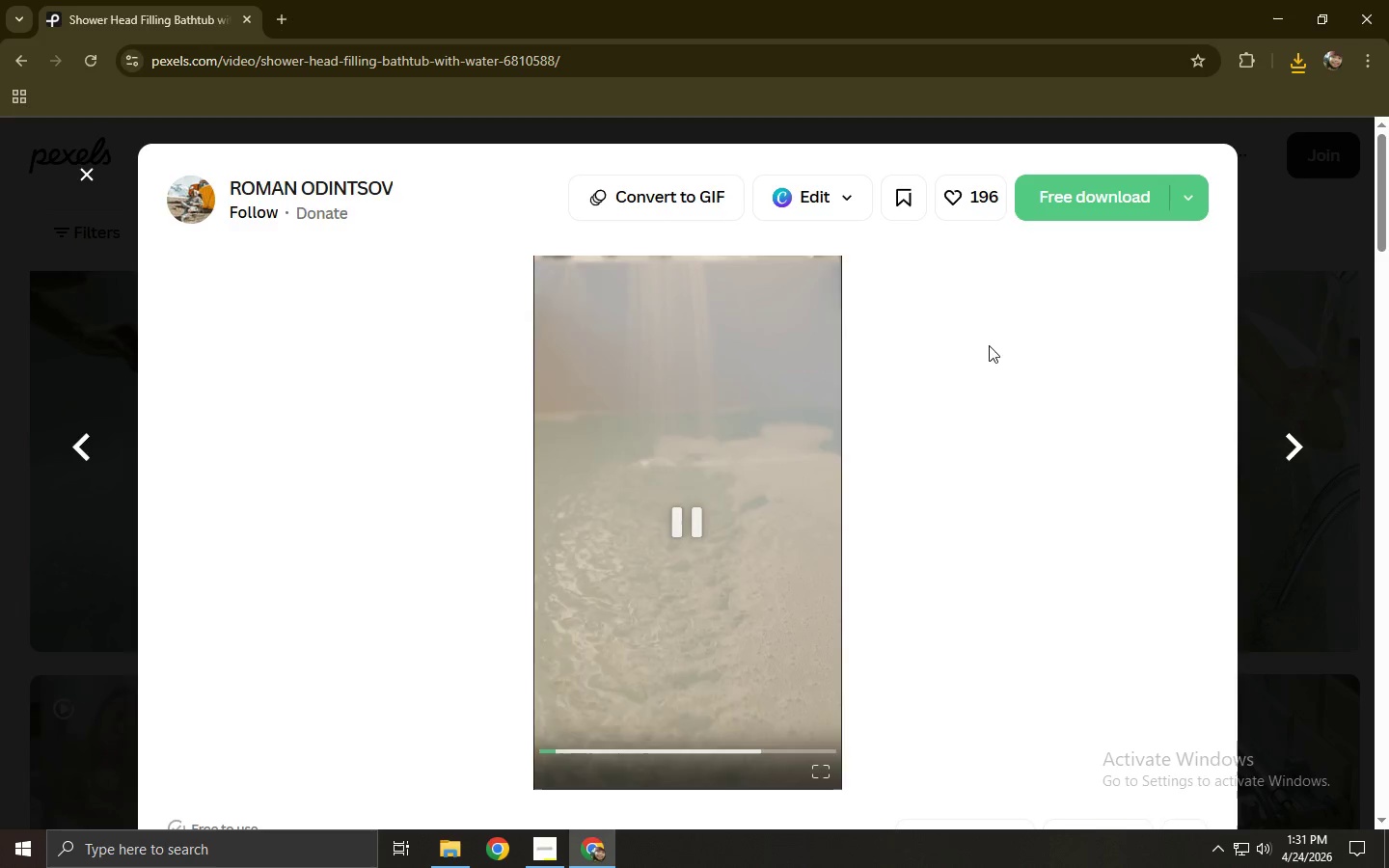 
left_click([1067, 209])
 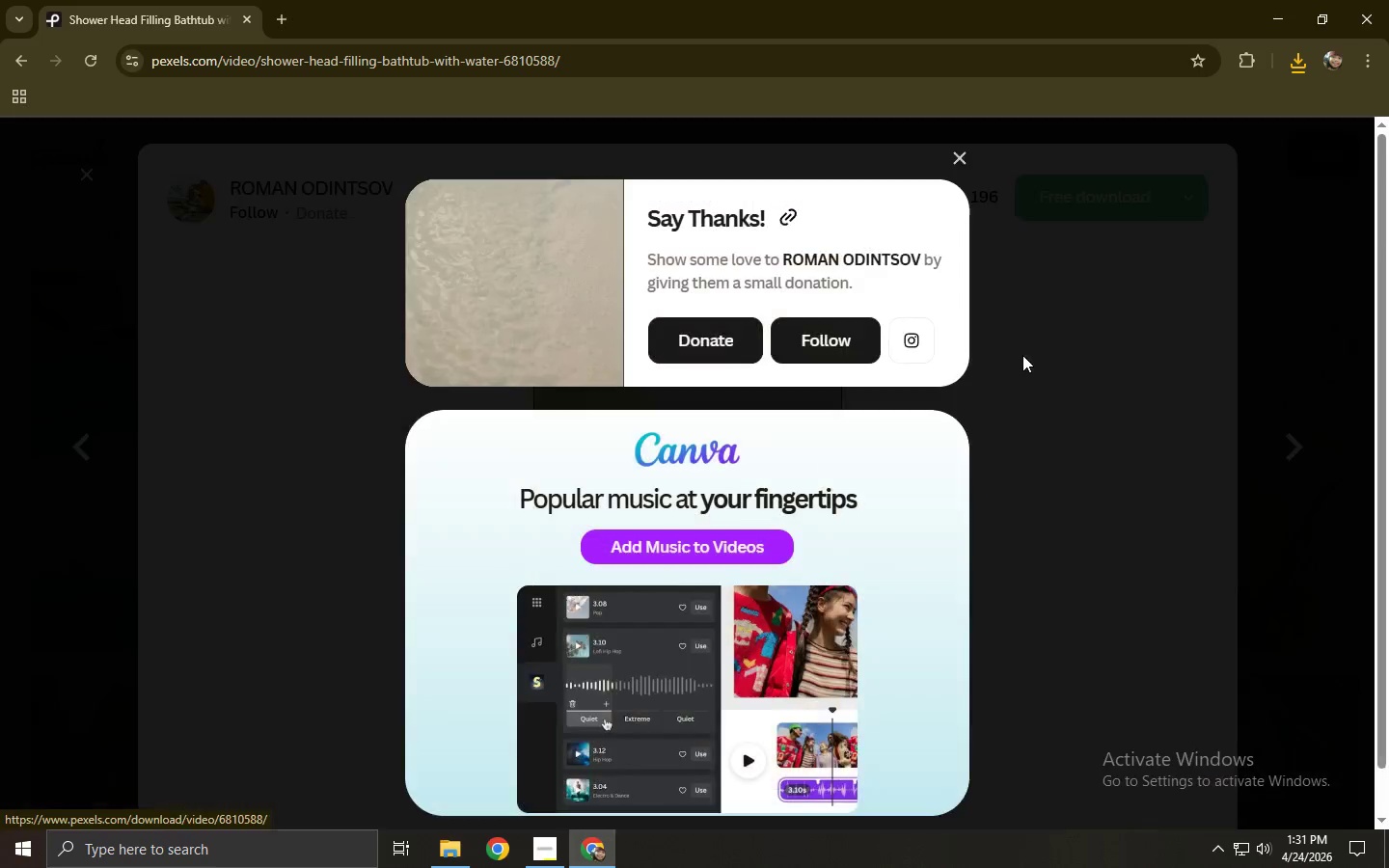 
left_click([1022, 355])
 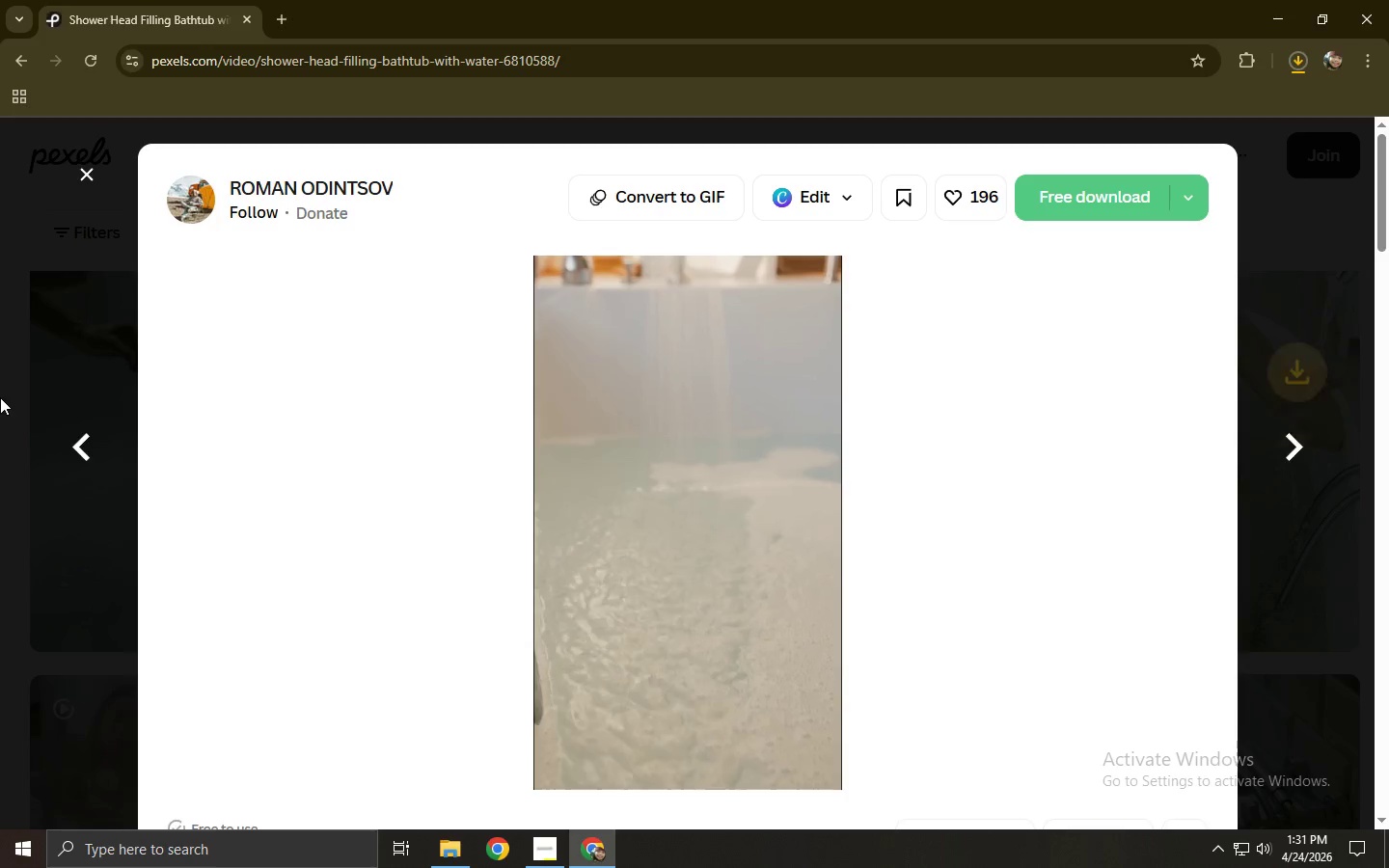 
left_click([0, 396])
 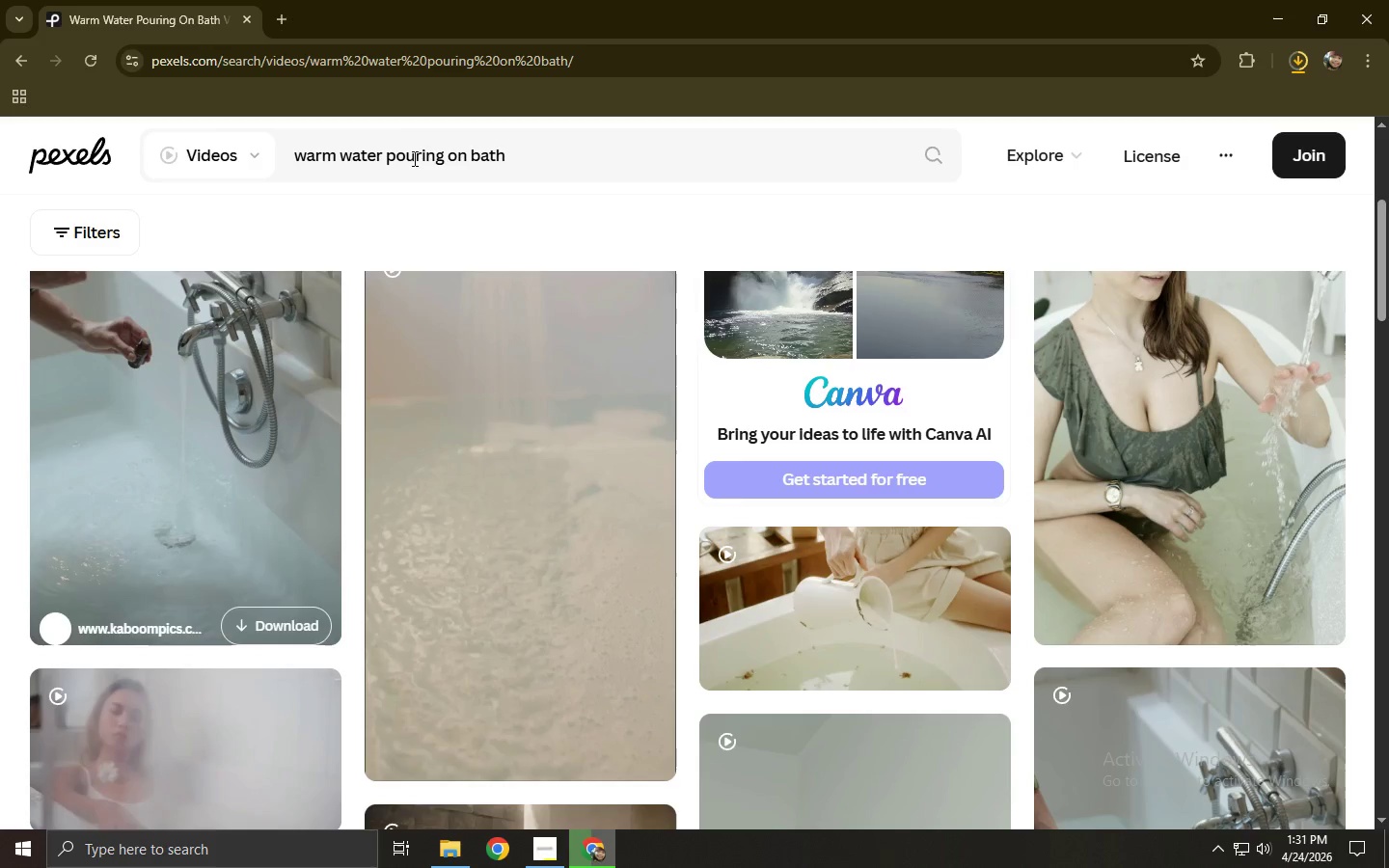 
left_click_drag(start_coordinate=[541, 151], to_coordinate=[249, 158])
 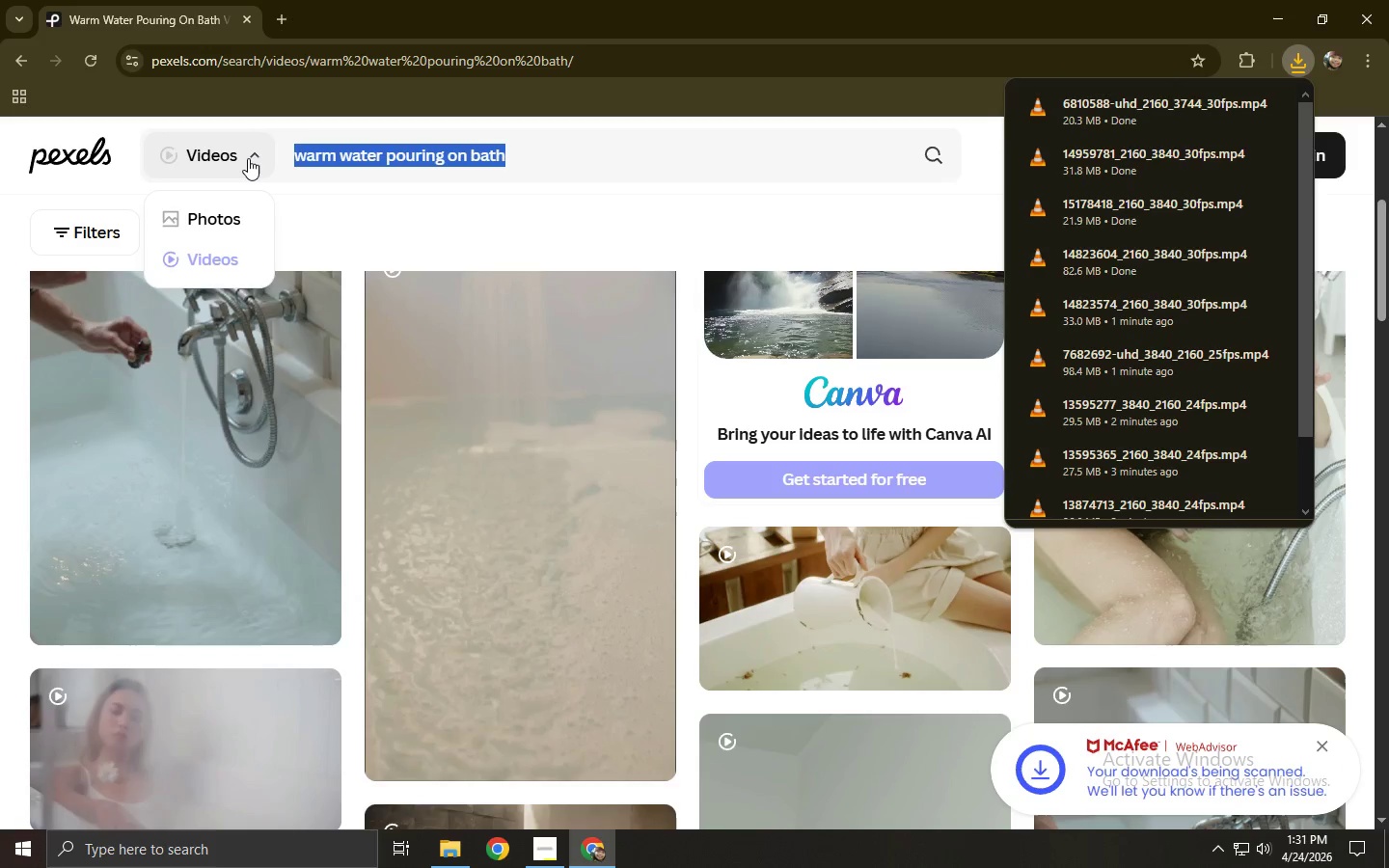 
type(gentle hand brushing fur)
 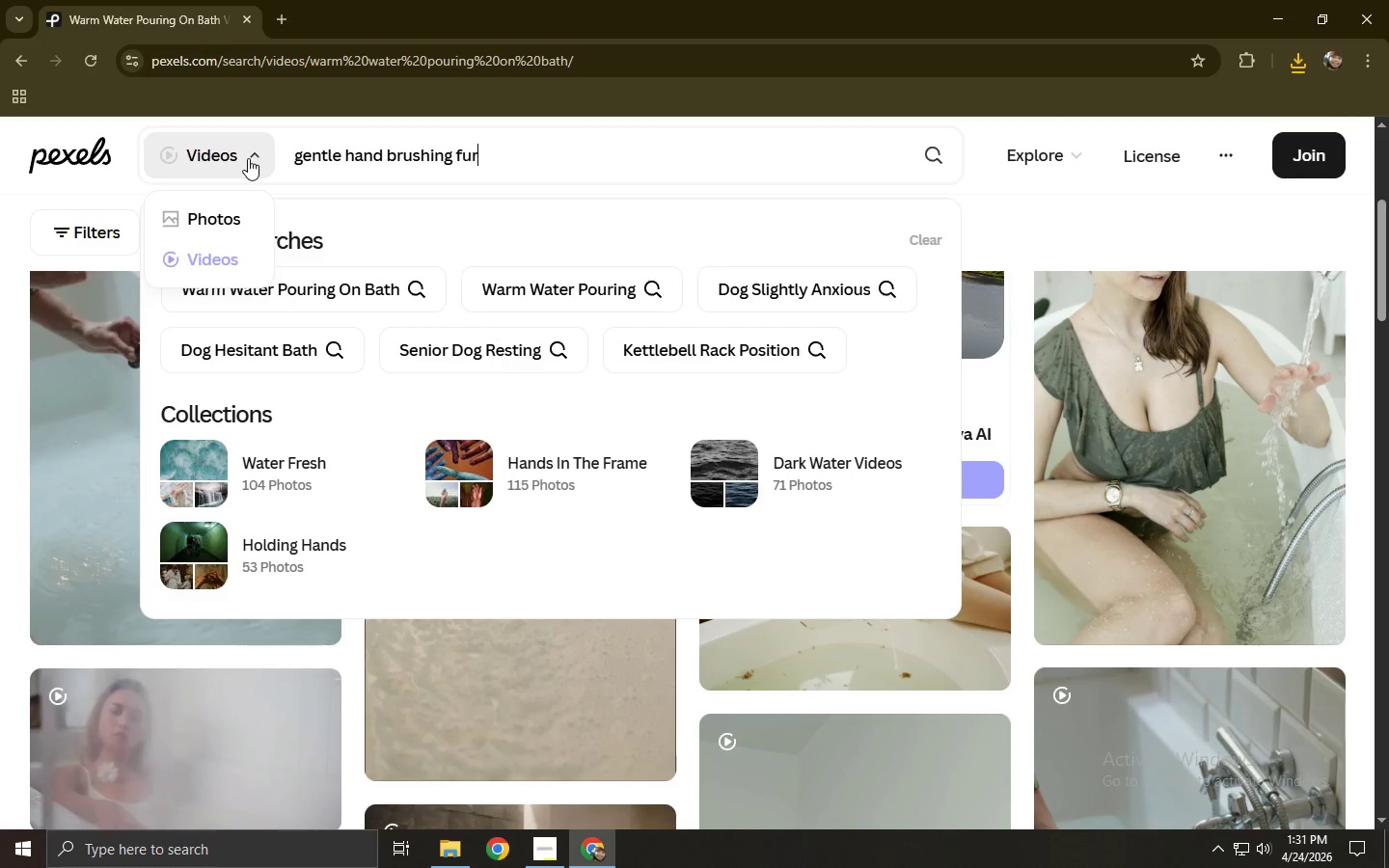 
key(Enter)
 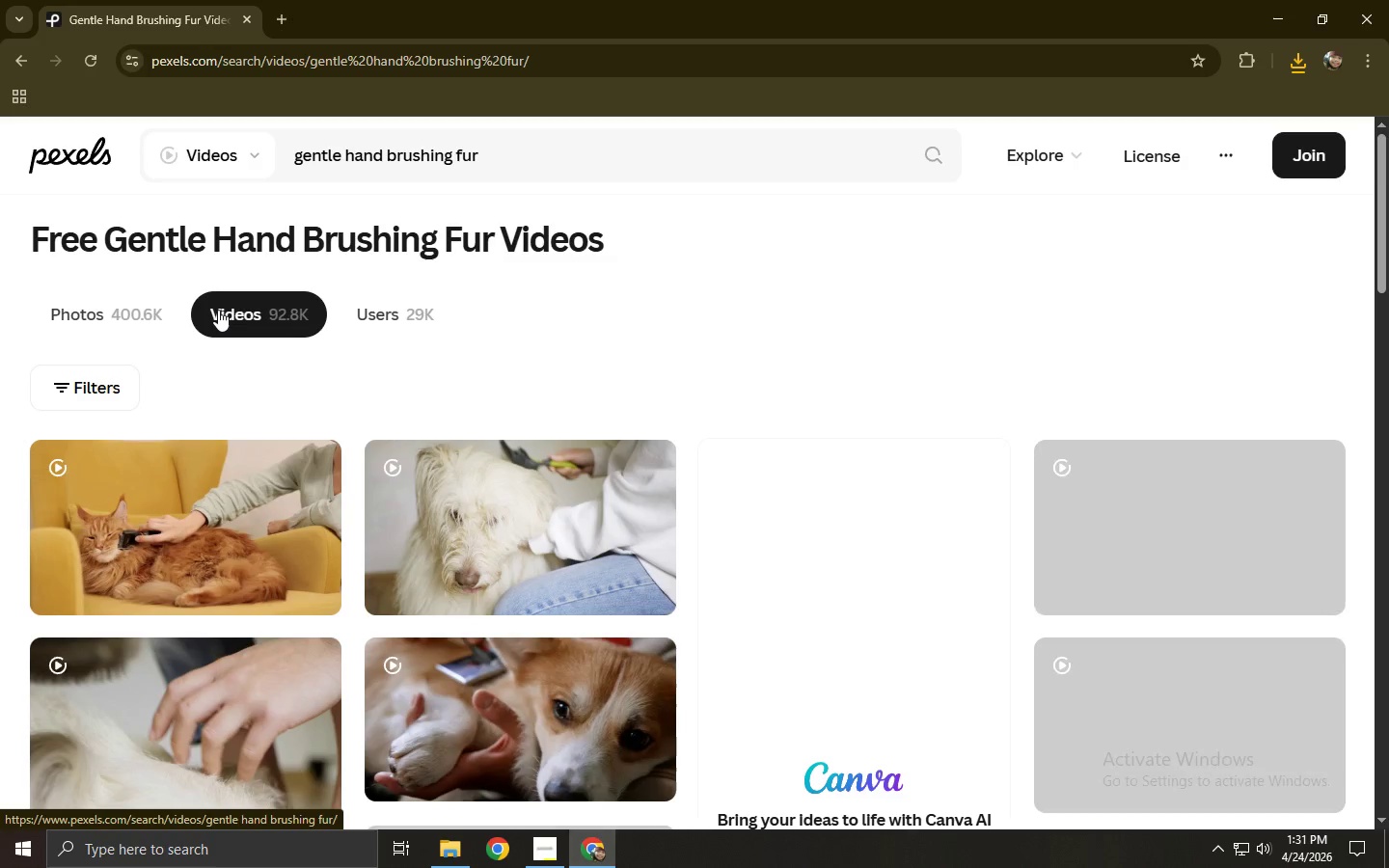 
scroll: coordinate [242, 343], scroll_direction: down, amount: 6.0
 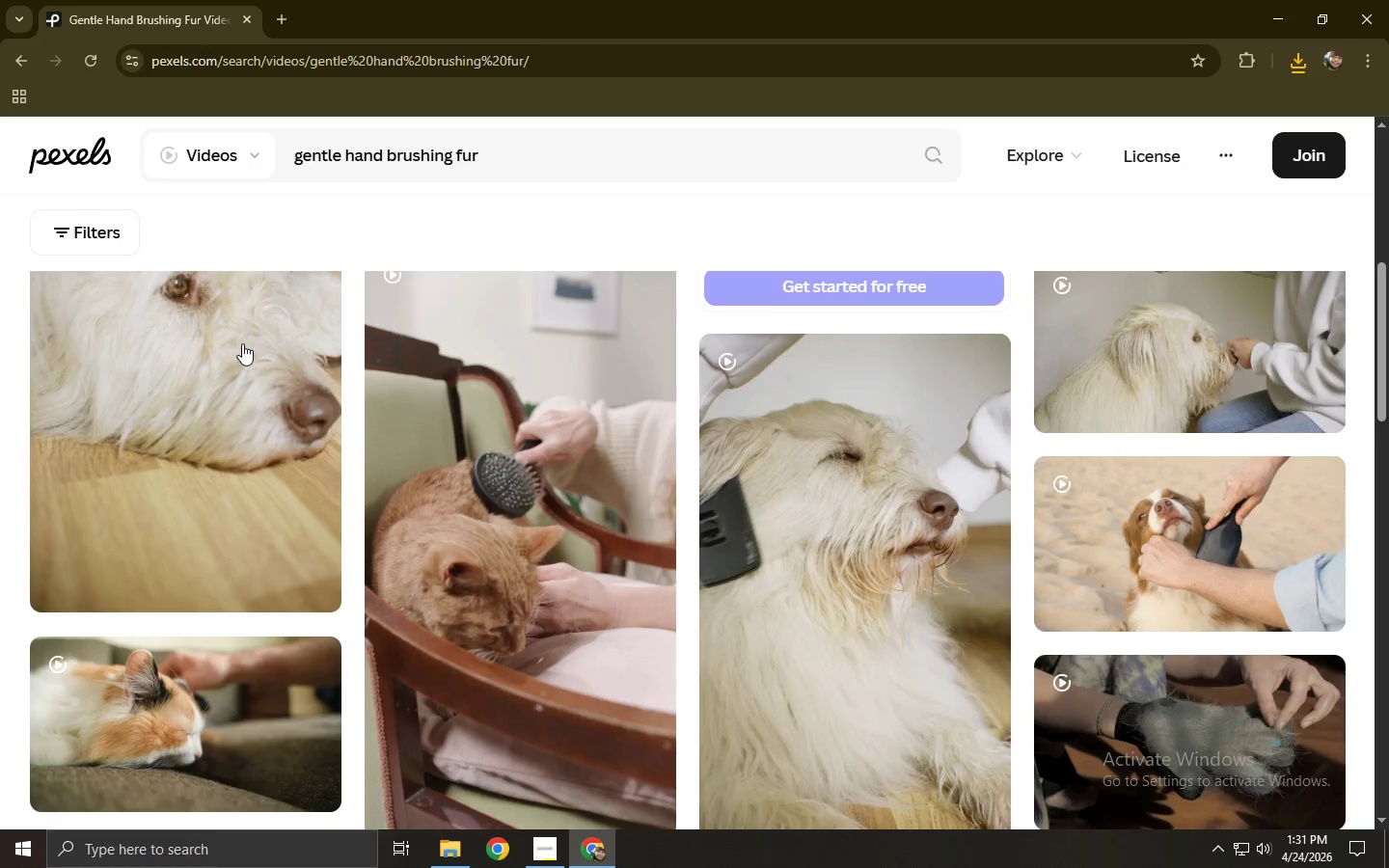 
scroll: coordinate [242, 343], scroll_direction: up, amount: 4.0
 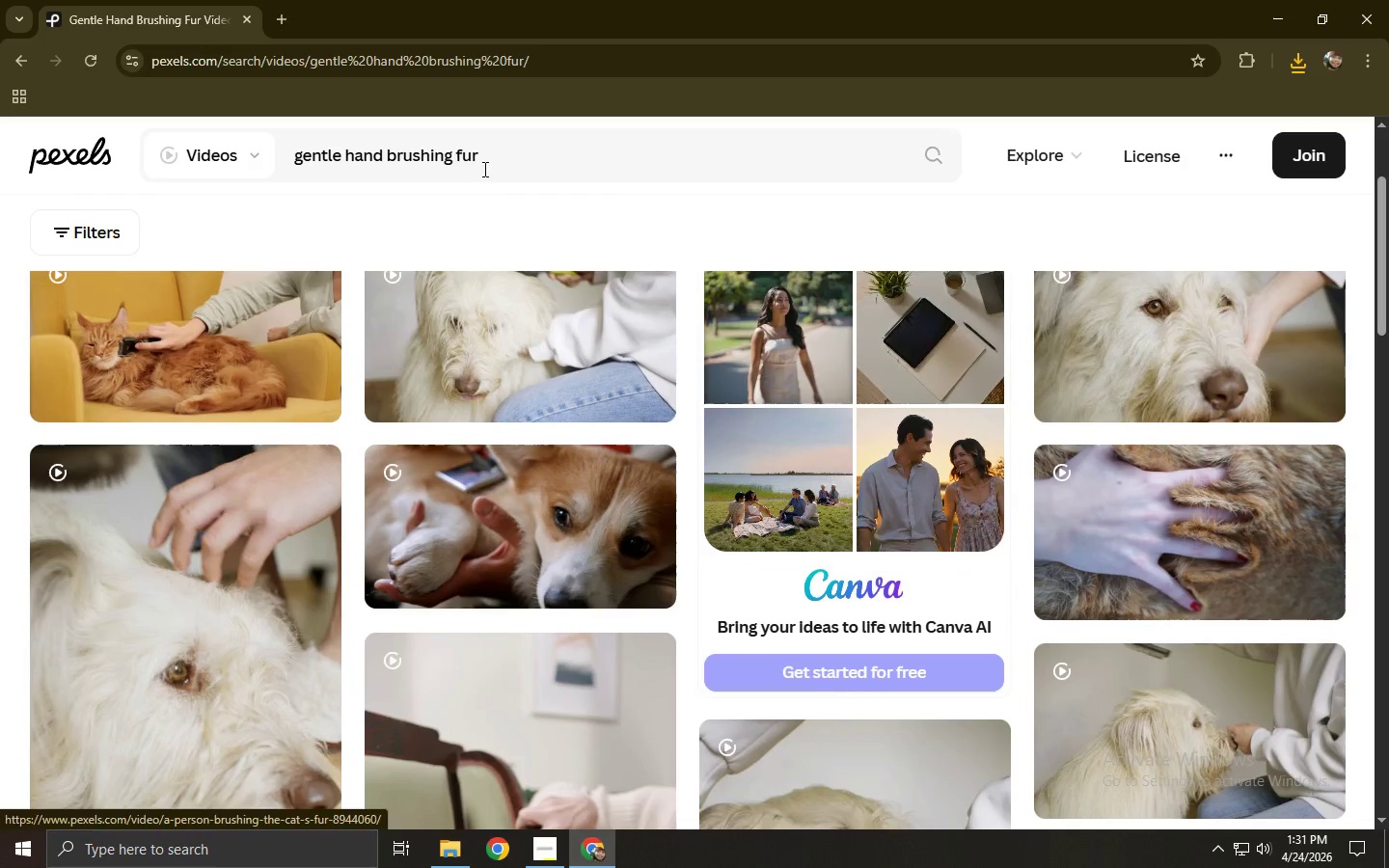 
left_click_drag(start_coordinate=[491, 161], to_coordinate=[268, 177])
 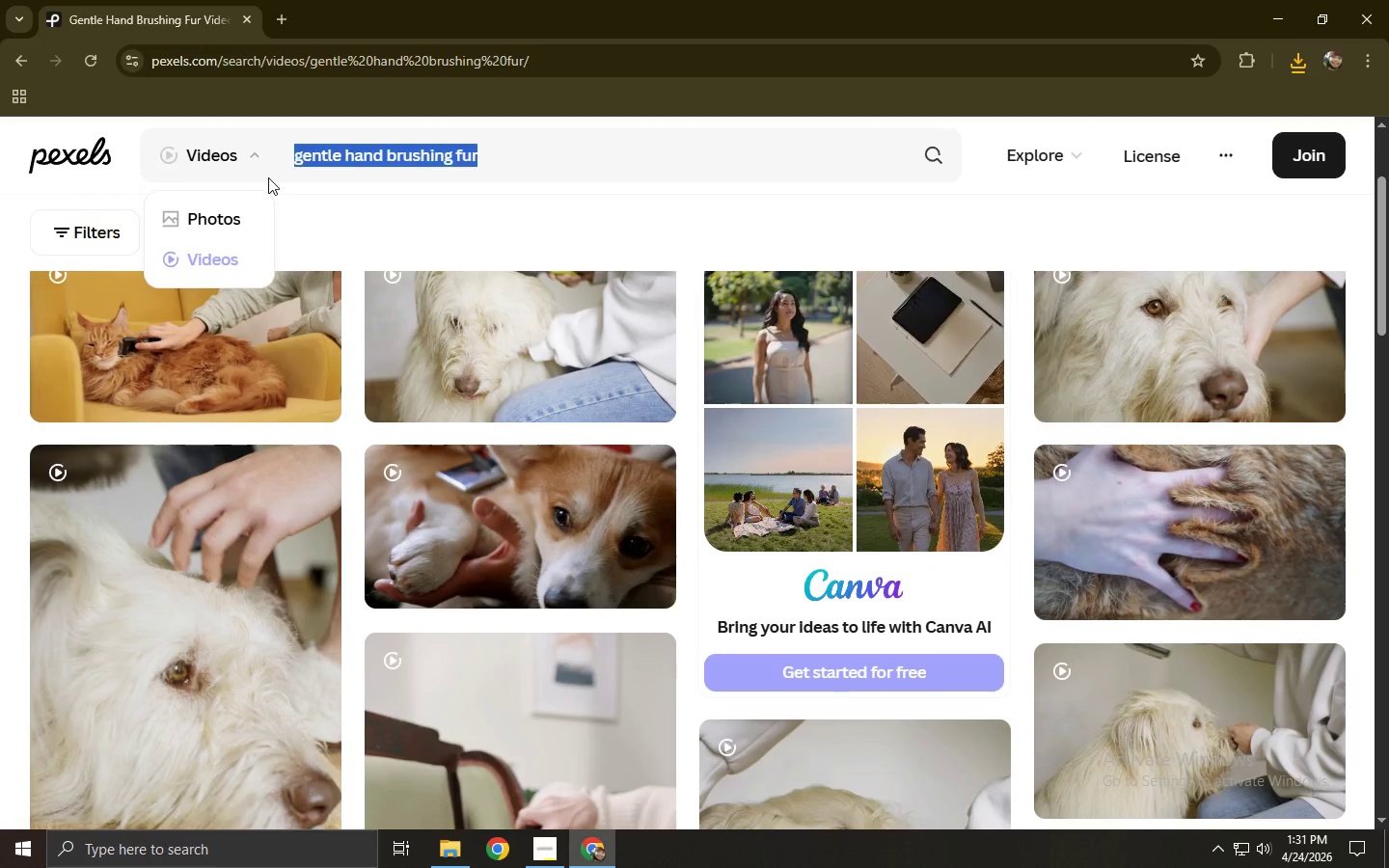 
type(dod)
key(Backspace)
type(g relaxing in bath)
 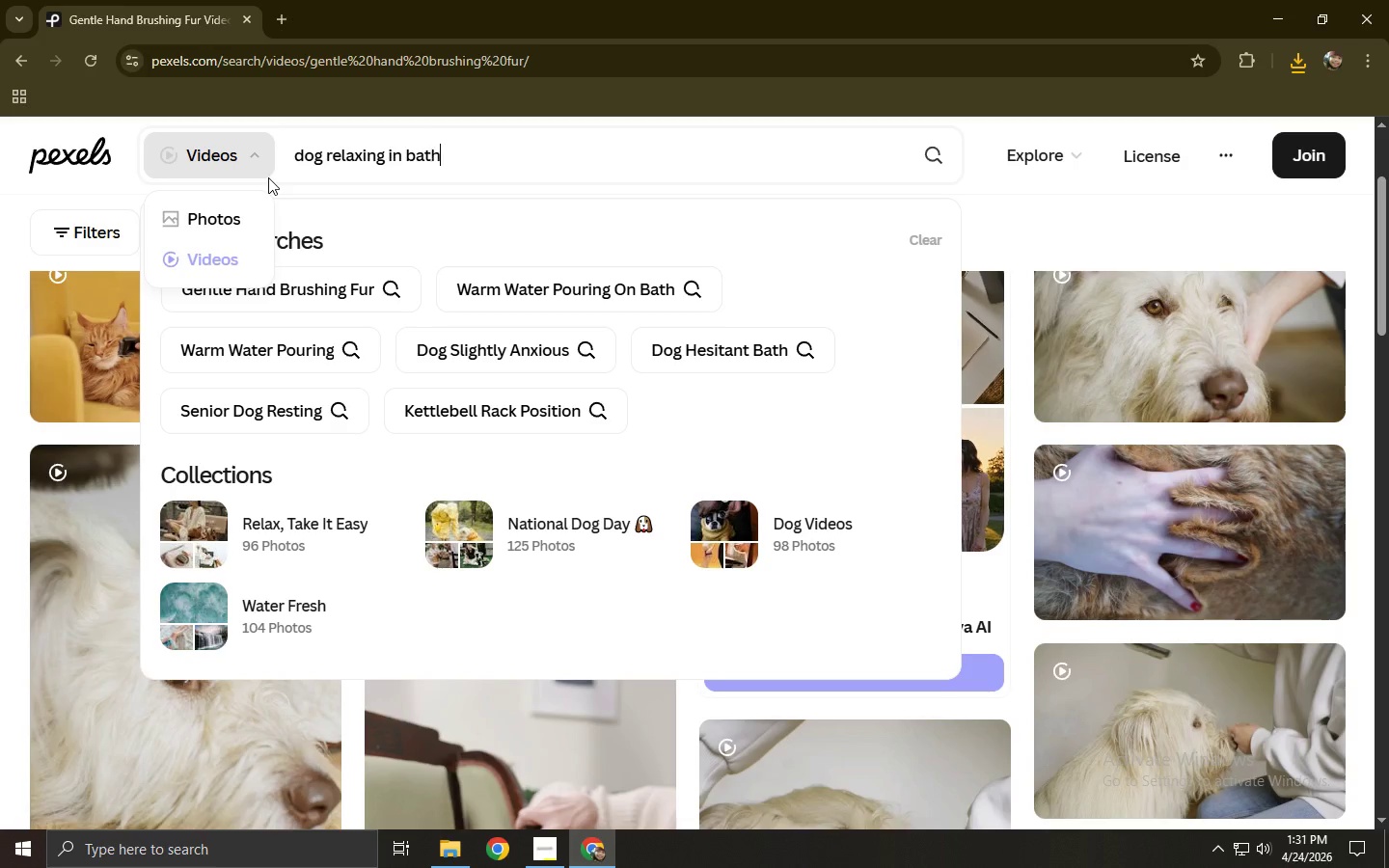 
key(Enter)
 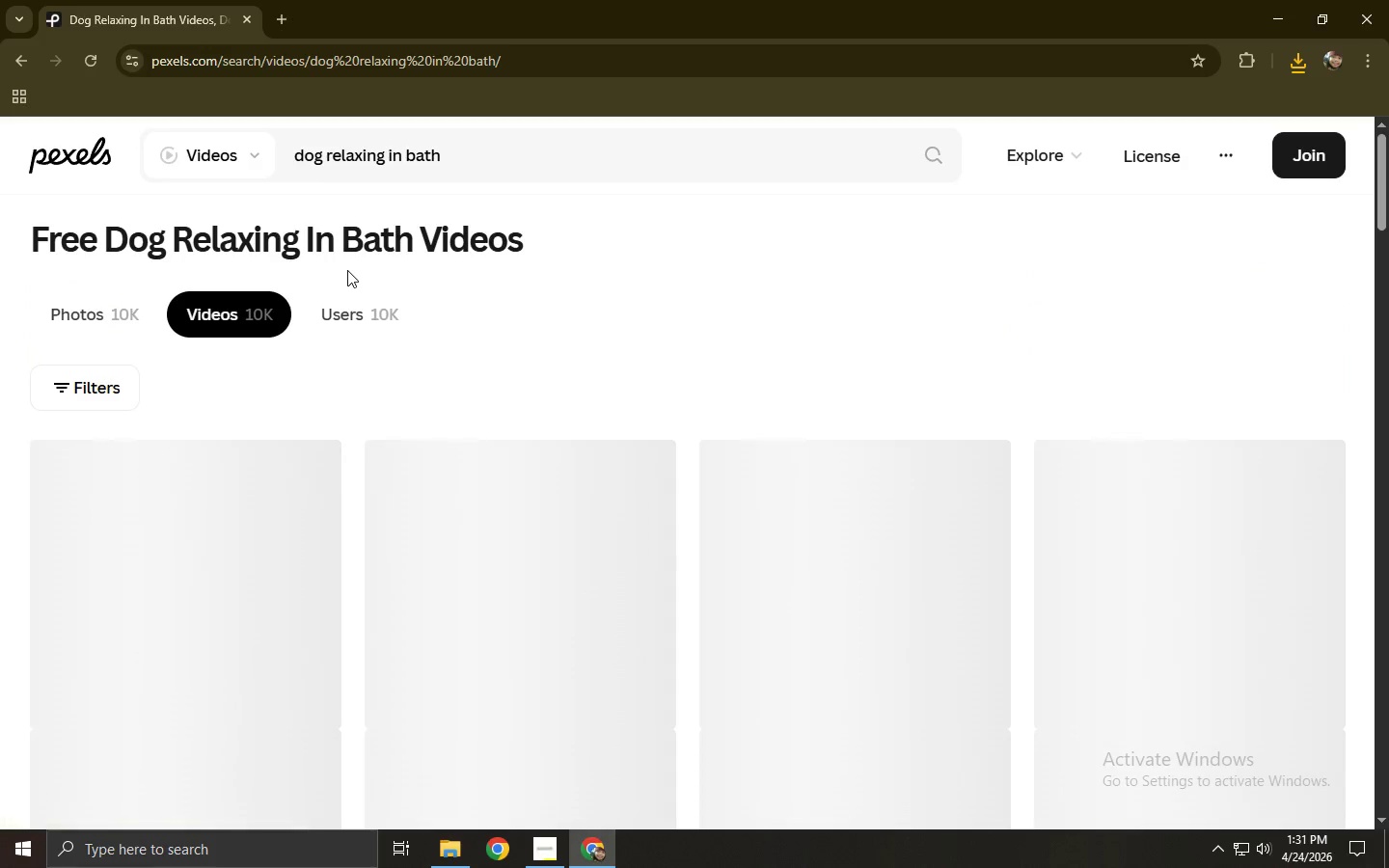 
scroll: coordinate [710, 347], scroll_direction: down, amount: 14.0
 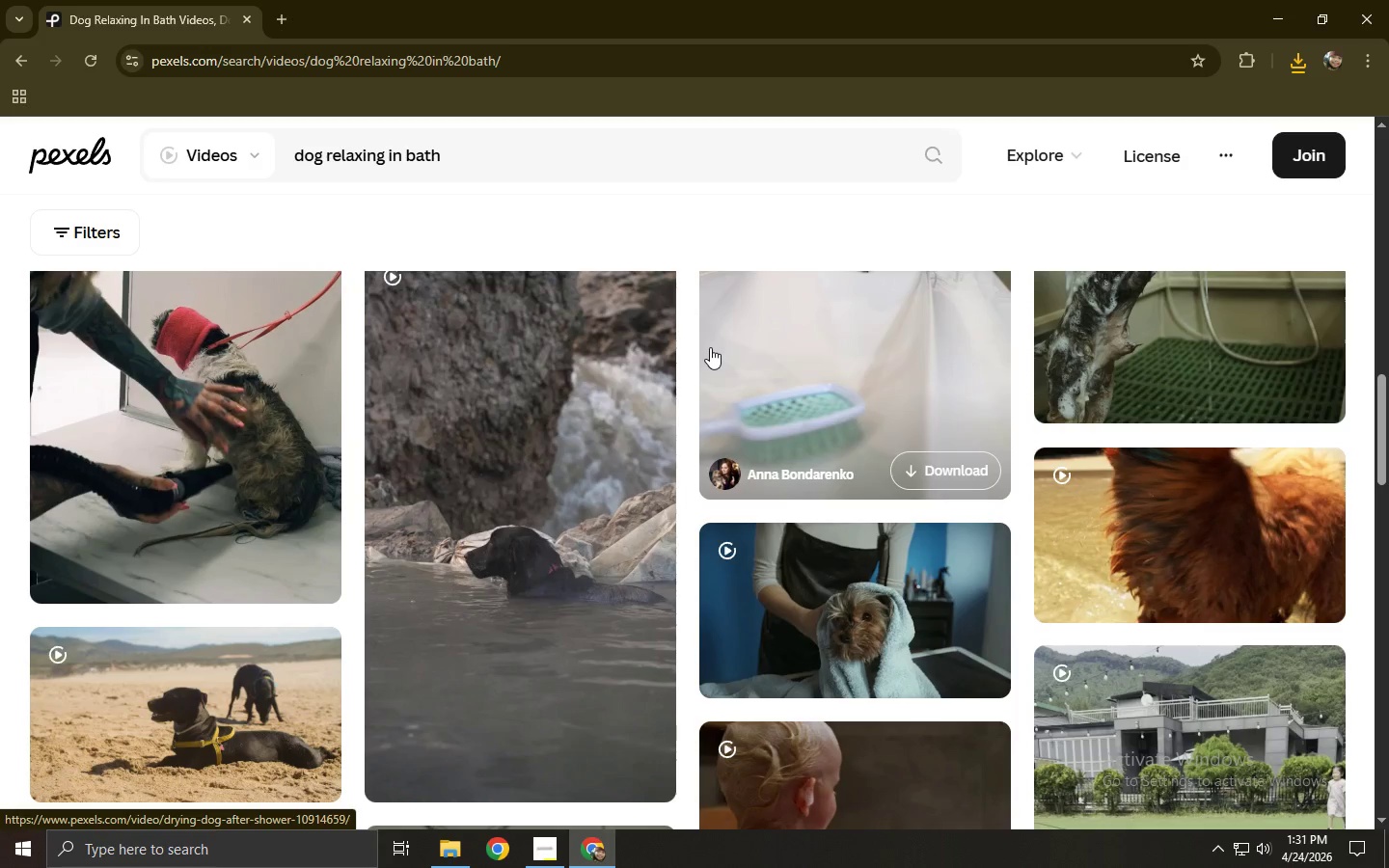 
scroll: coordinate [577, 297], scroll_direction: down, amount: 2.0
 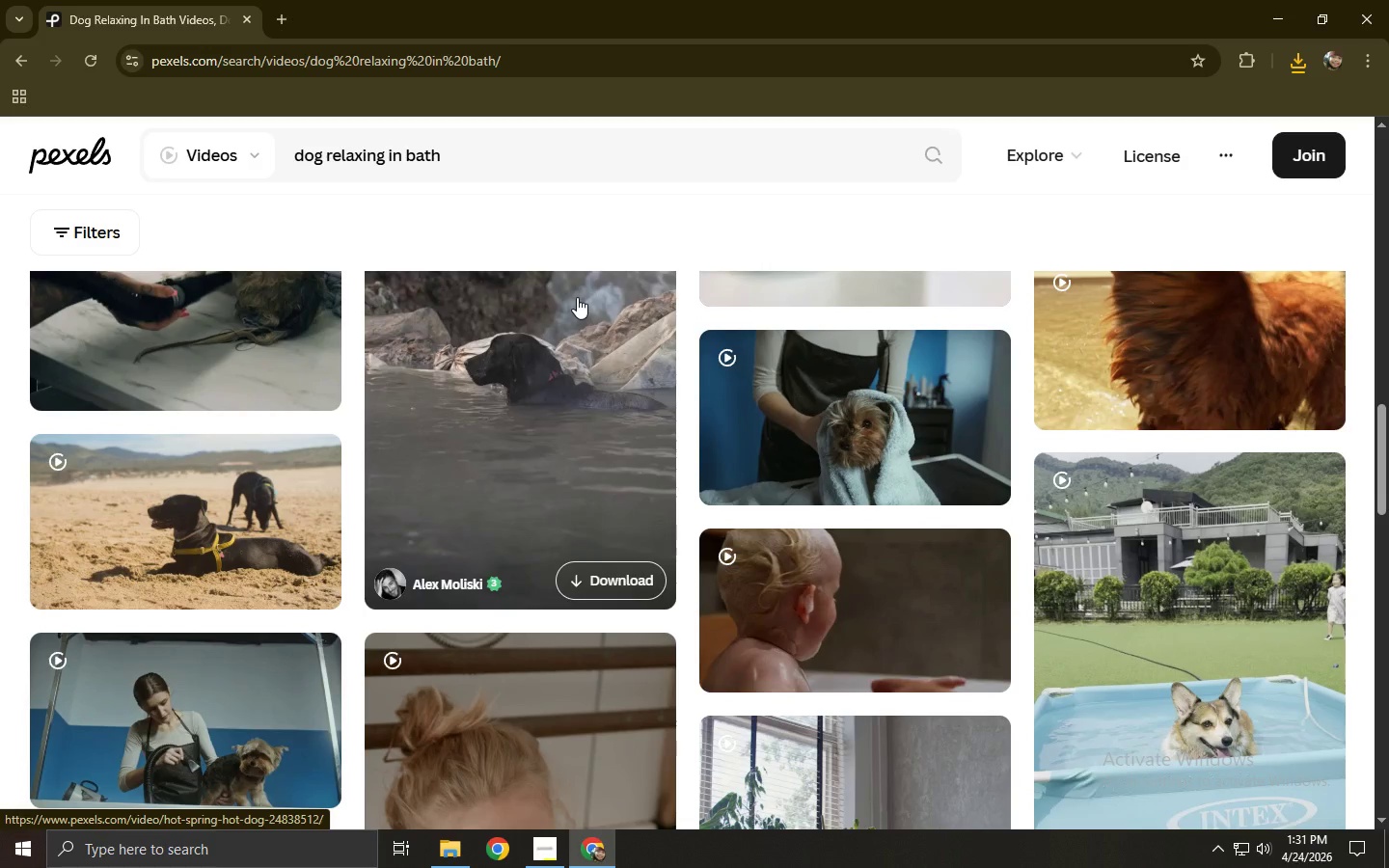 
scroll: coordinate [1049, 527], scroll_direction: up, amount: 3.0
 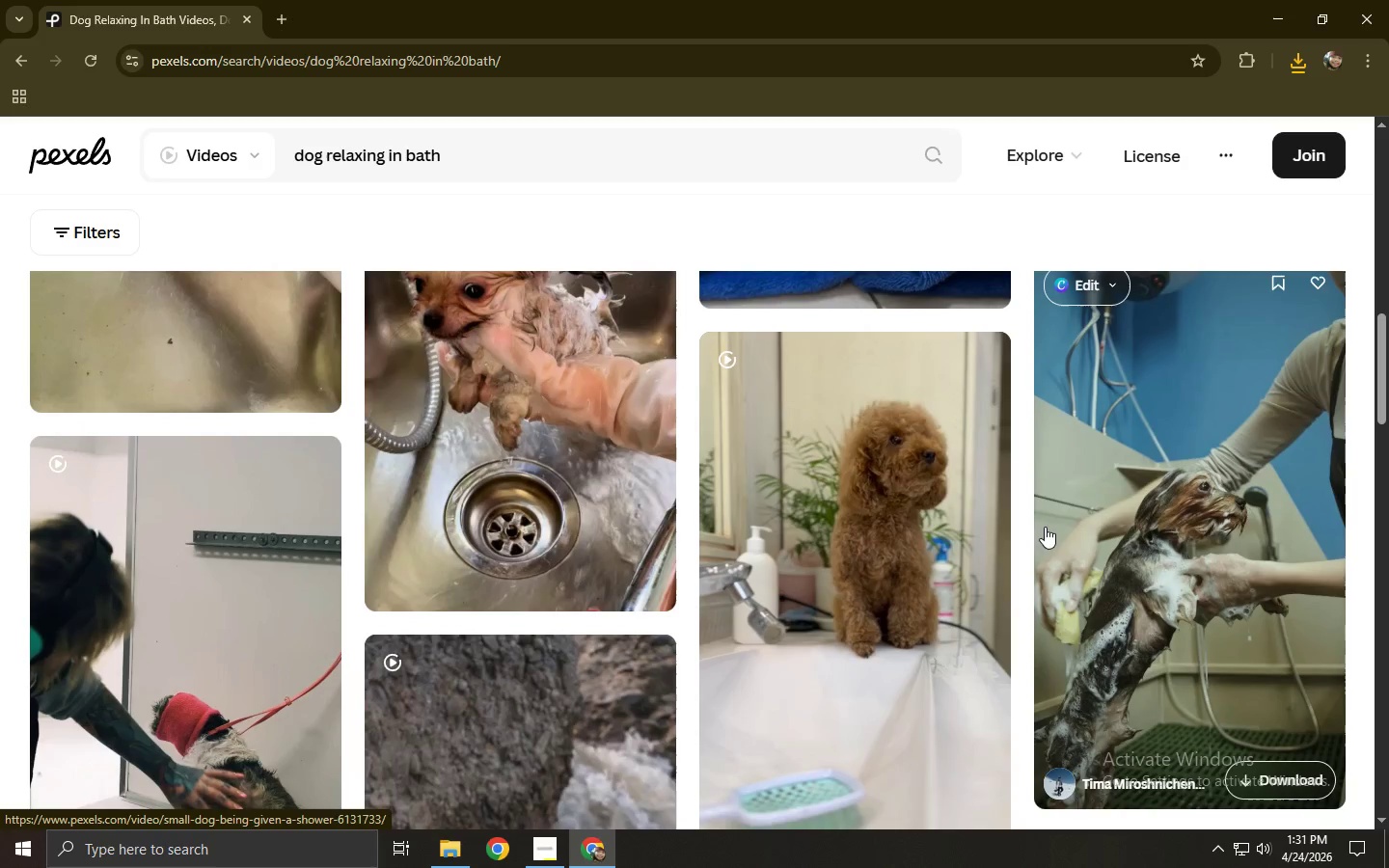 
mouse_move([1136, 503])
 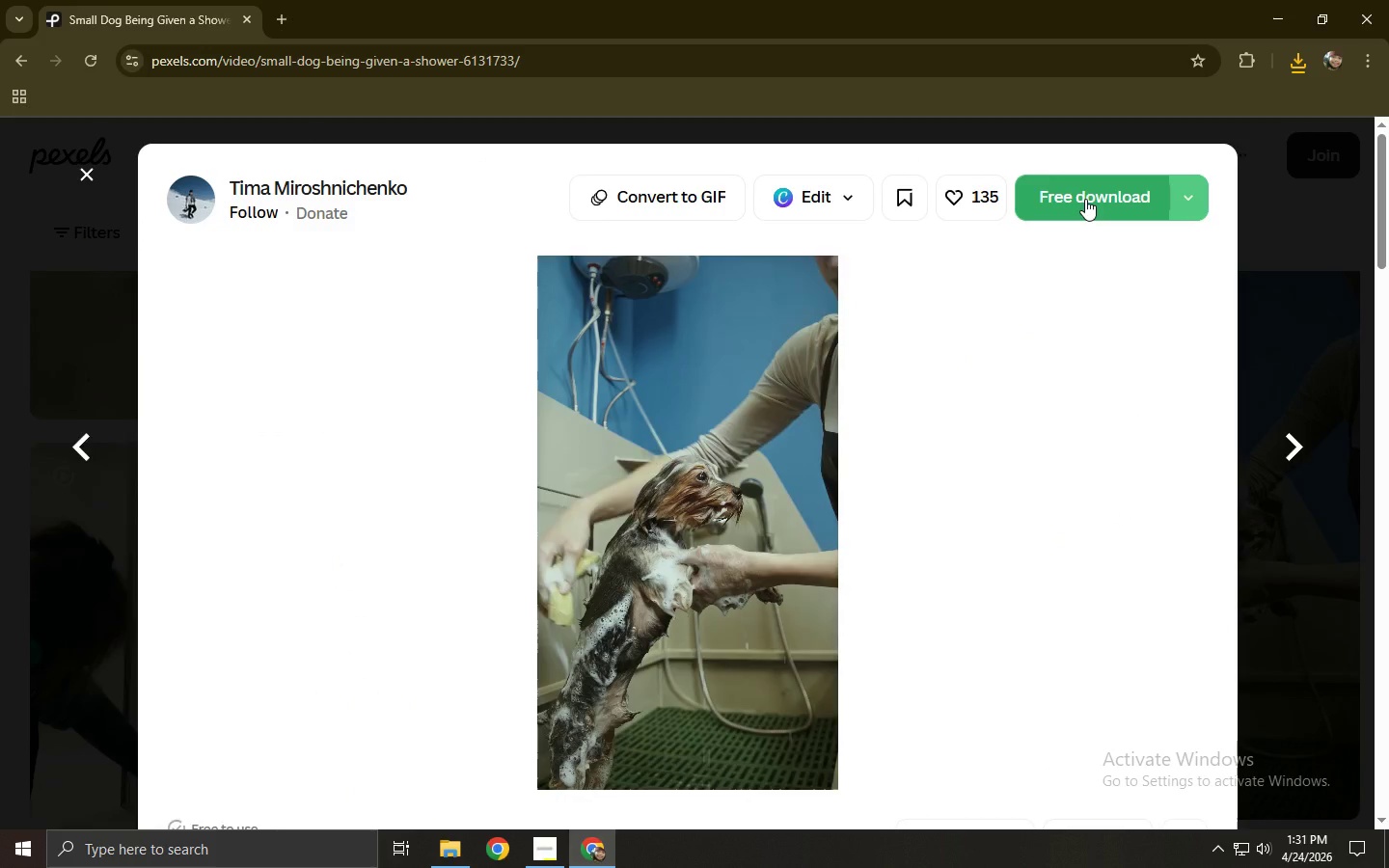 
left_click([1085, 199])
 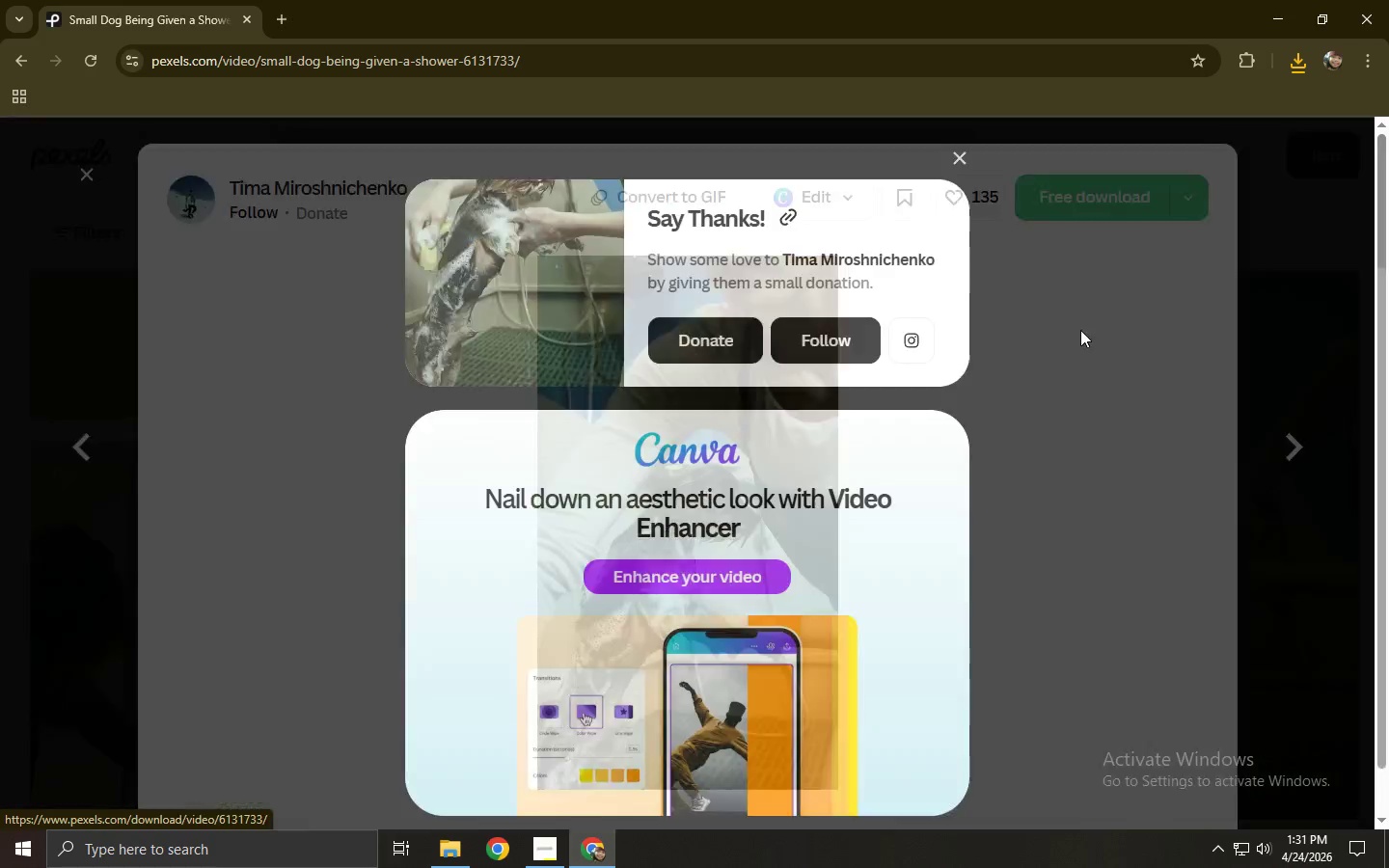 
left_click([1080, 330])
 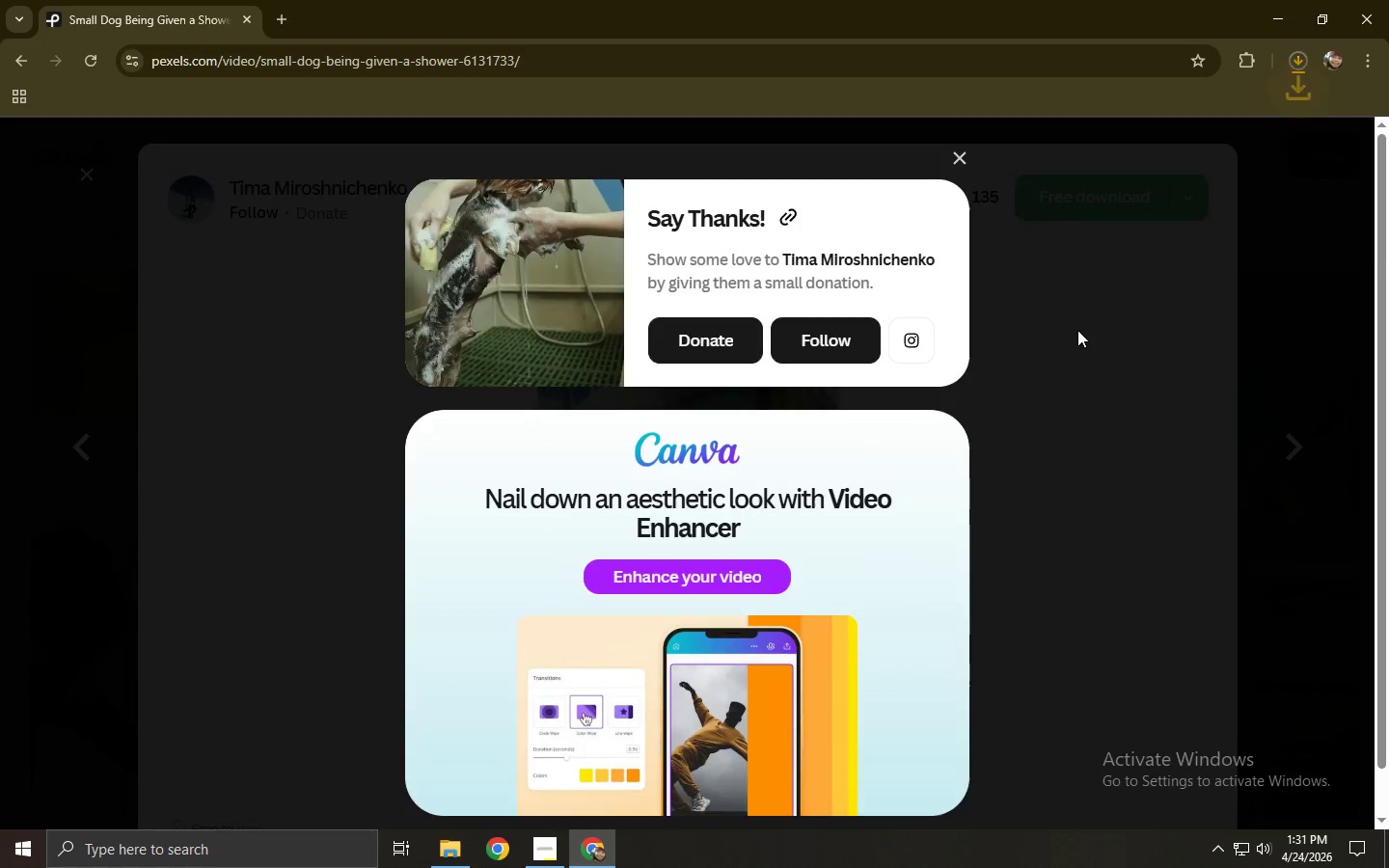 
scroll: coordinate [833, 349], scroll_direction: down, amount: 9.0
 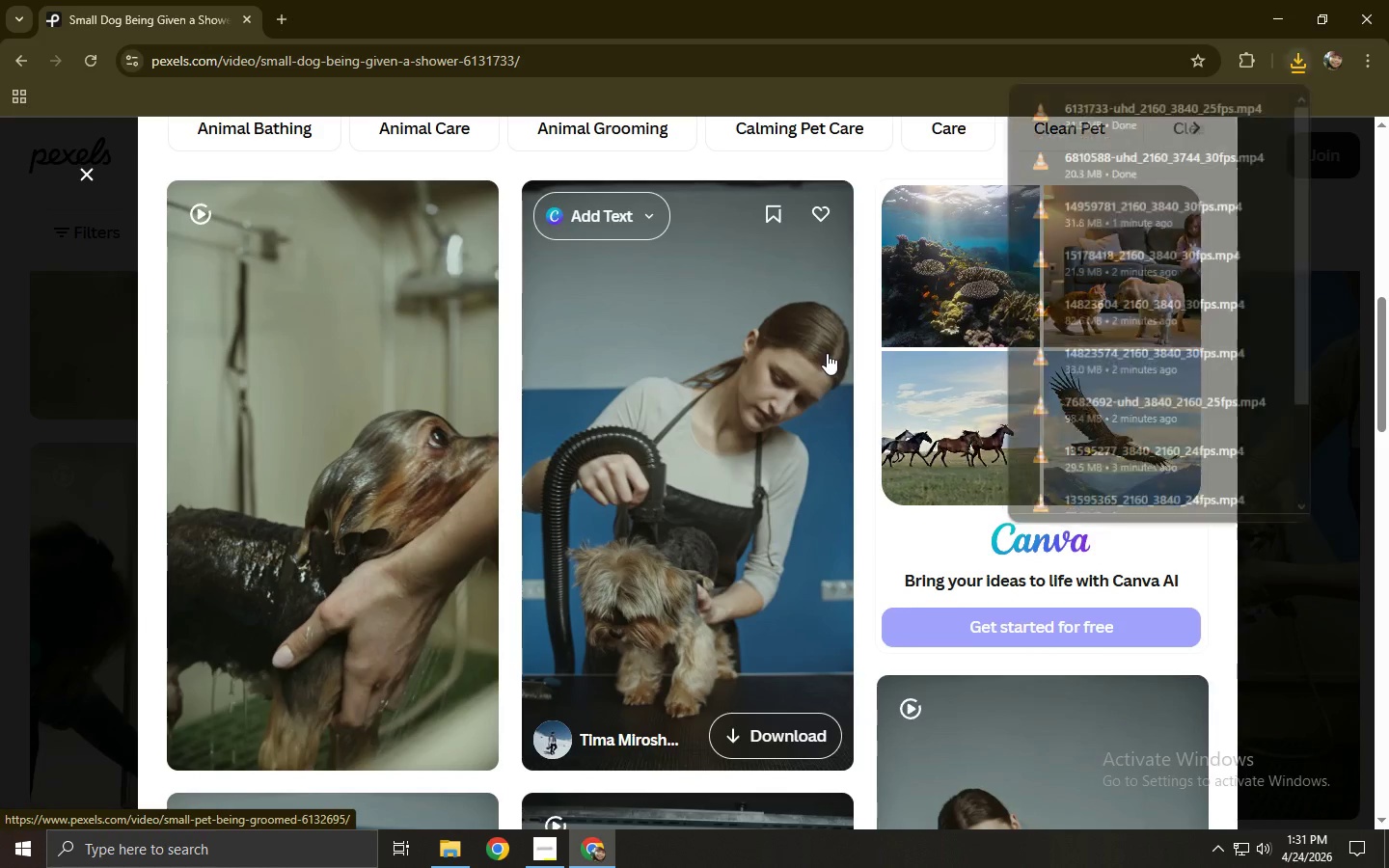 
left_click([340, 497])
 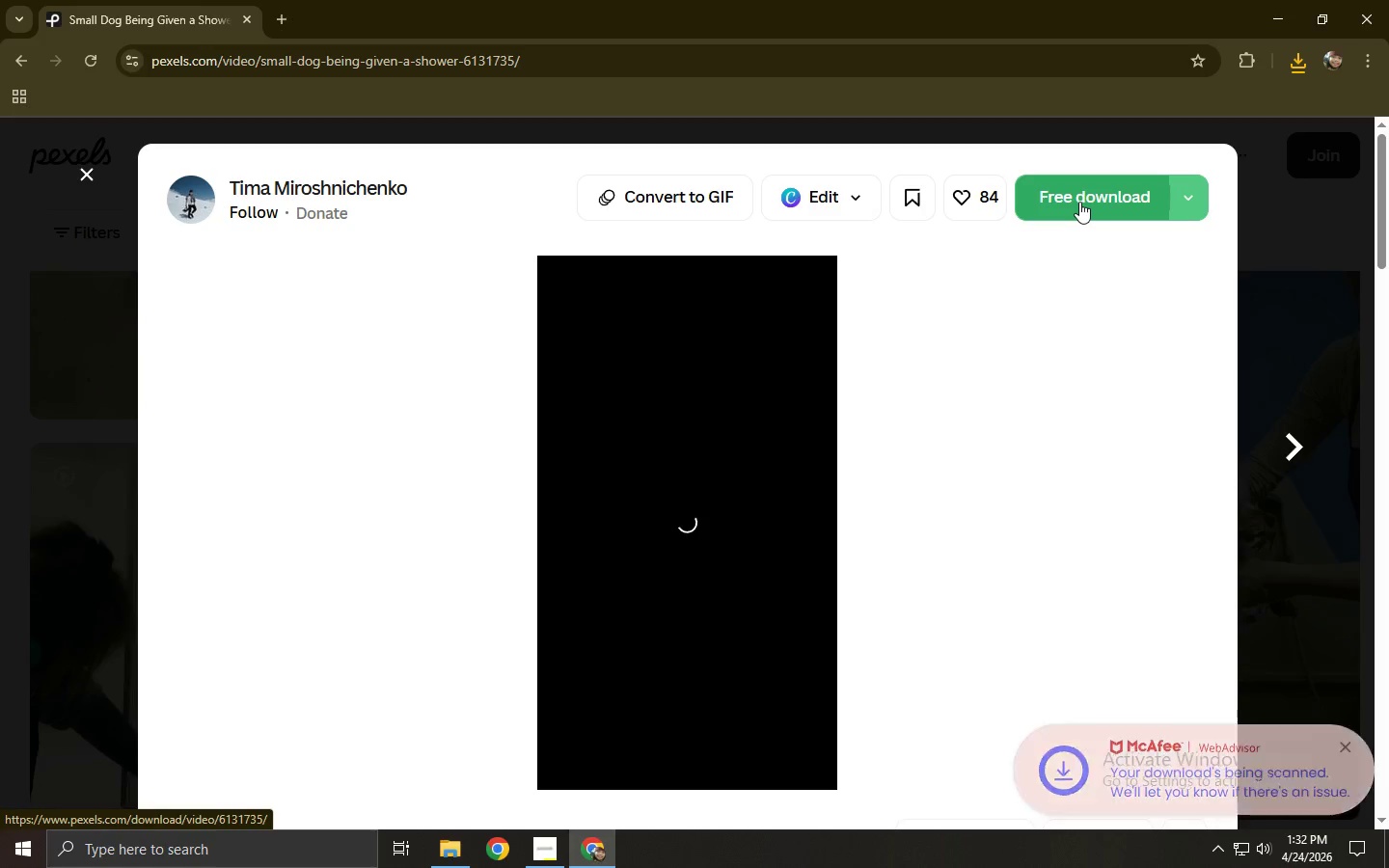 
left_click([1079, 202])
 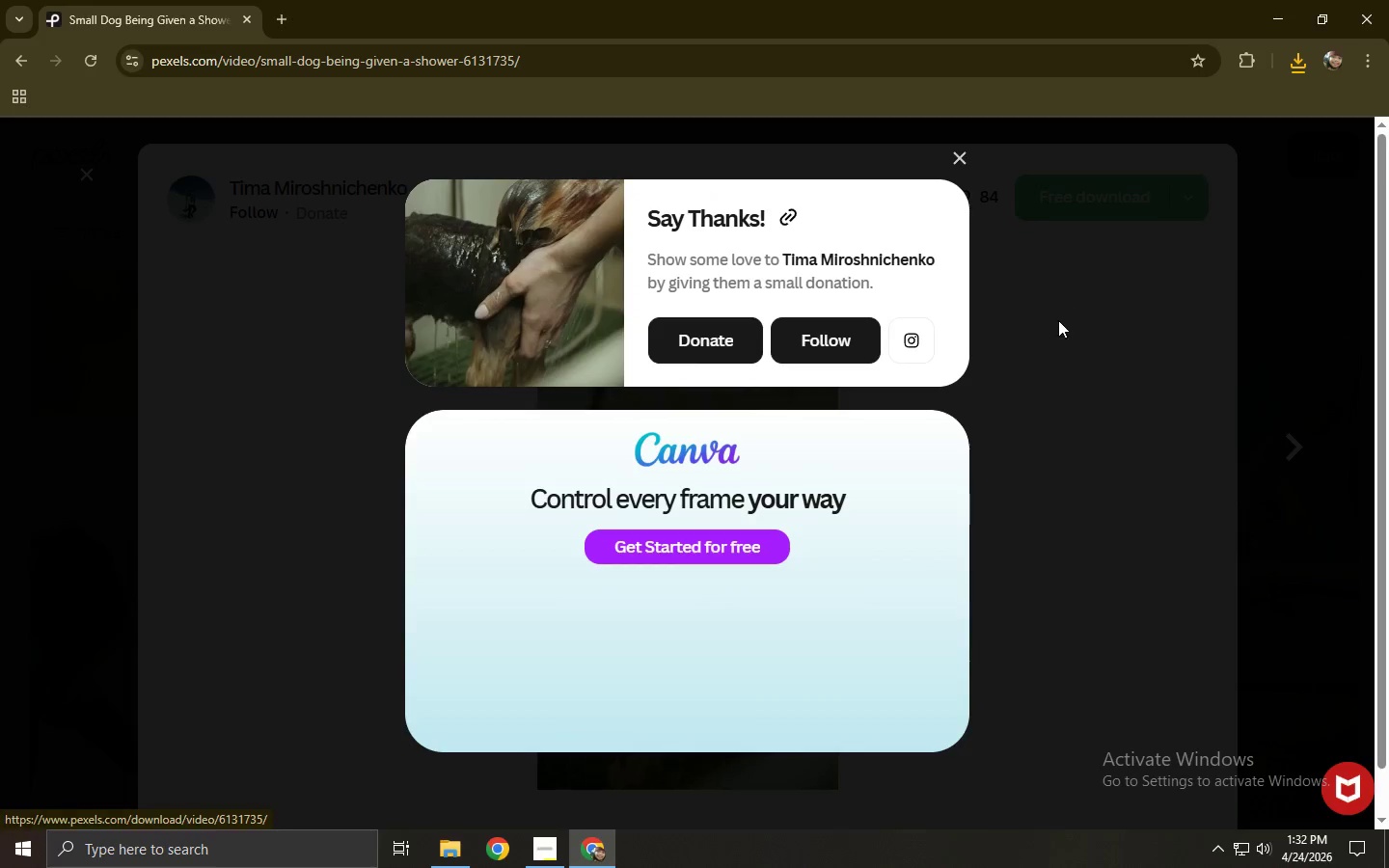 
left_click([1058, 322])
 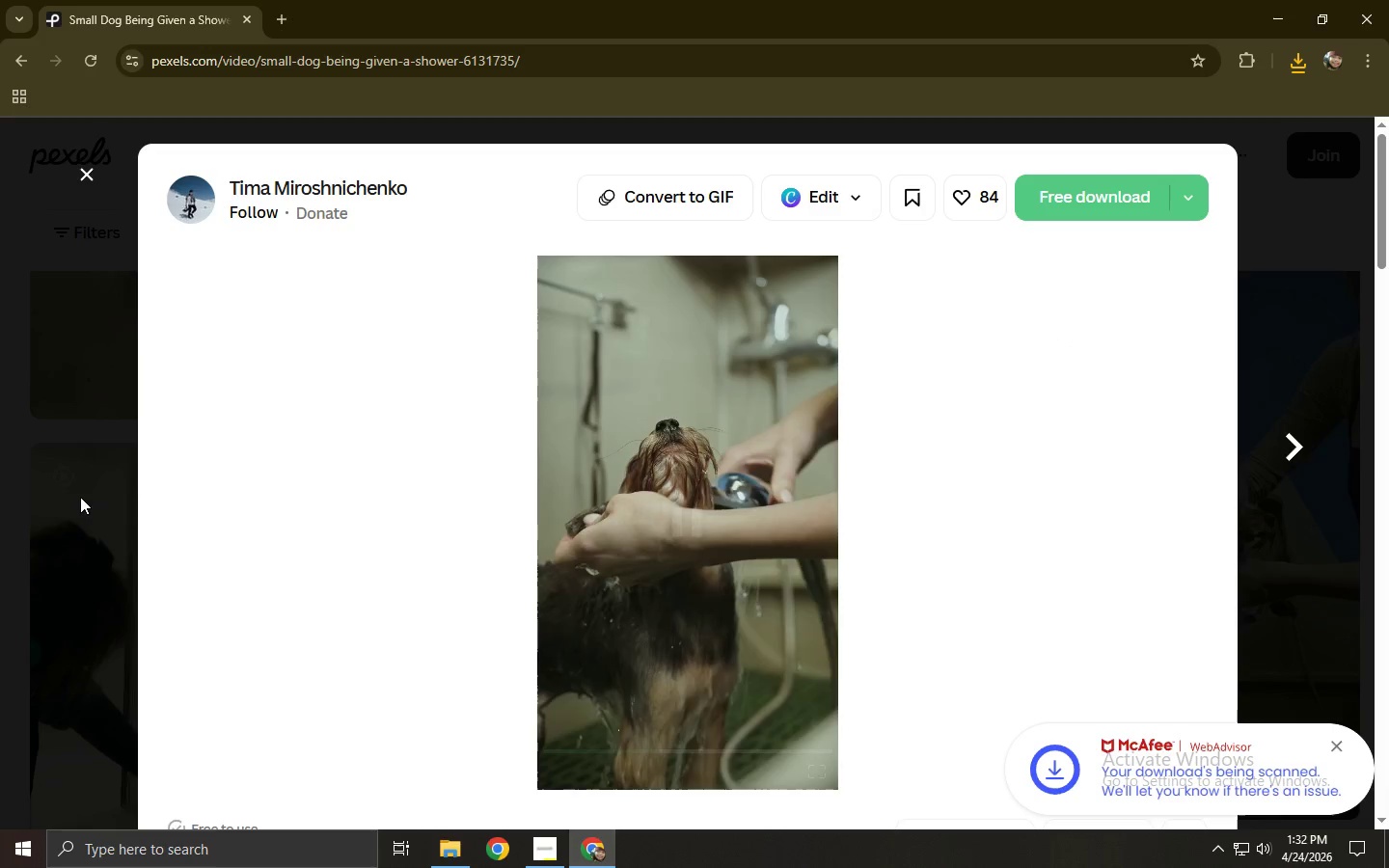 
wait(5.73)
 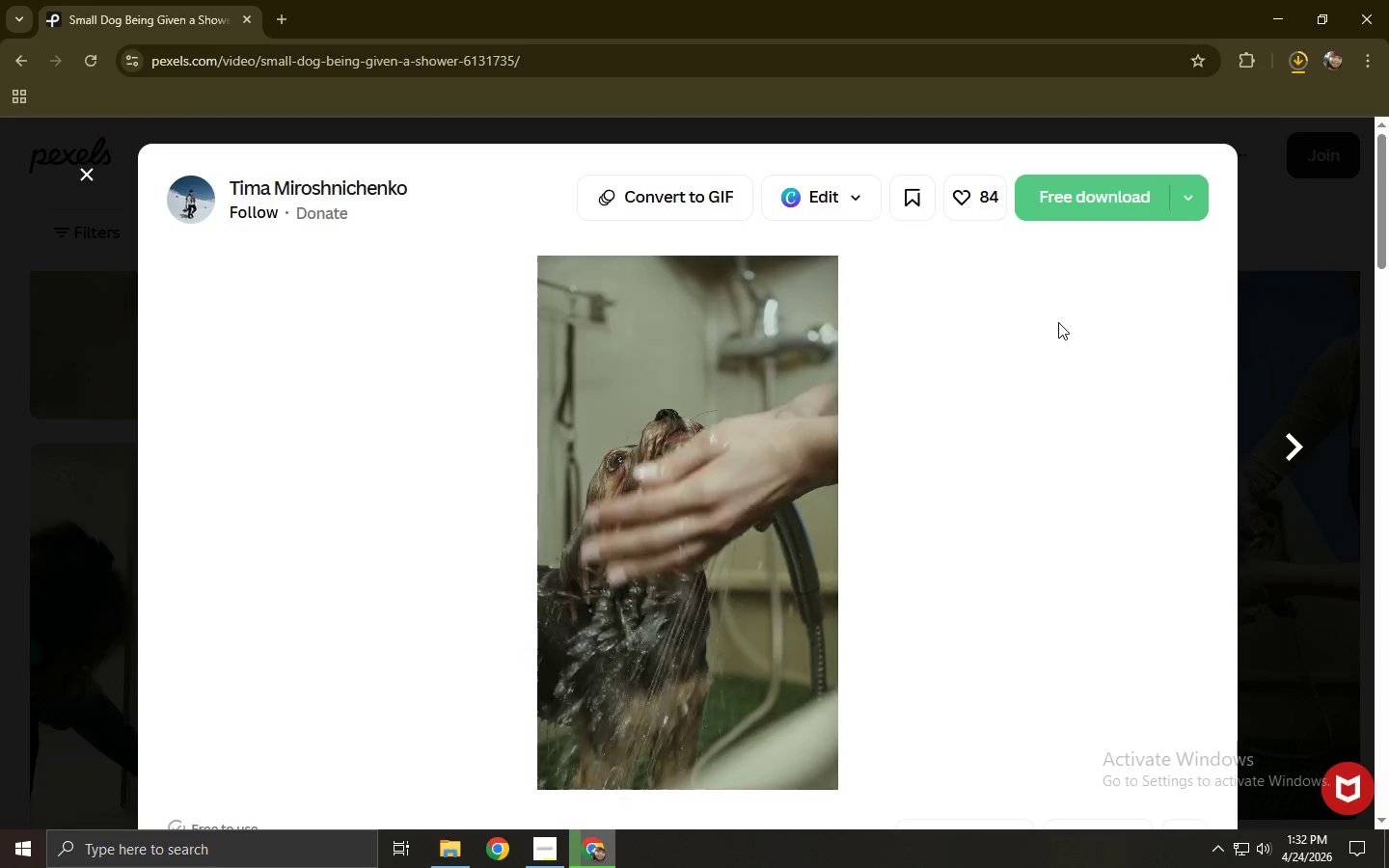 
left_click([21, 502])
 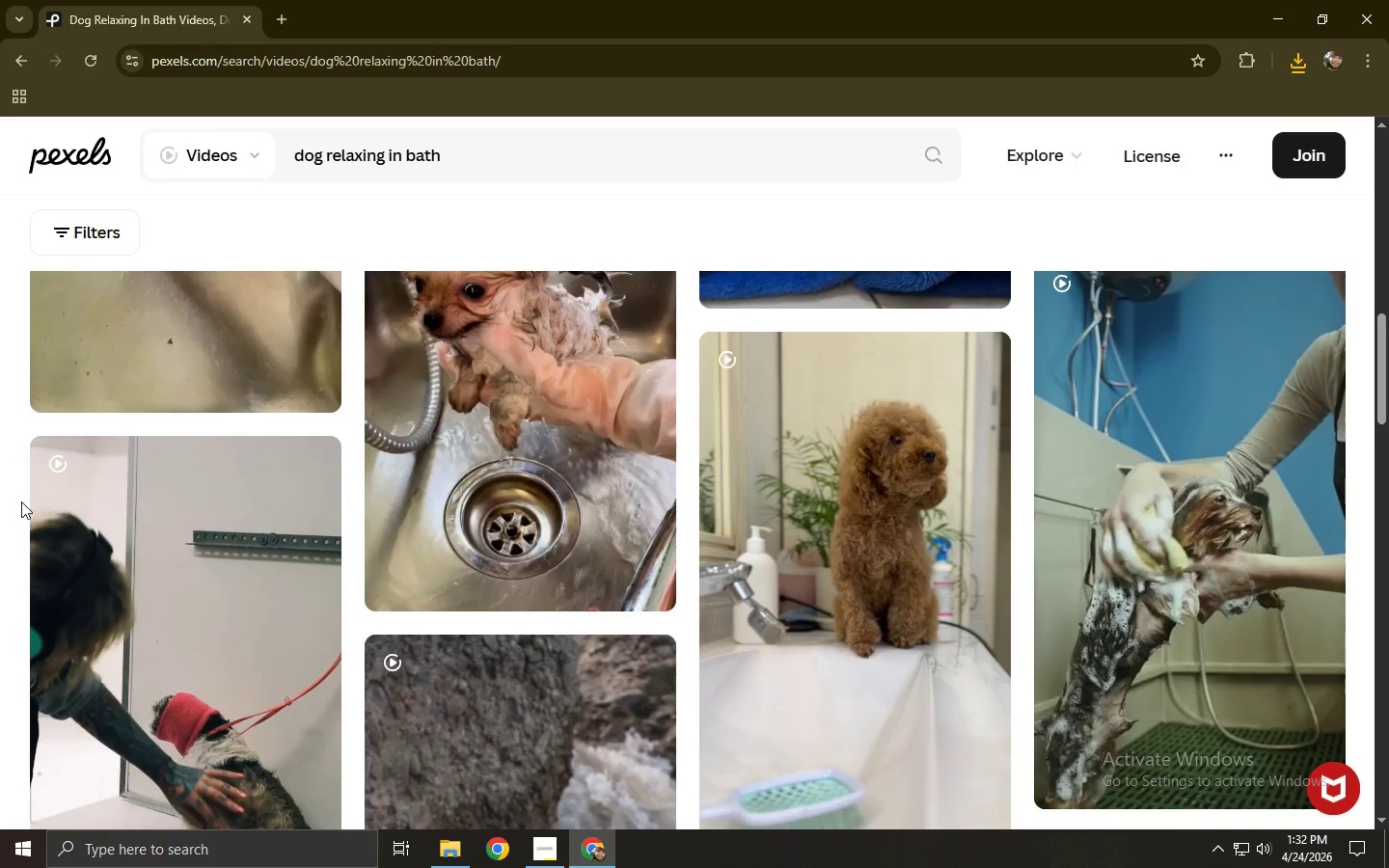 
wait(5.39)
 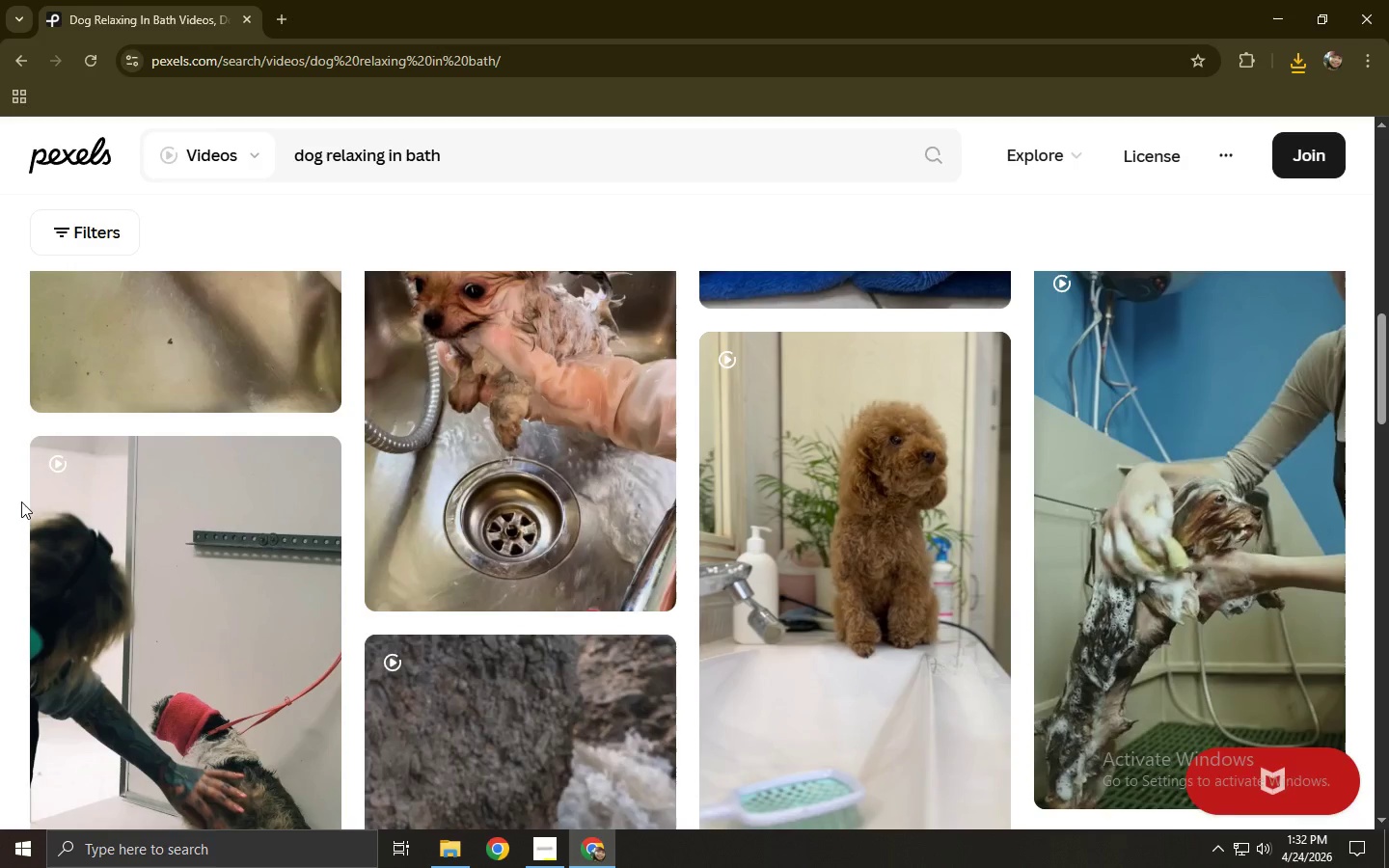 
left_click_drag(start_coordinate=[505, 152], to_coordinate=[229, 156])
 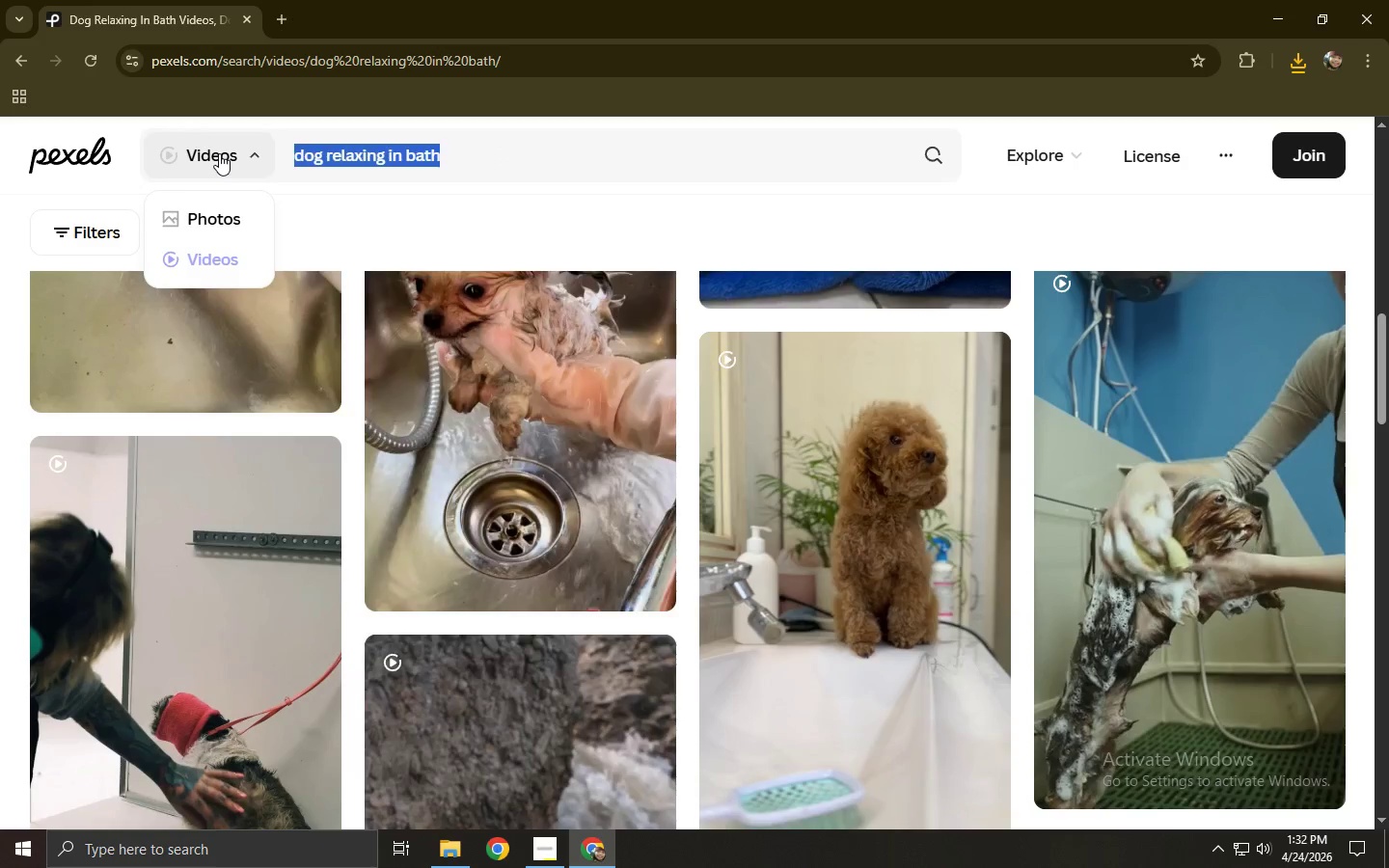 
type(inside mo)
key(Backspace)
key(Backspace)
 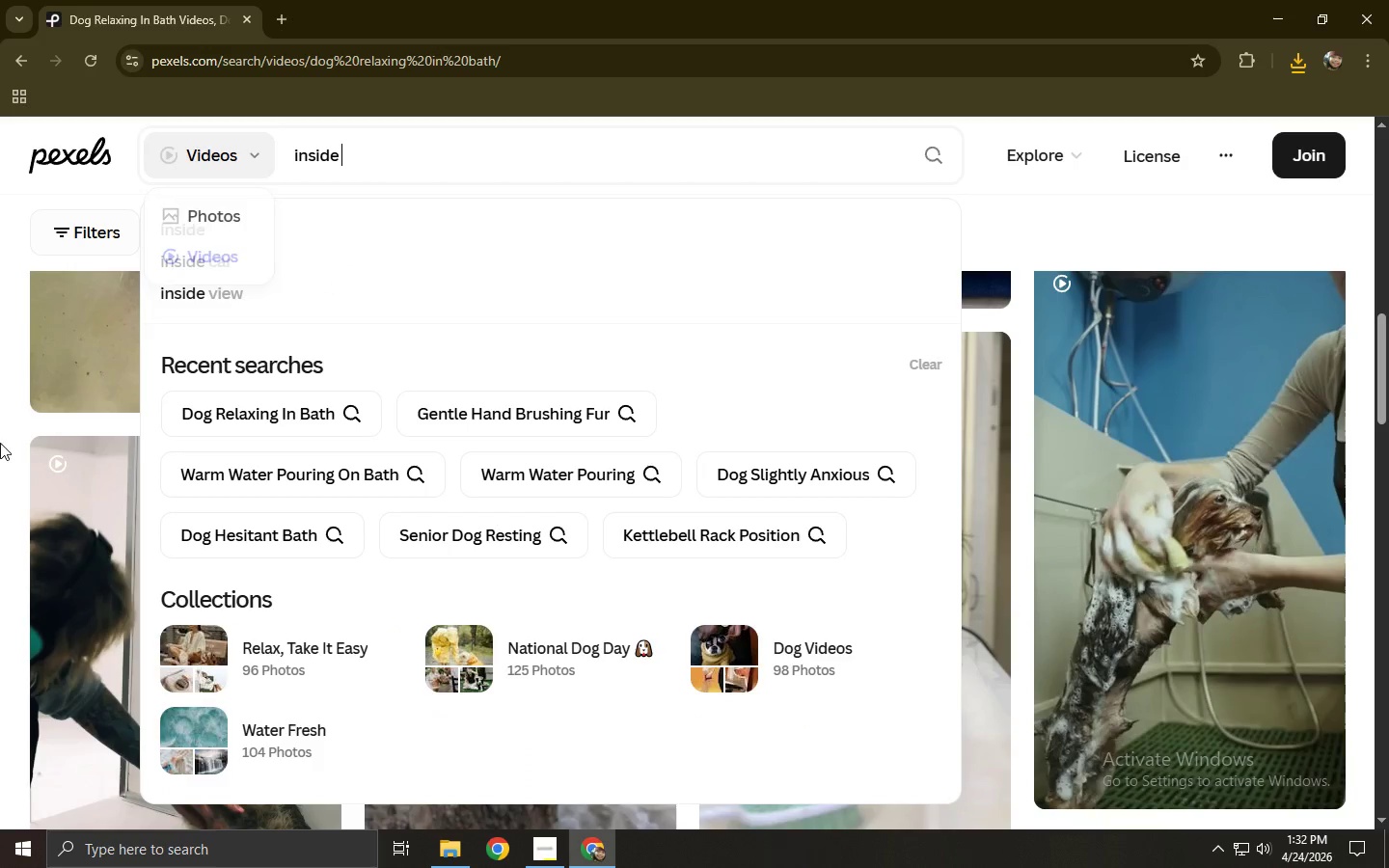 
left_click([0, 568])
 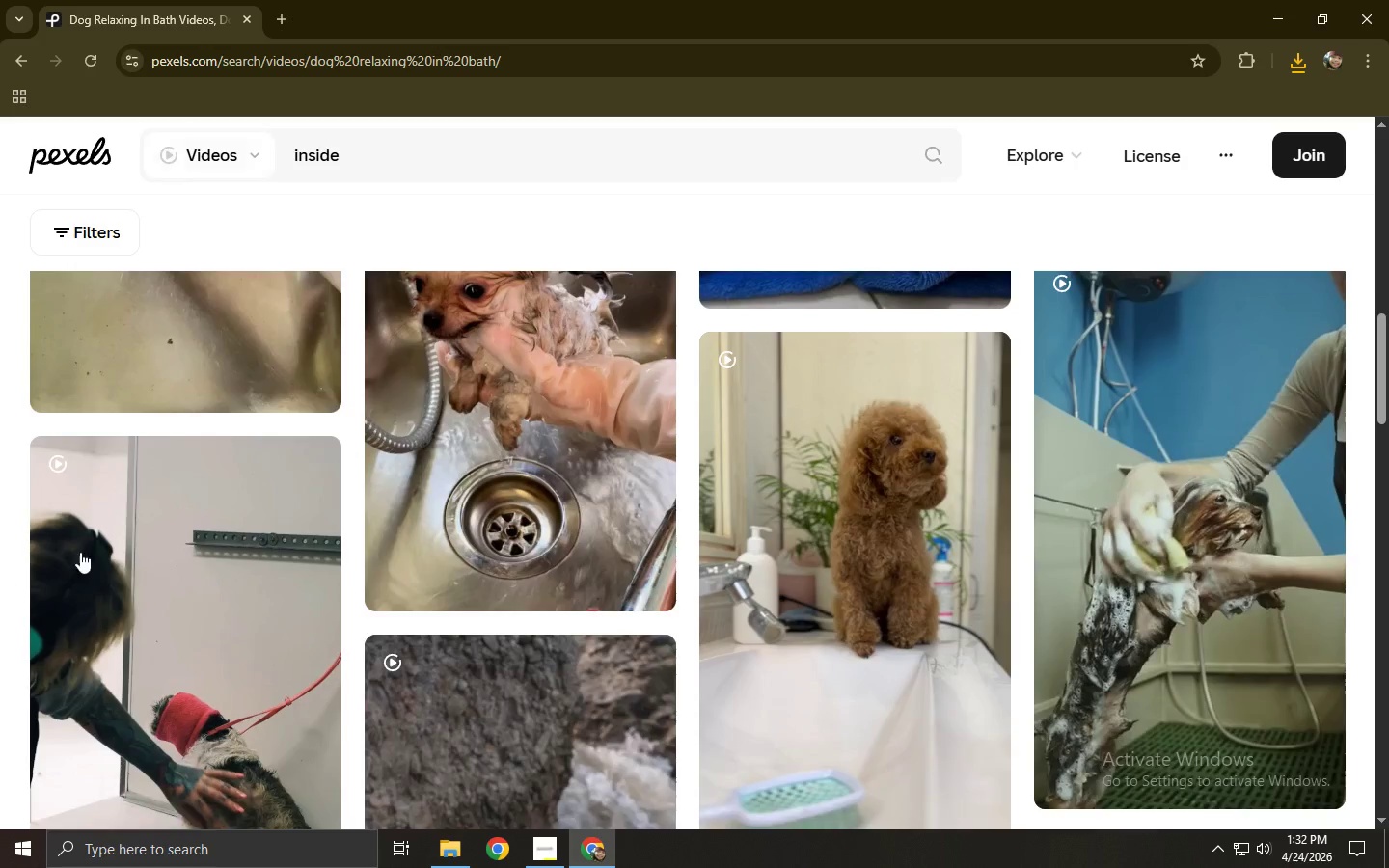 
scroll: coordinate [409, 513], scroll_direction: down, amount: 1.0
 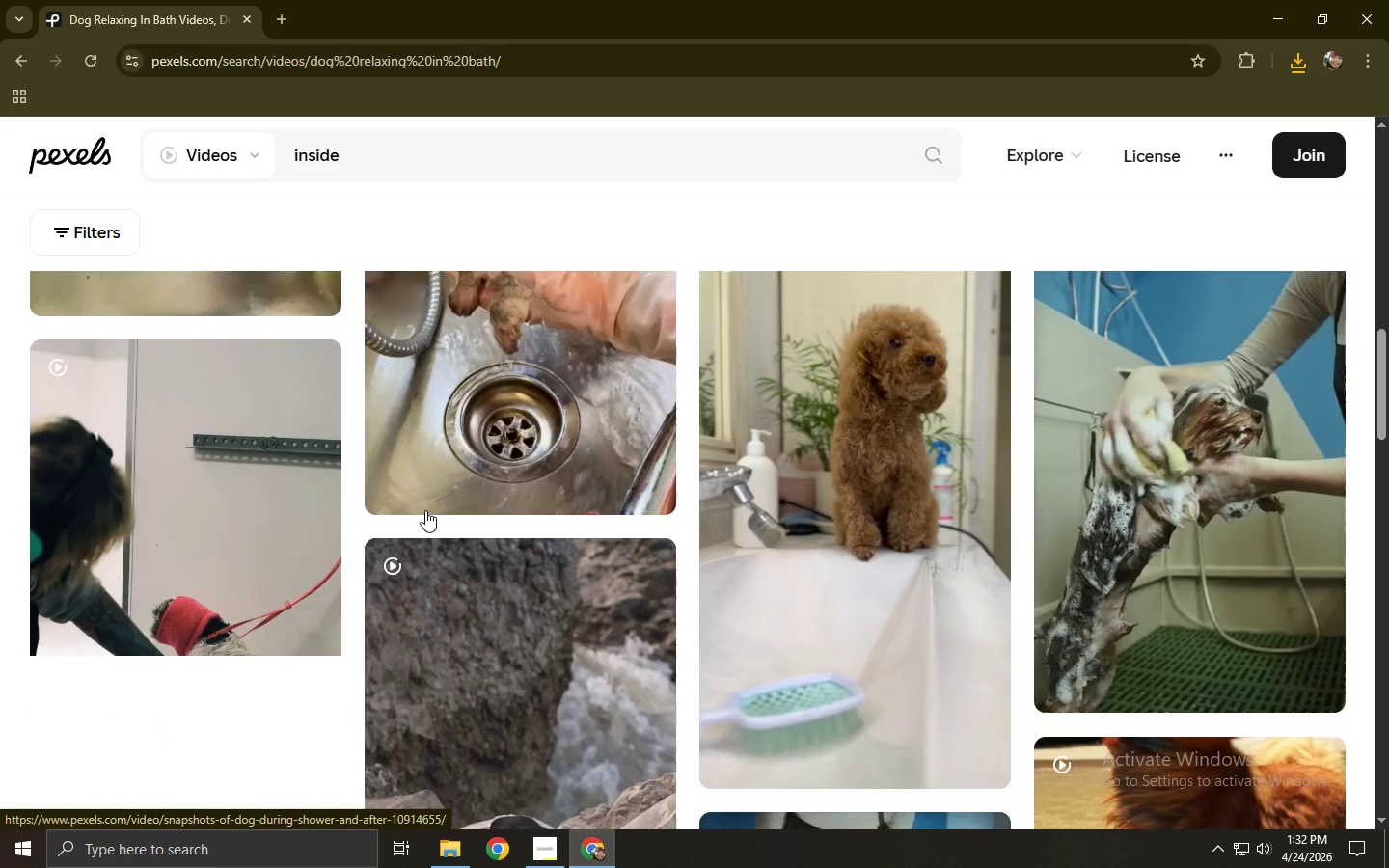 
scroll: coordinate [425, 510], scroll_direction: up, amount: 3.0
 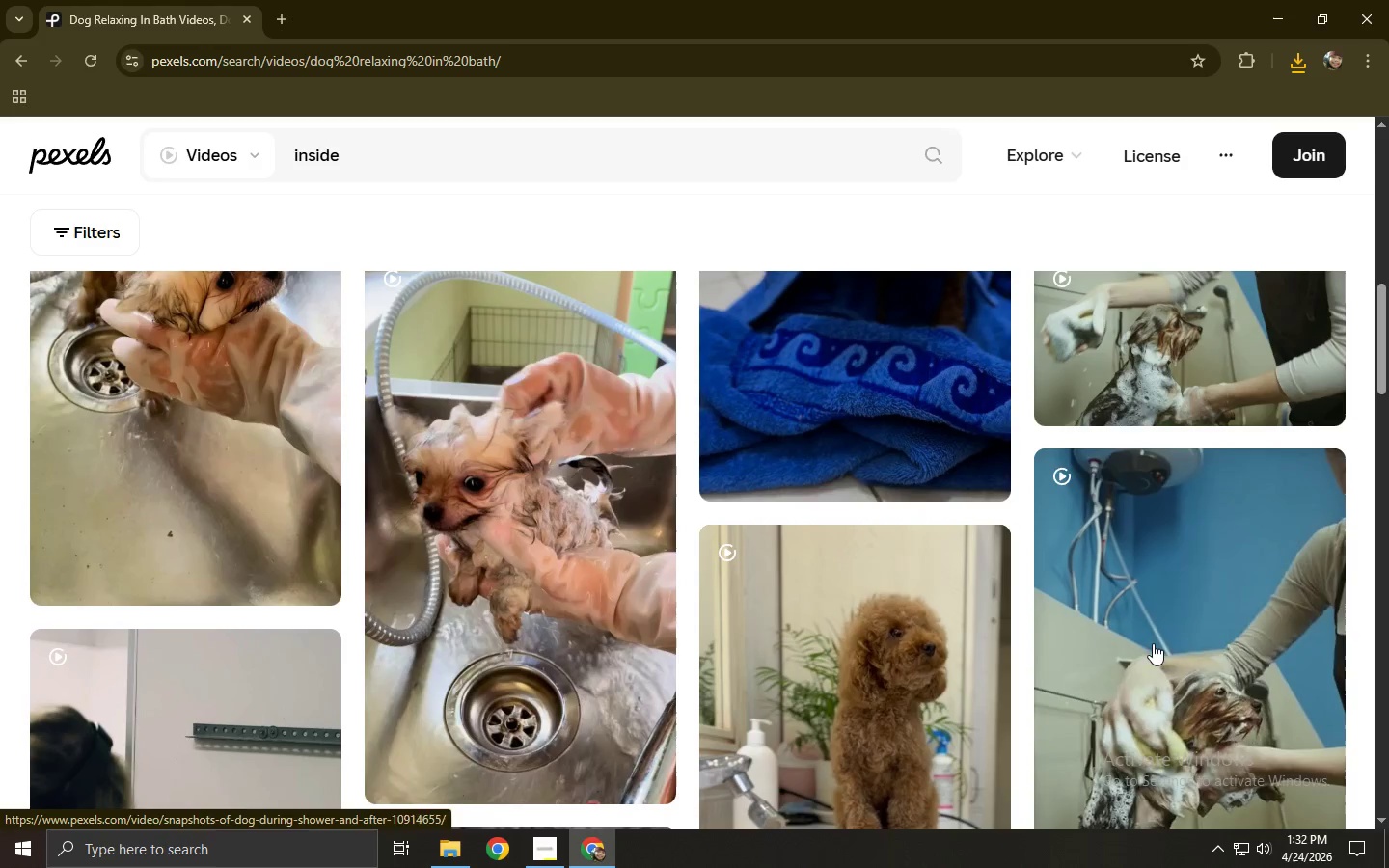 
left_click([1165, 647])
 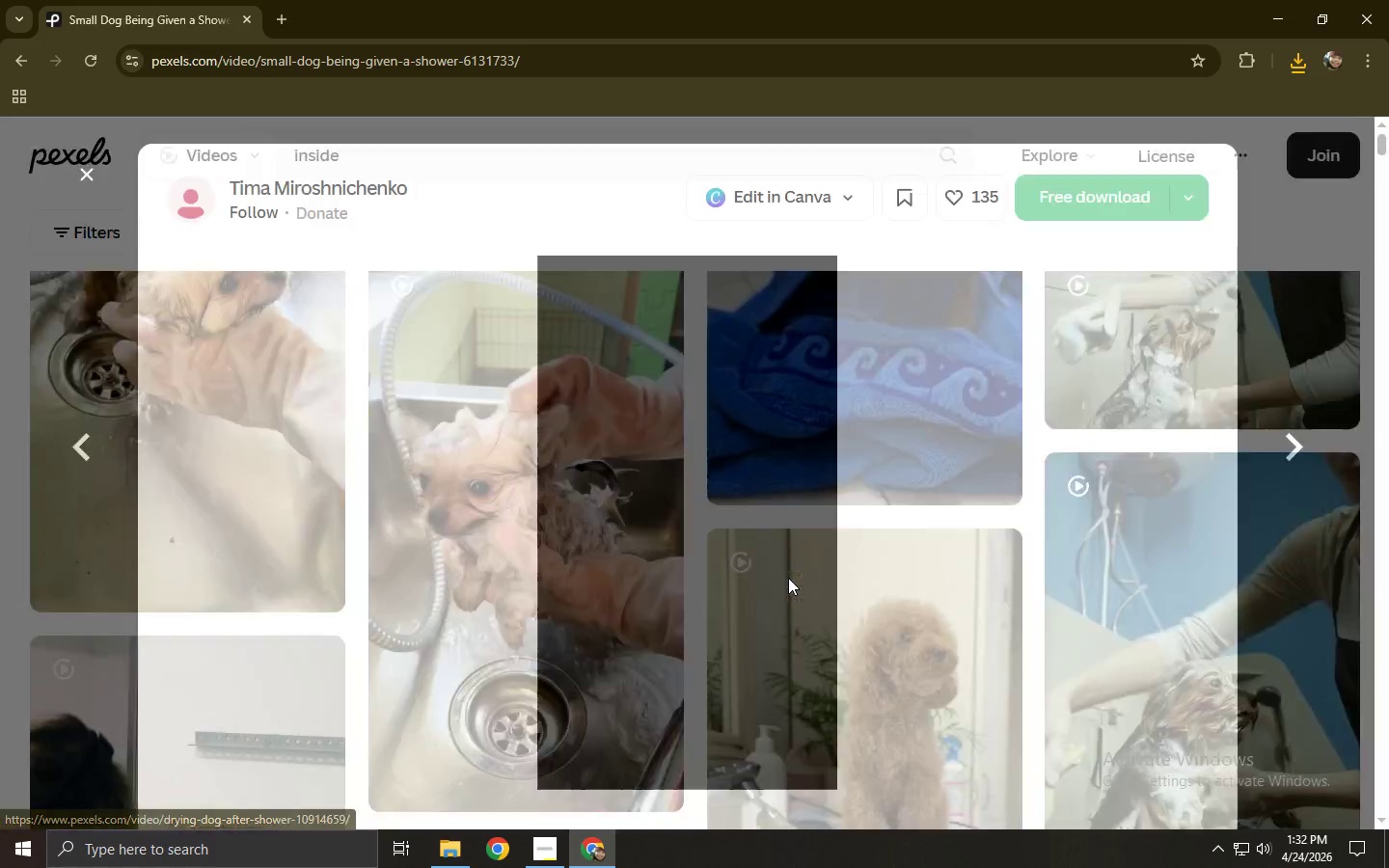 
left_click([686, 506])
 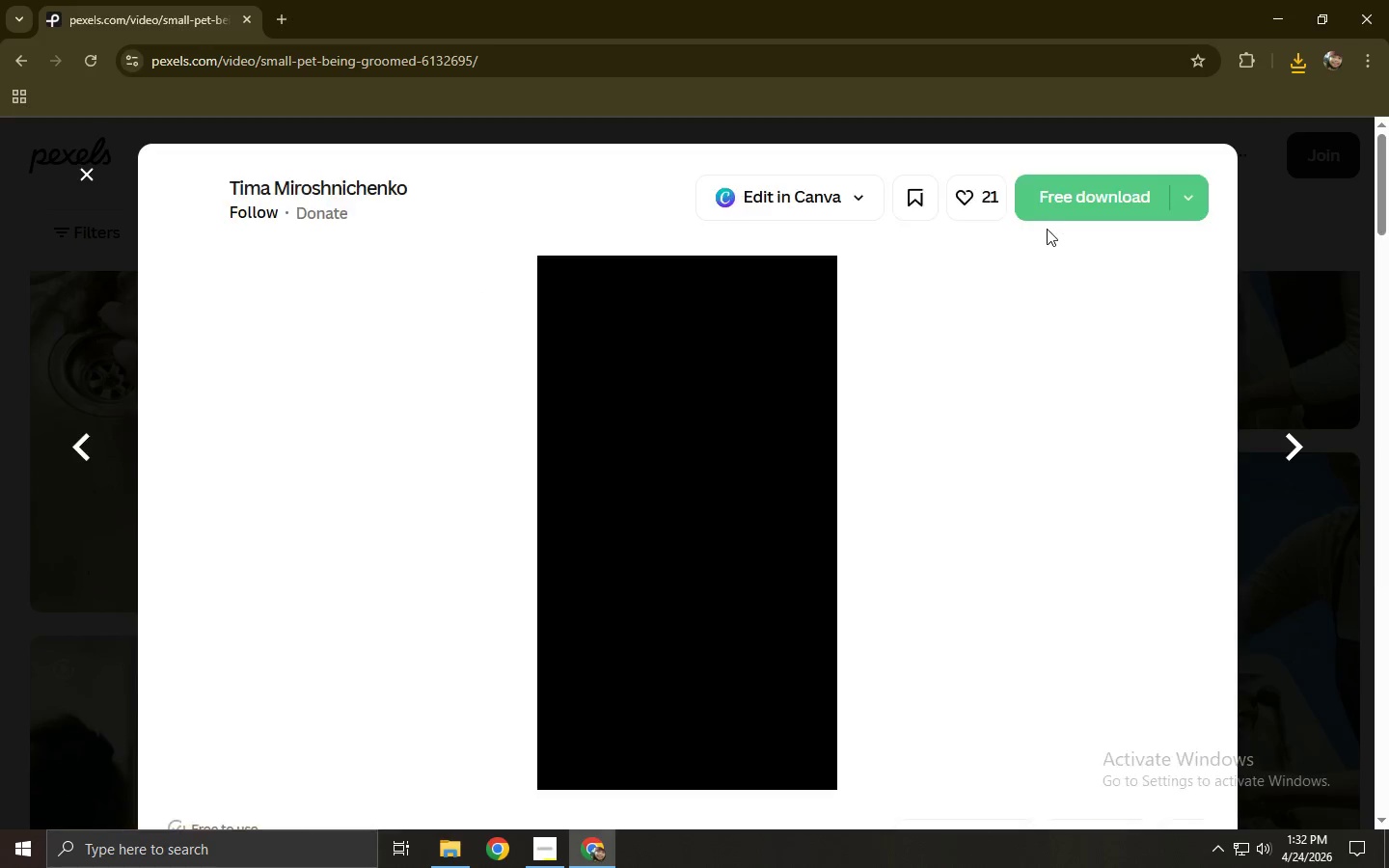 
scroll: coordinate [696, 509], scroll_direction: down, amount: 8.0
 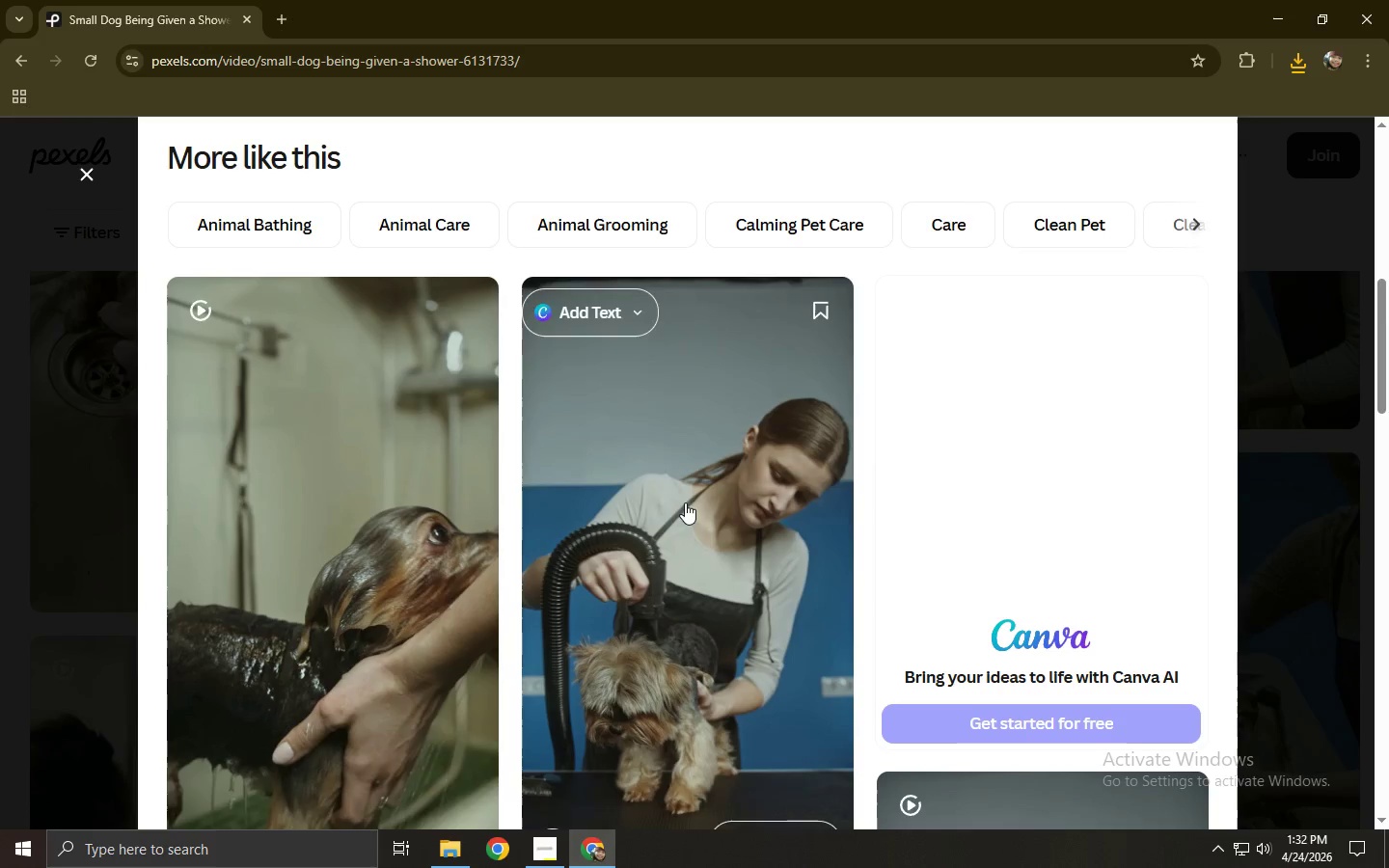 
left_click([1065, 208])
 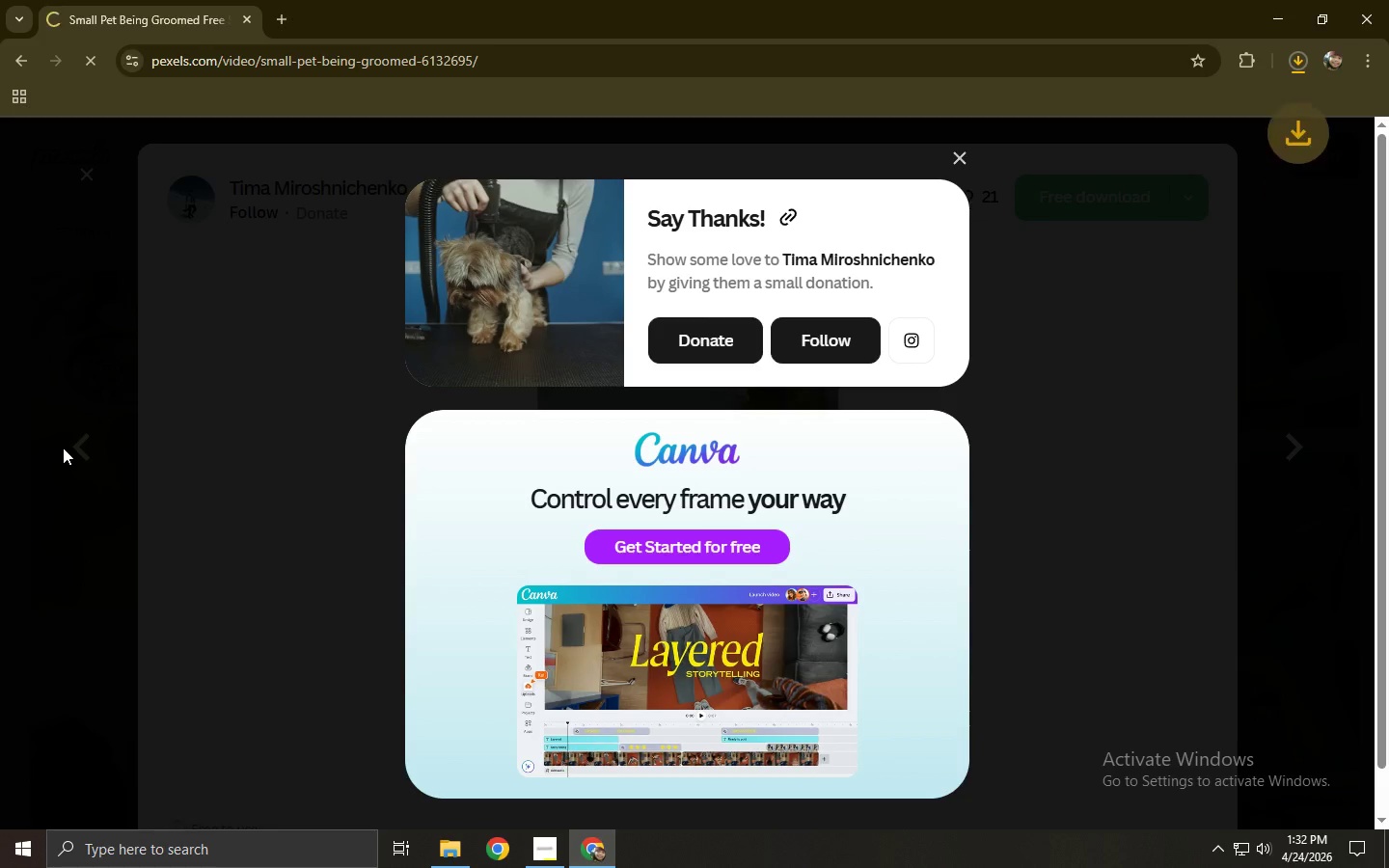 
left_click([58, 448])
 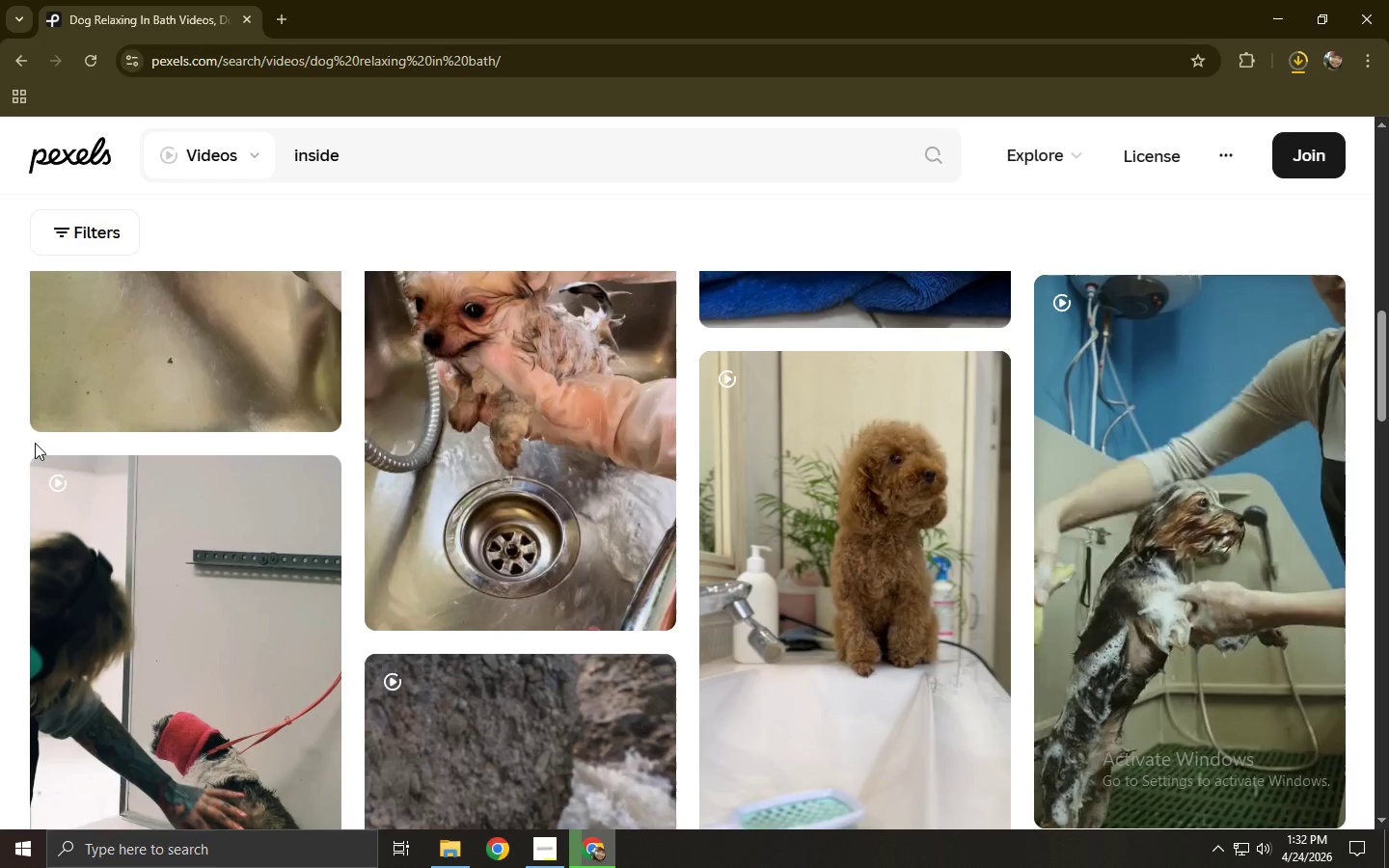 
left_click_drag(start_coordinate=[478, 148], to_coordinate=[224, 170])
 